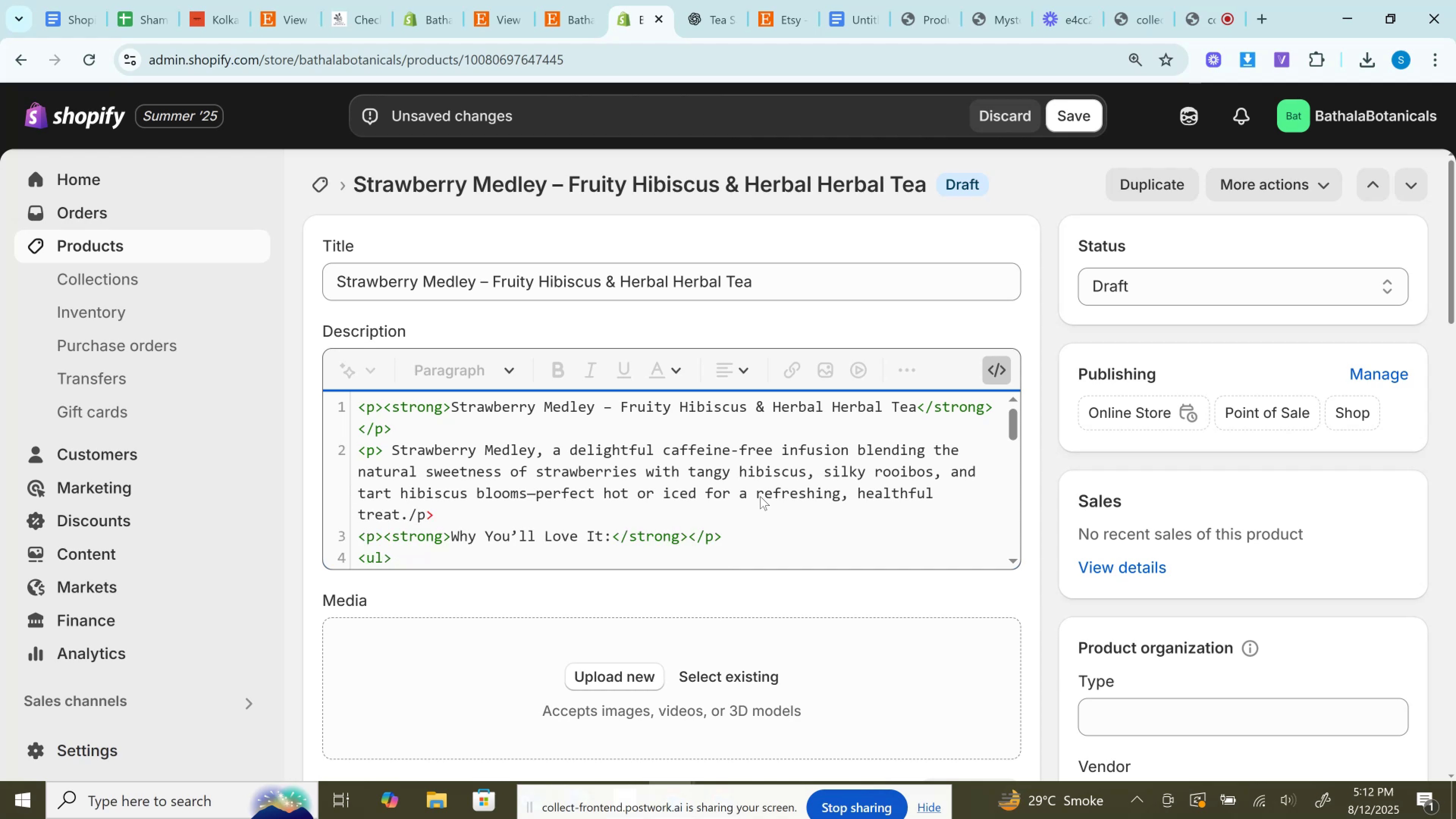 
key(Shift+Comma)
 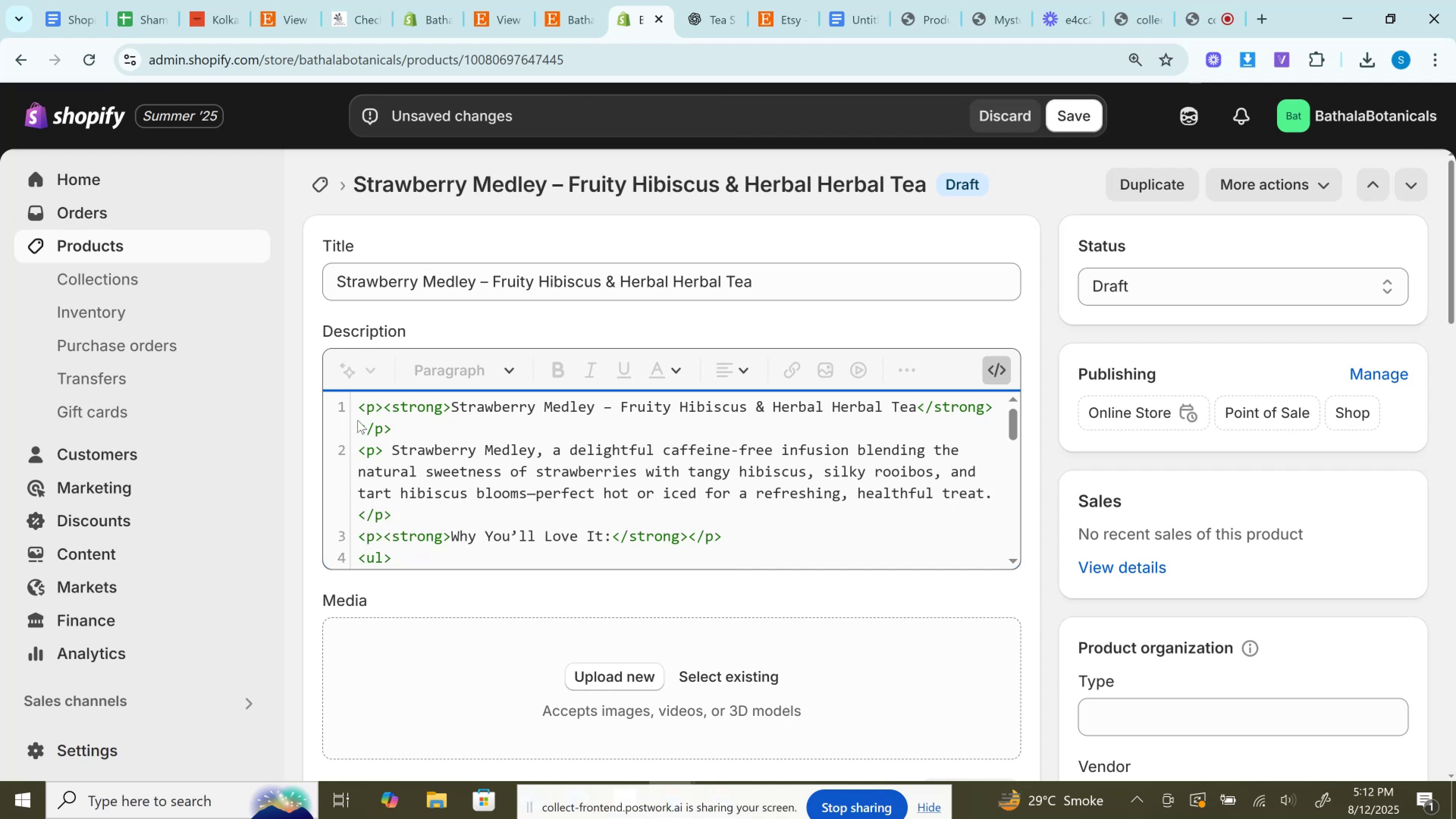 
left_click([389, 444])
 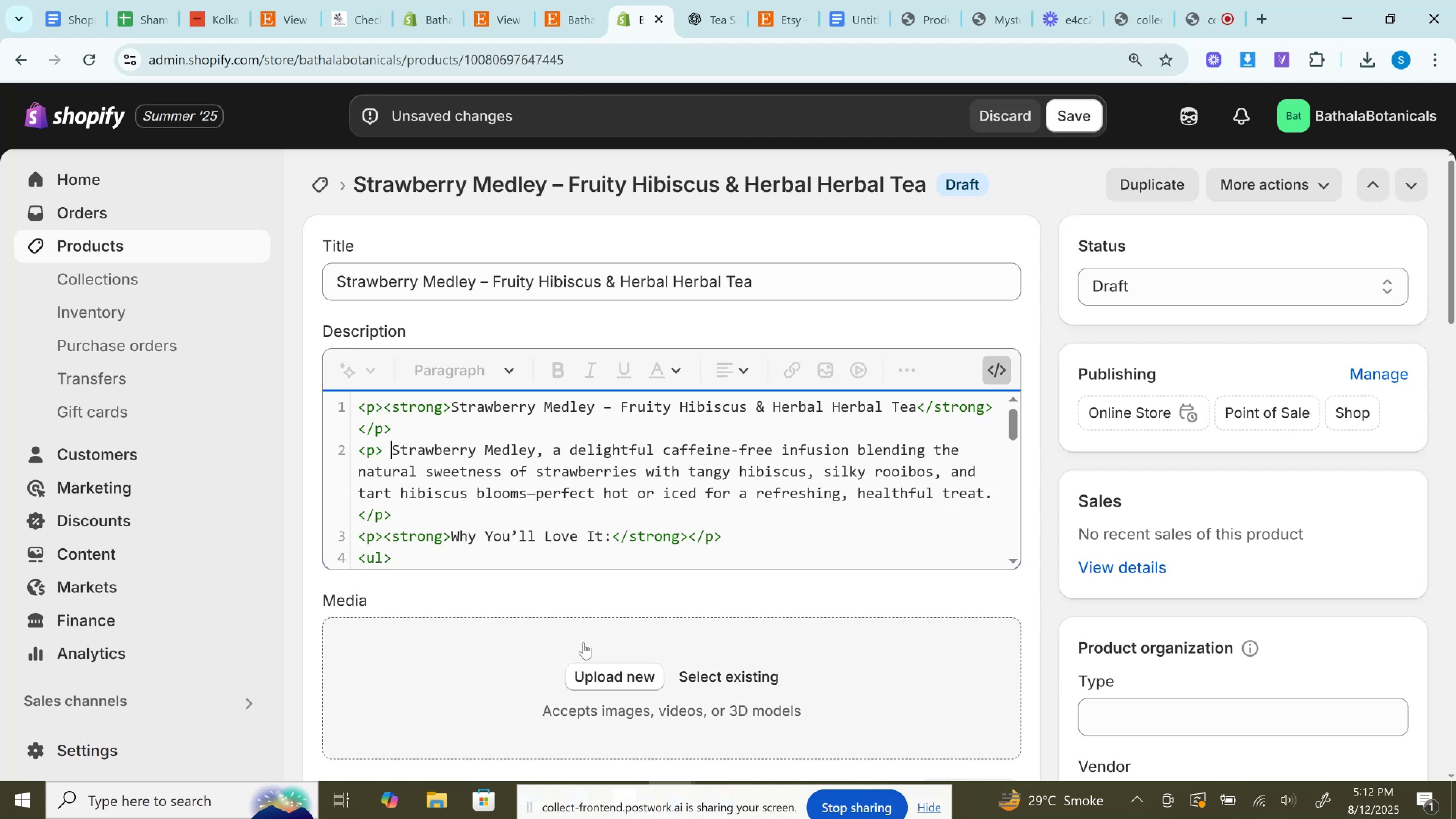 
key(Backspace)
 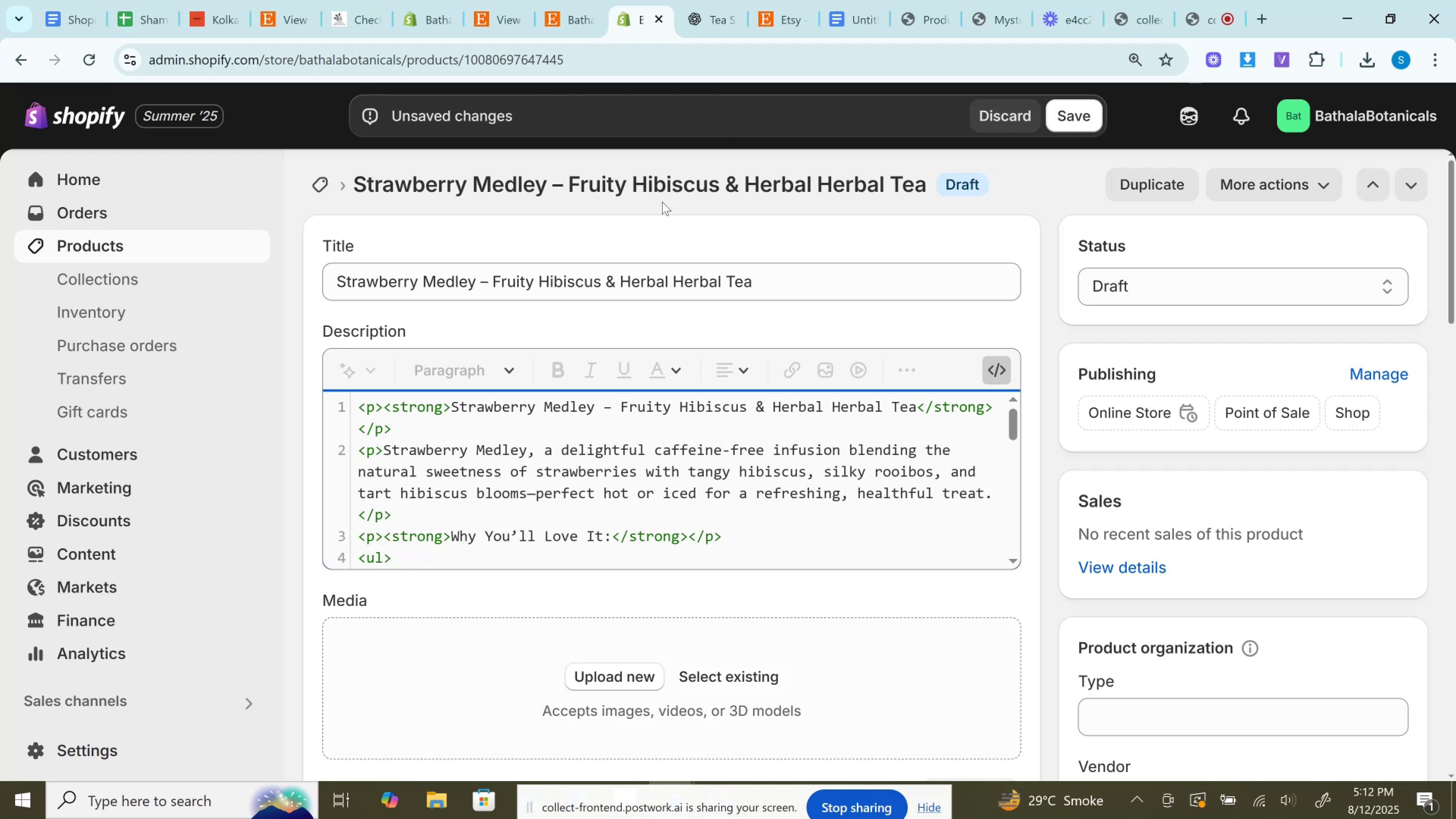 
left_click([700, 0])
 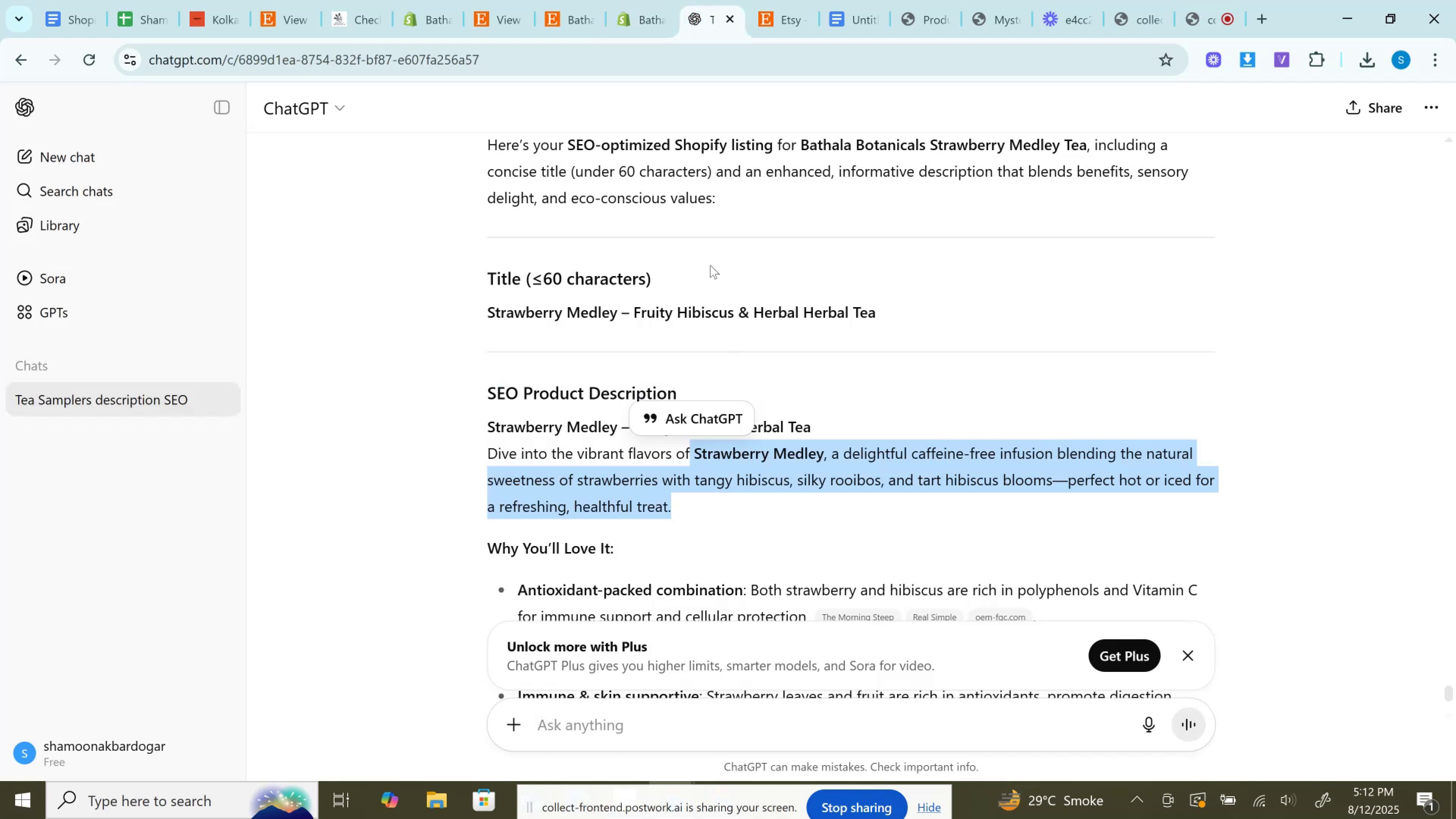 
scroll: coordinate [714, 378], scroll_direction: down, amount: 3.0
 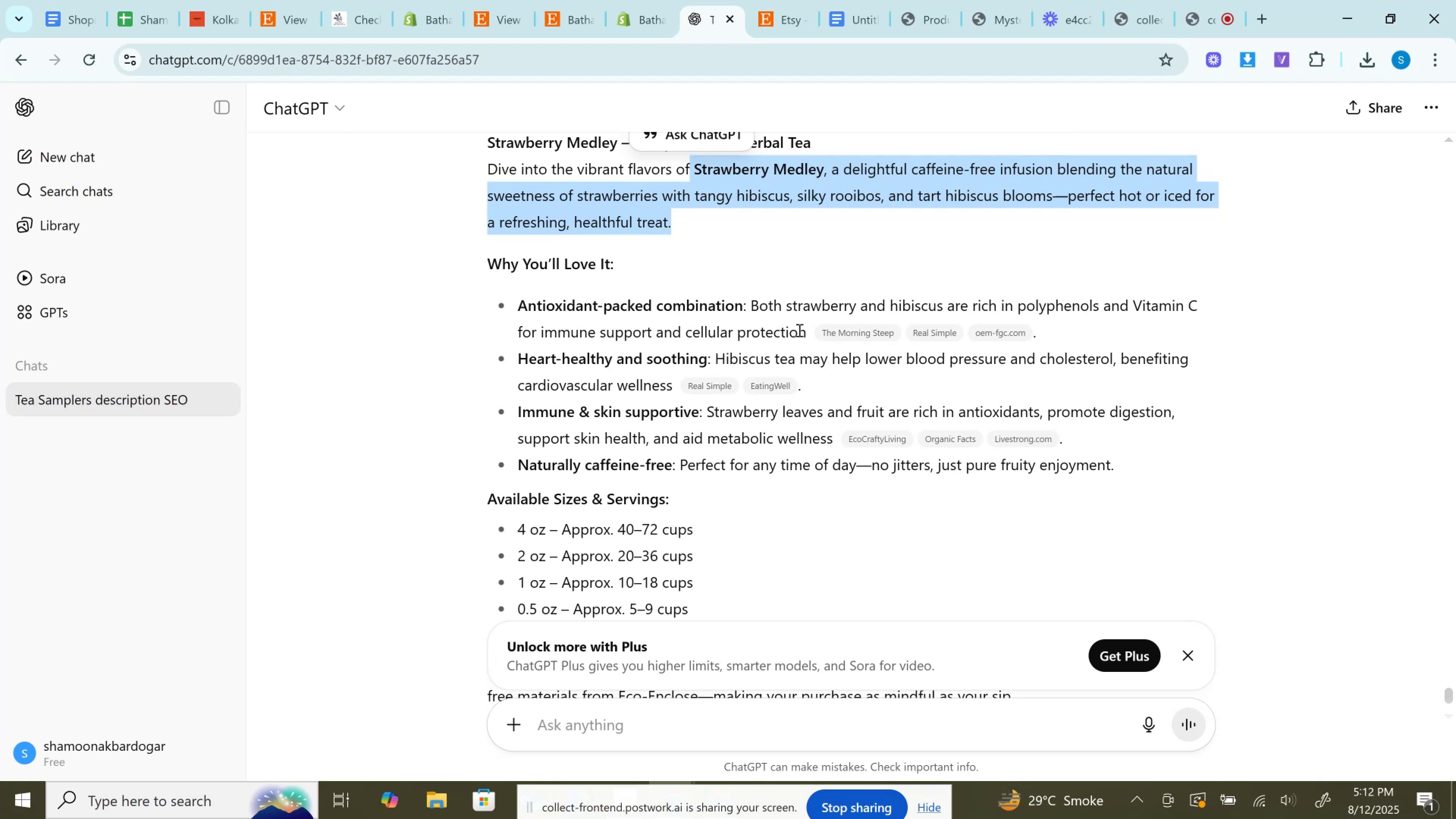 
left_click_drag(start_coordinate=[810, 333], to_coordinate=[494, 303])
 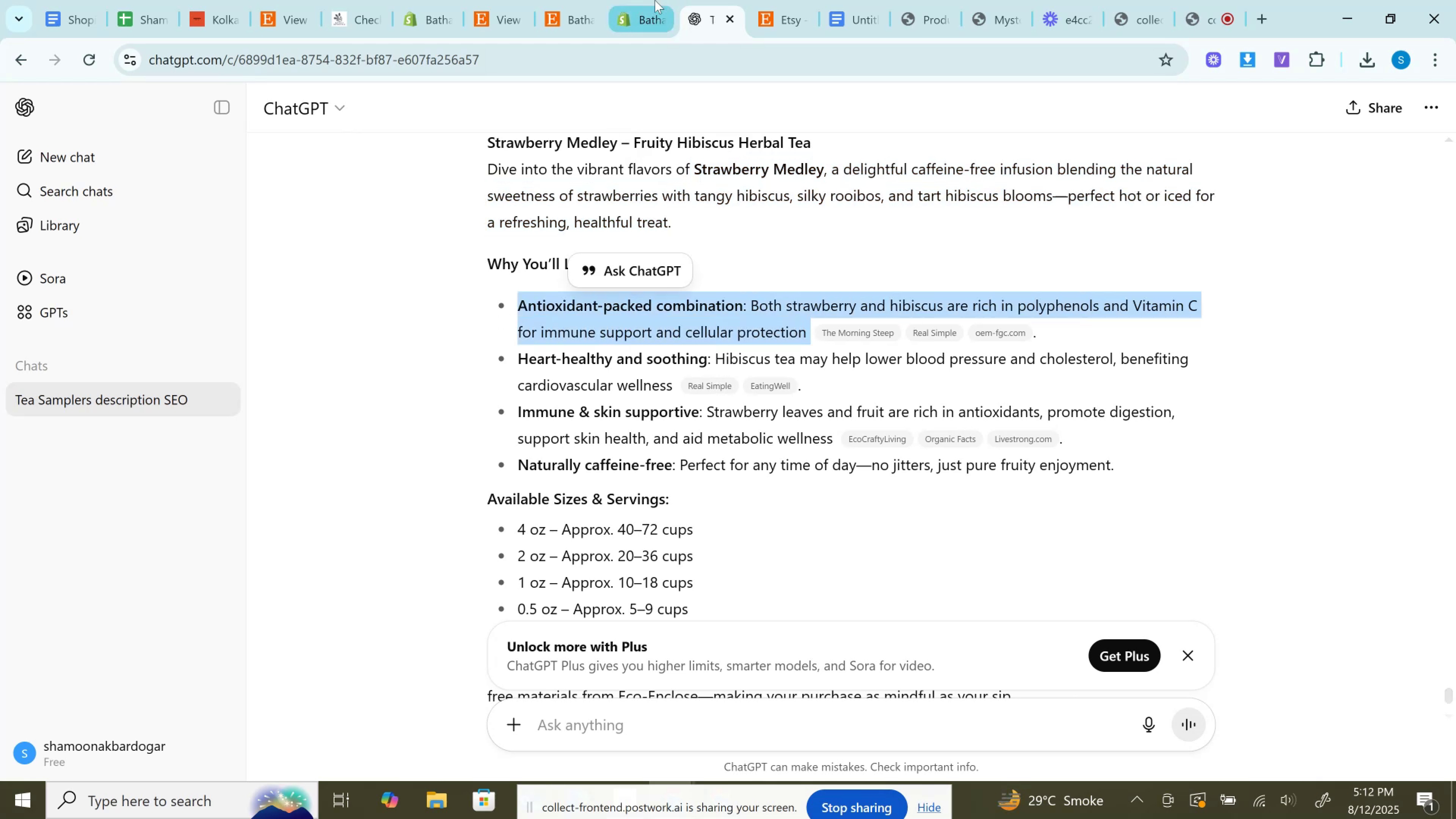 
key(Control+C)
 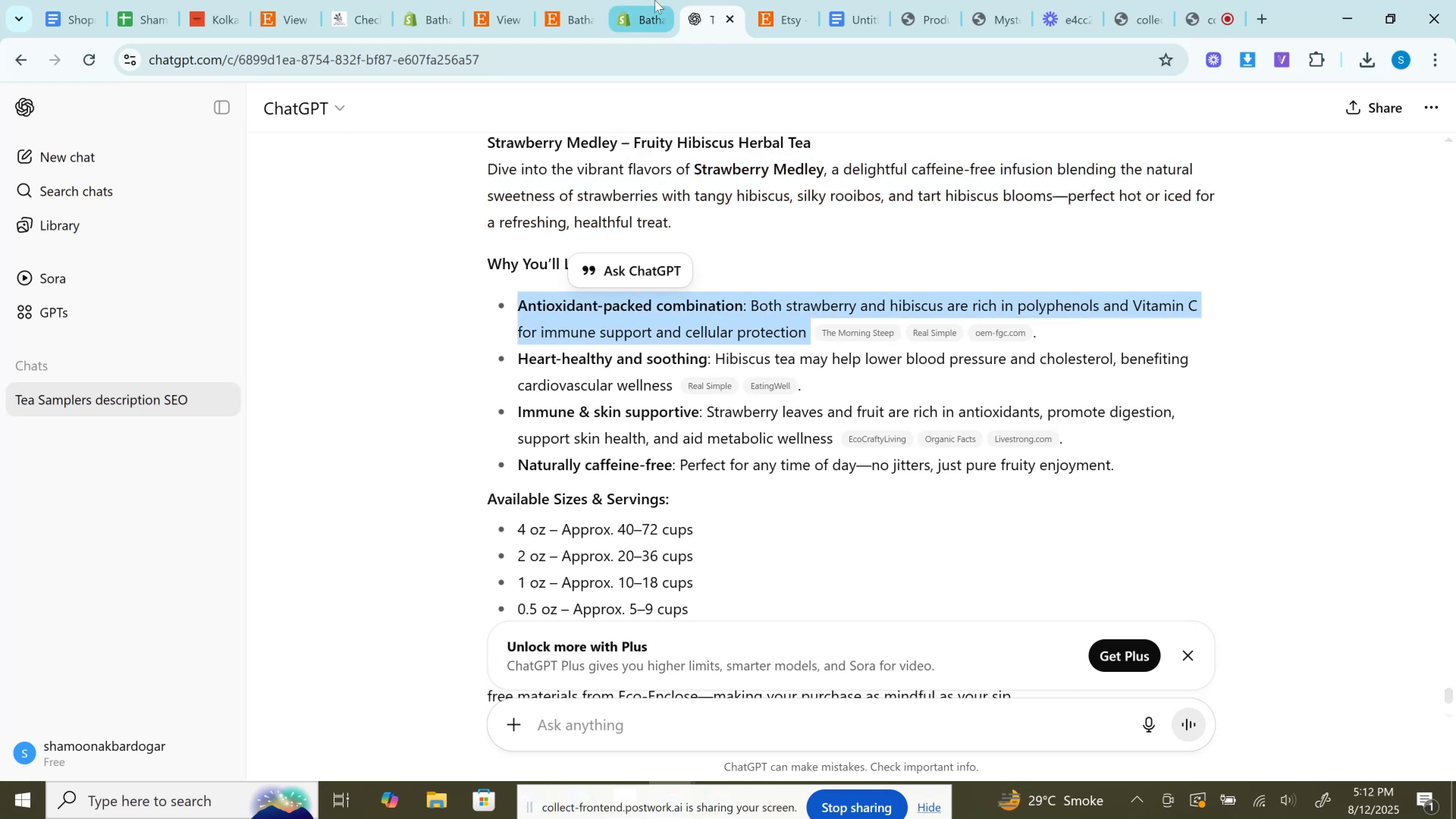 
left_click([655, 0])
 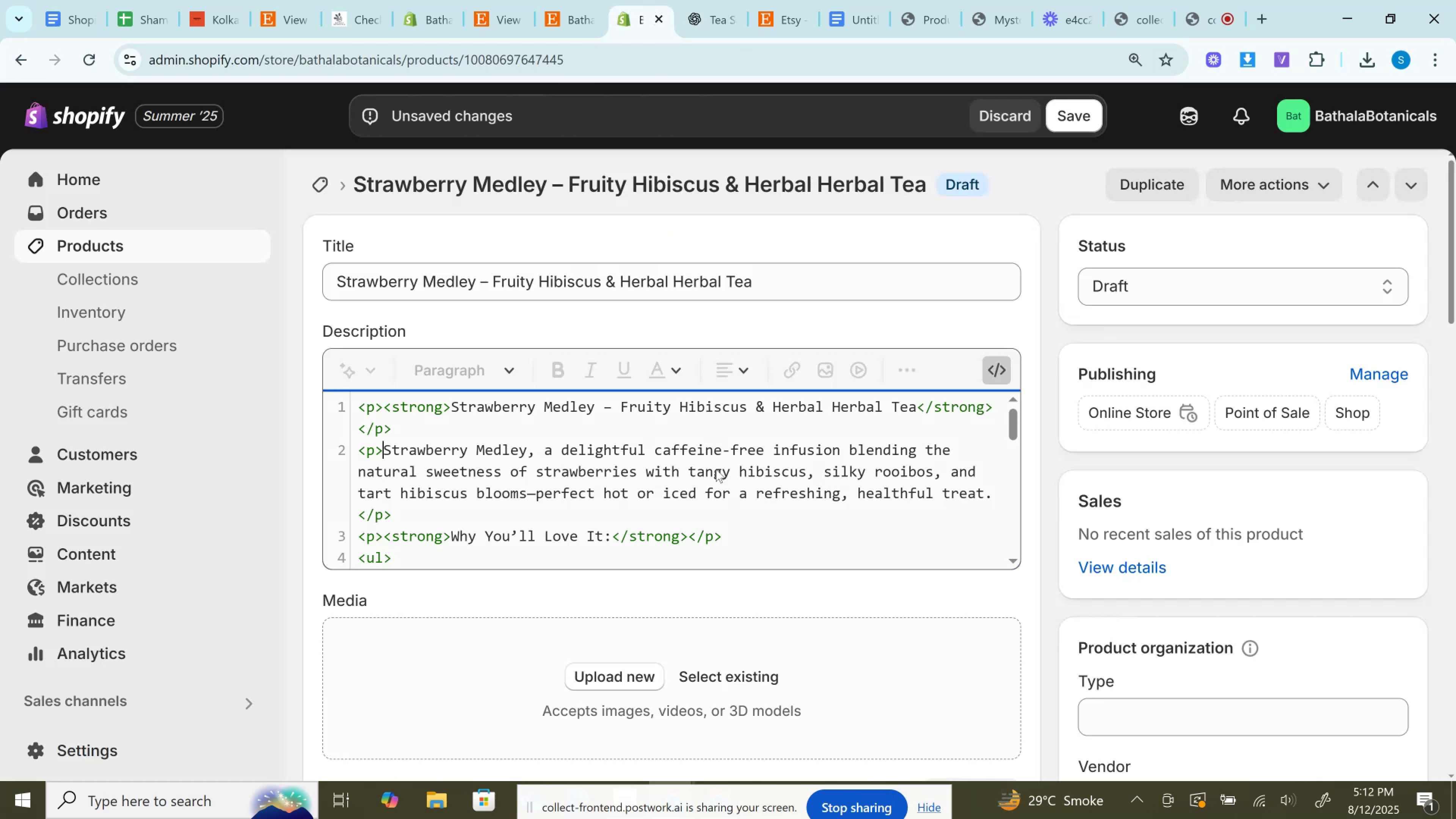 
scroll: coordinate [716, 473], scroll_direction: down, amount: 1.0
 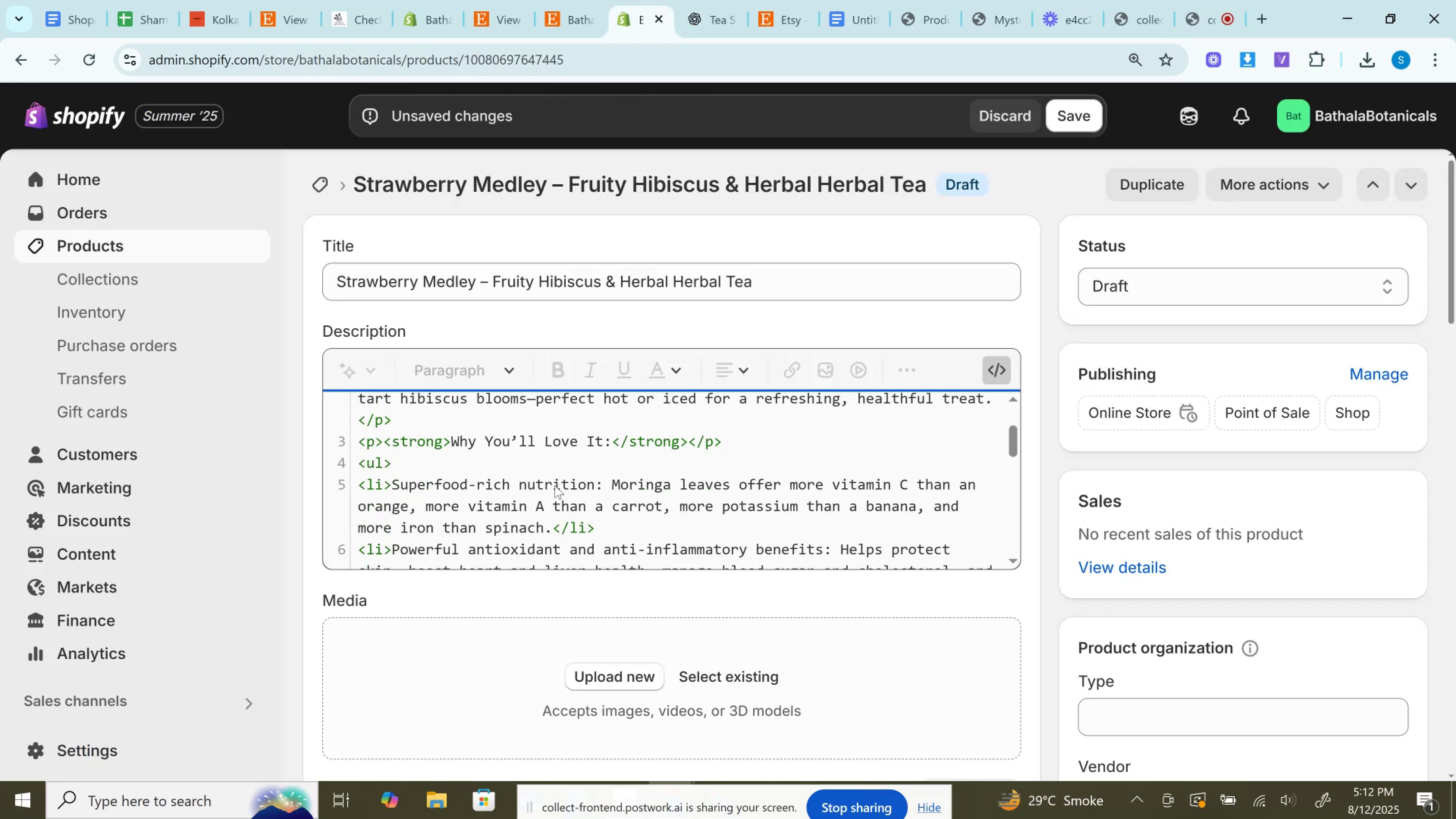 
wait(5.25)
 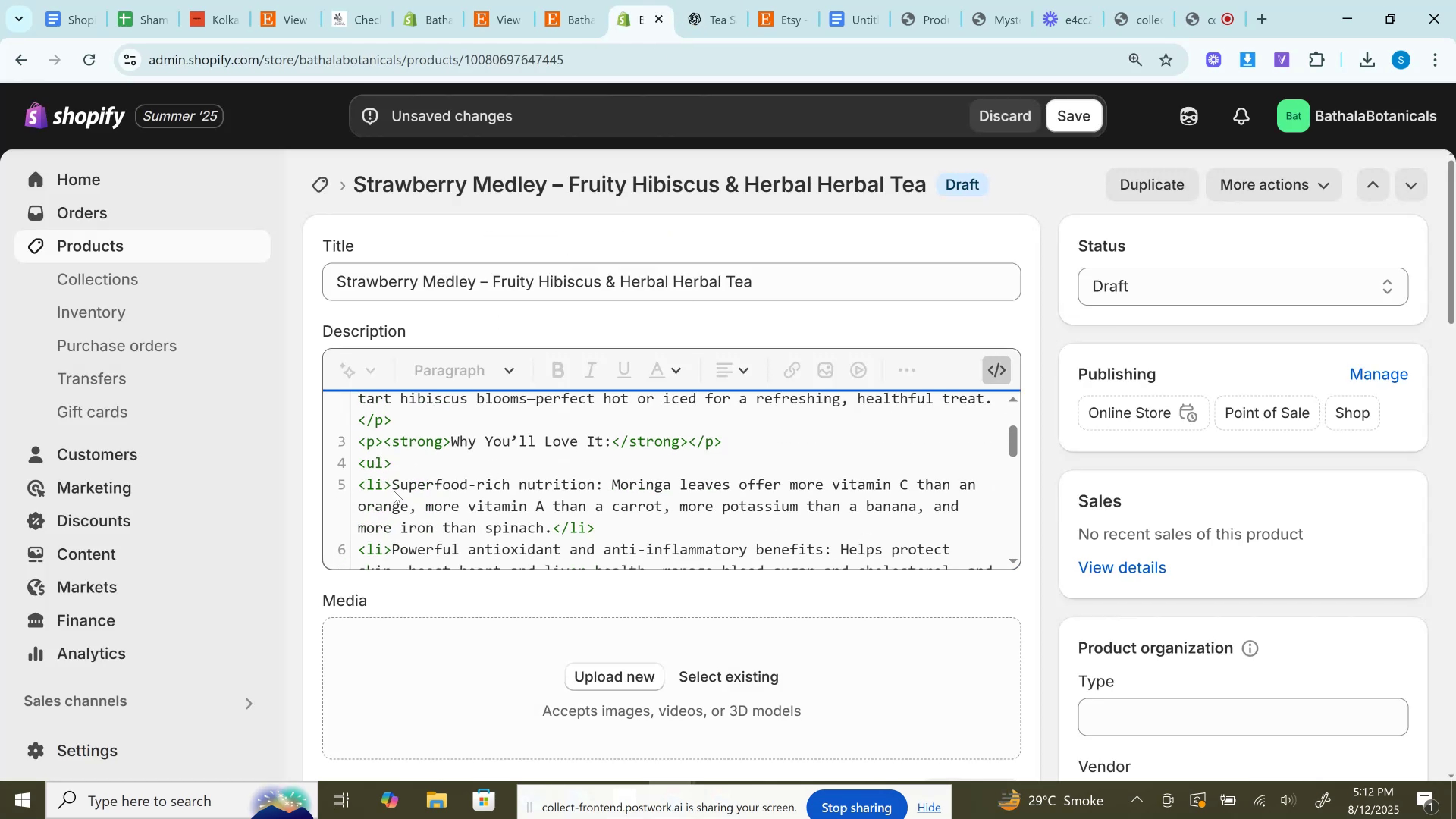 
left_click_drag(start_coordinate=[547, 529], to_coordinate=[392, 481])
 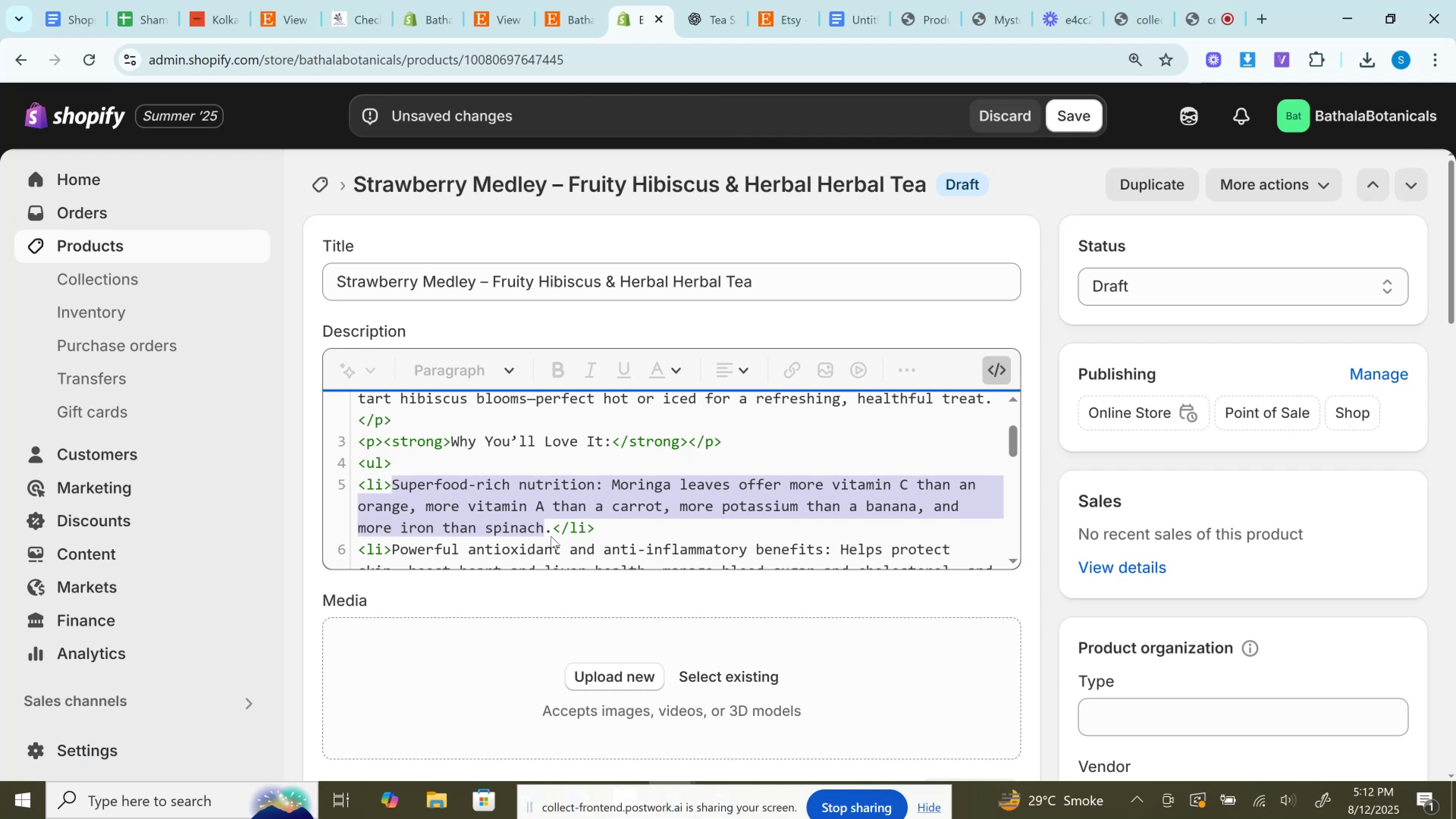 
left_click_drag(start_coordinate=[555, 532], to_coordinate=[394, 484])
 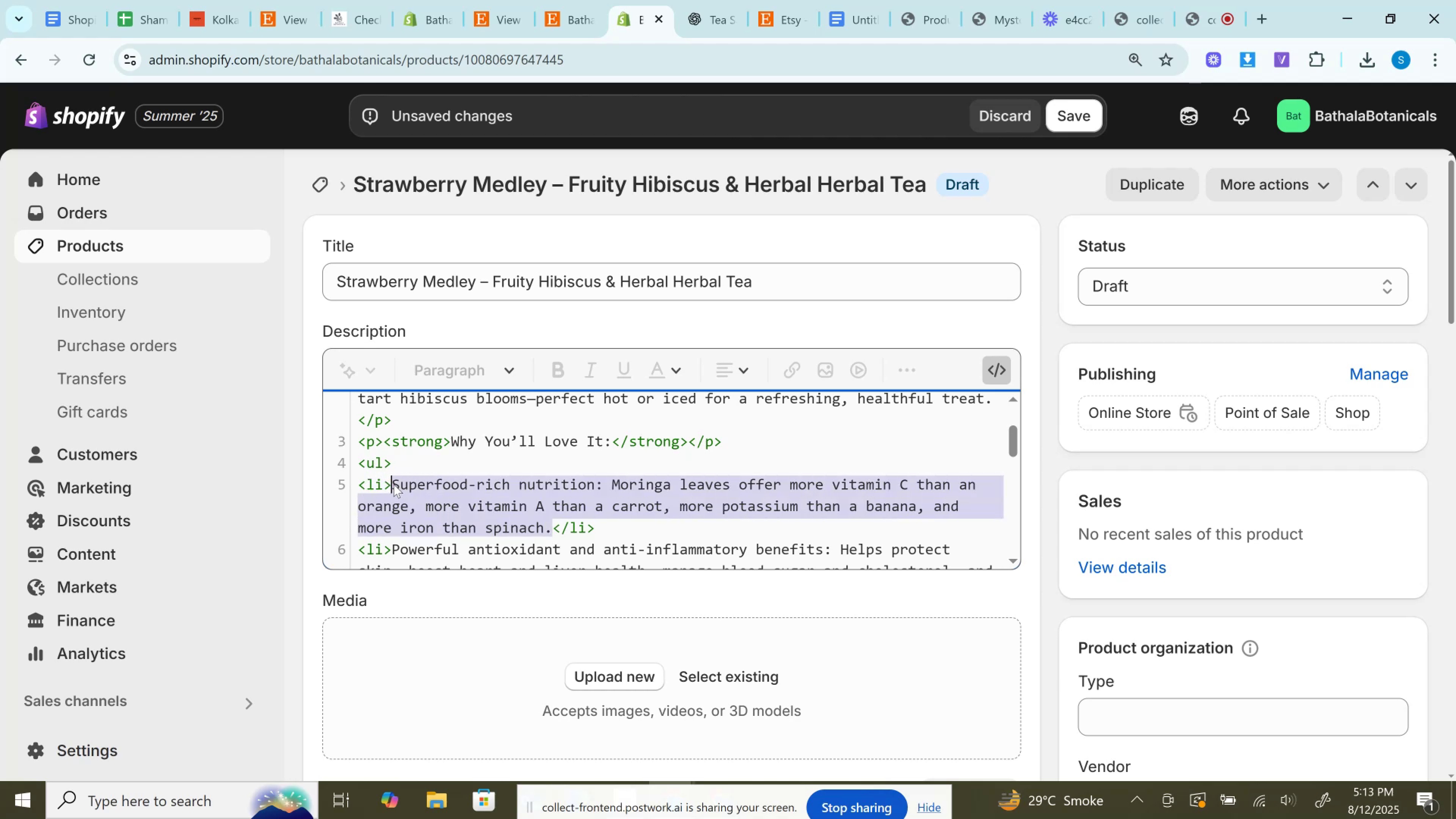 
key(Control+V)
 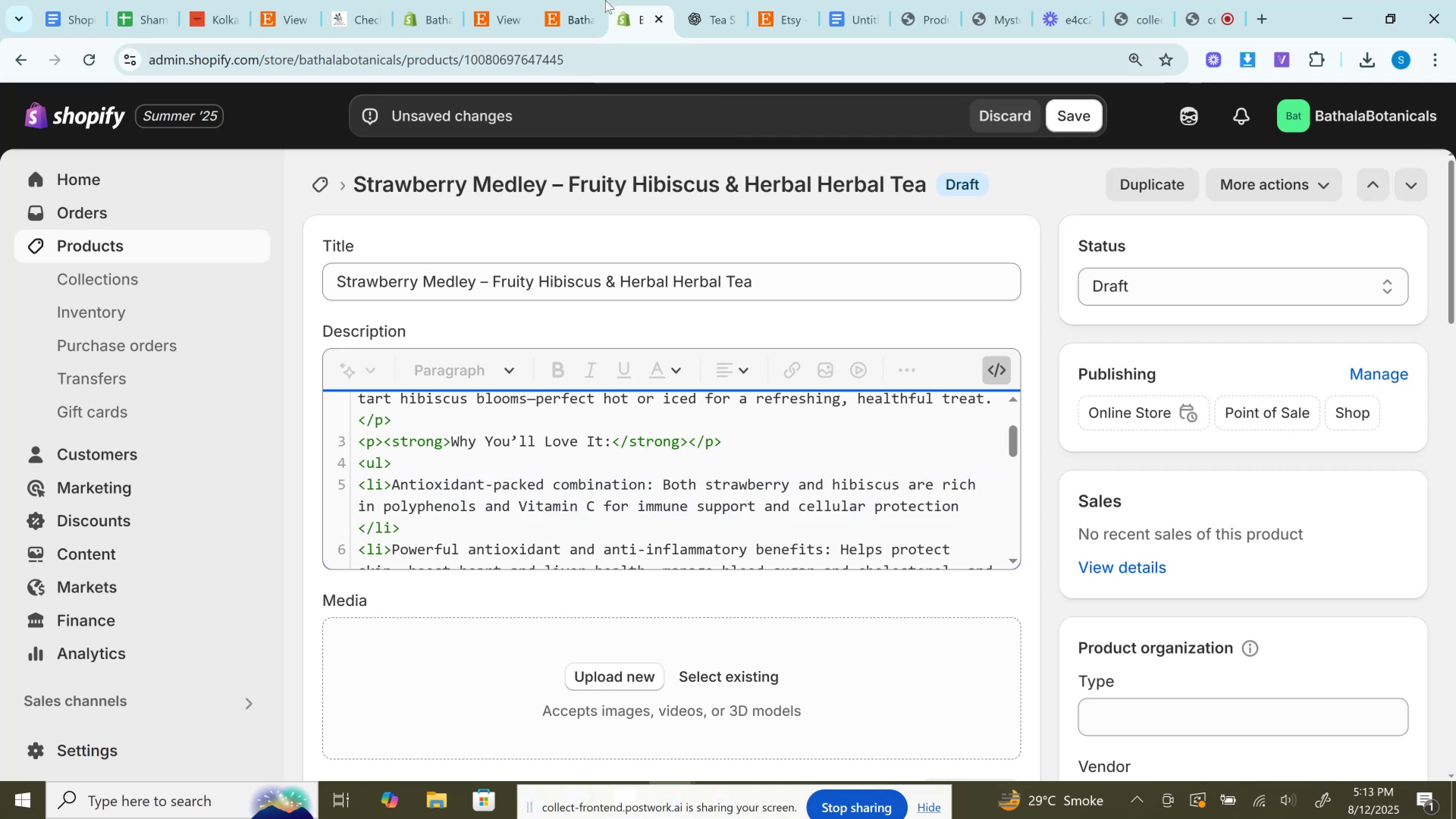 
left_click([696, 0])
 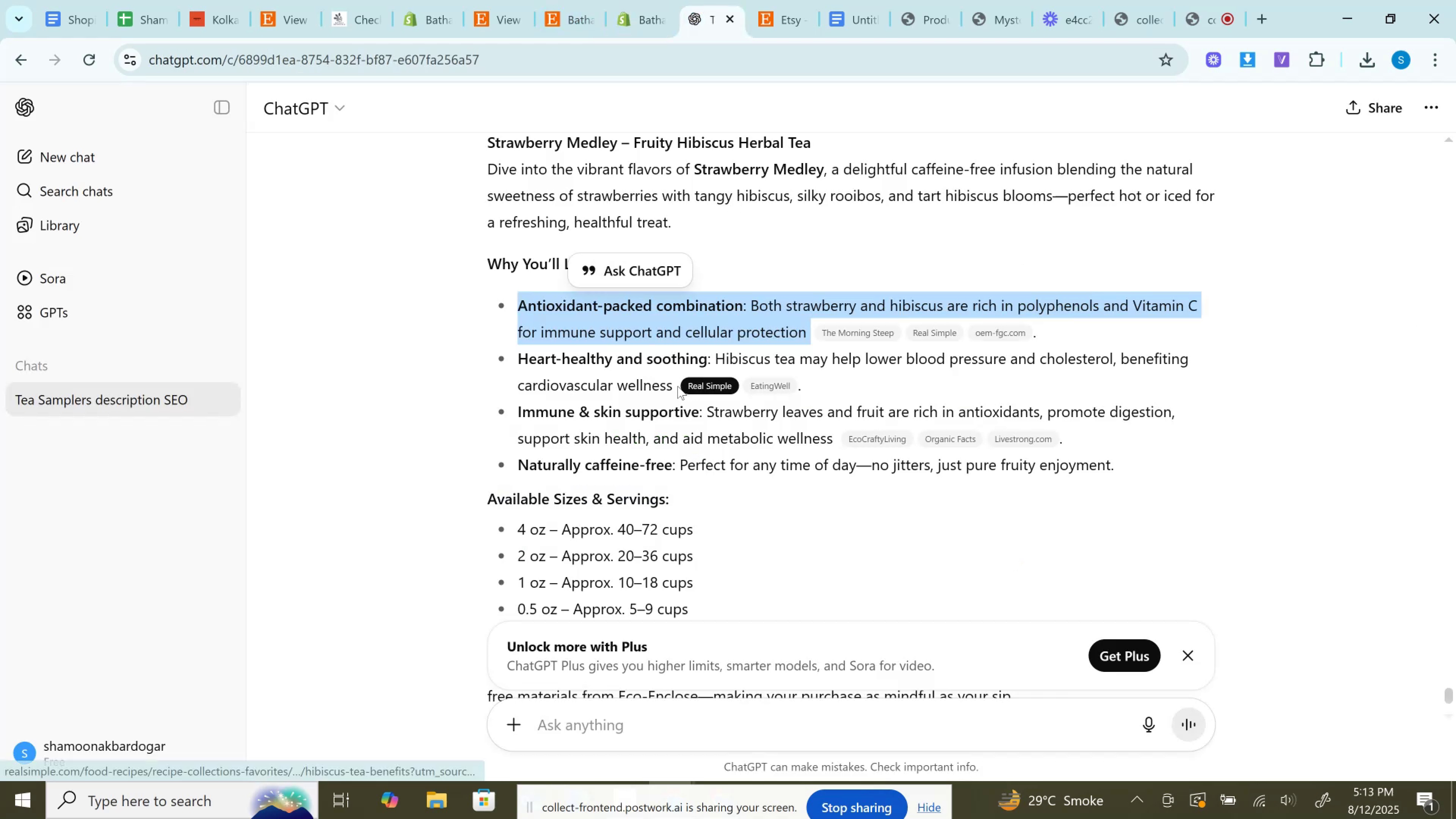 
left_click_drag(start_coordinate=[673, 388], to_coordinate=[504, 359])
 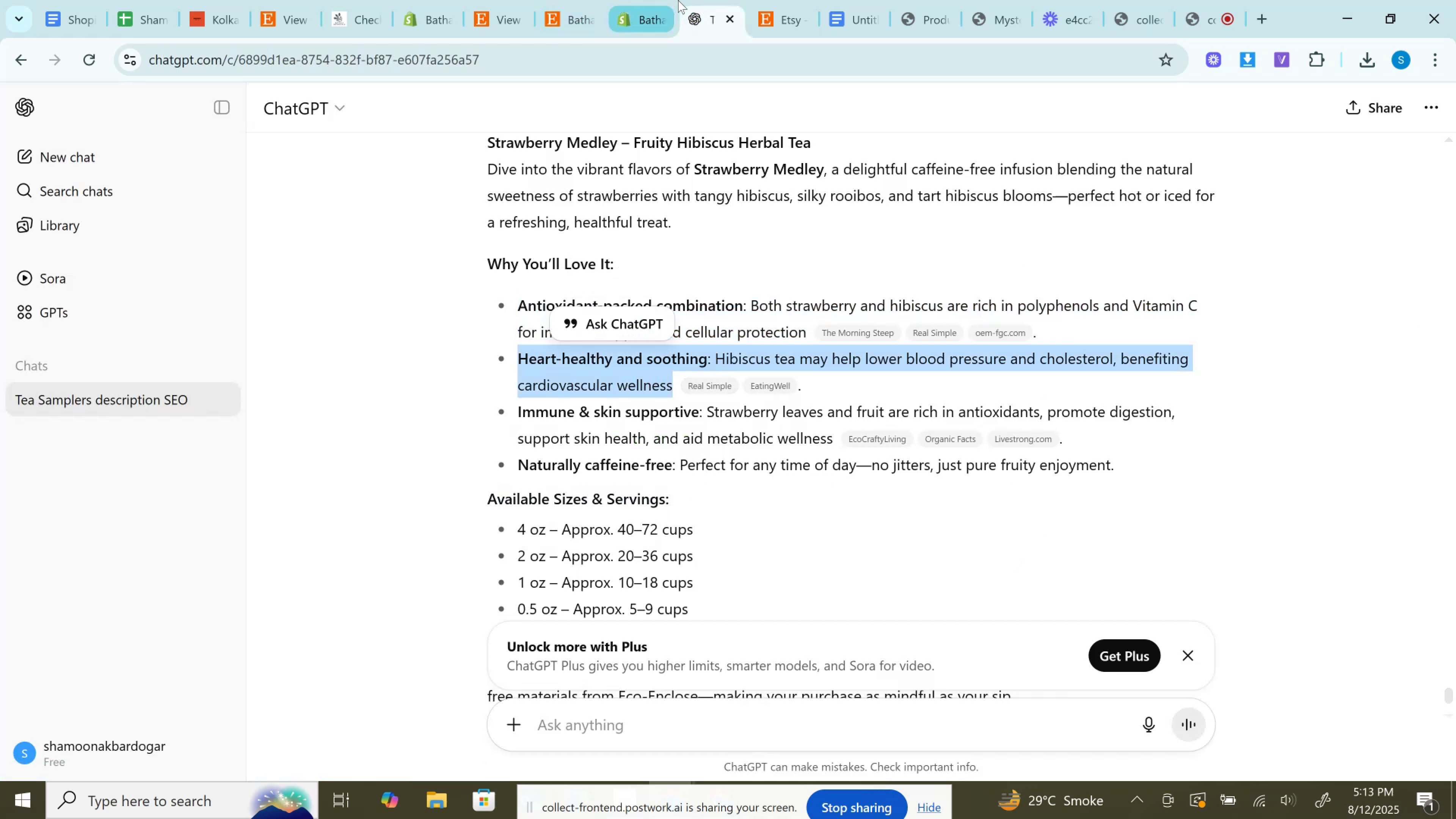 
key(Control+C)
 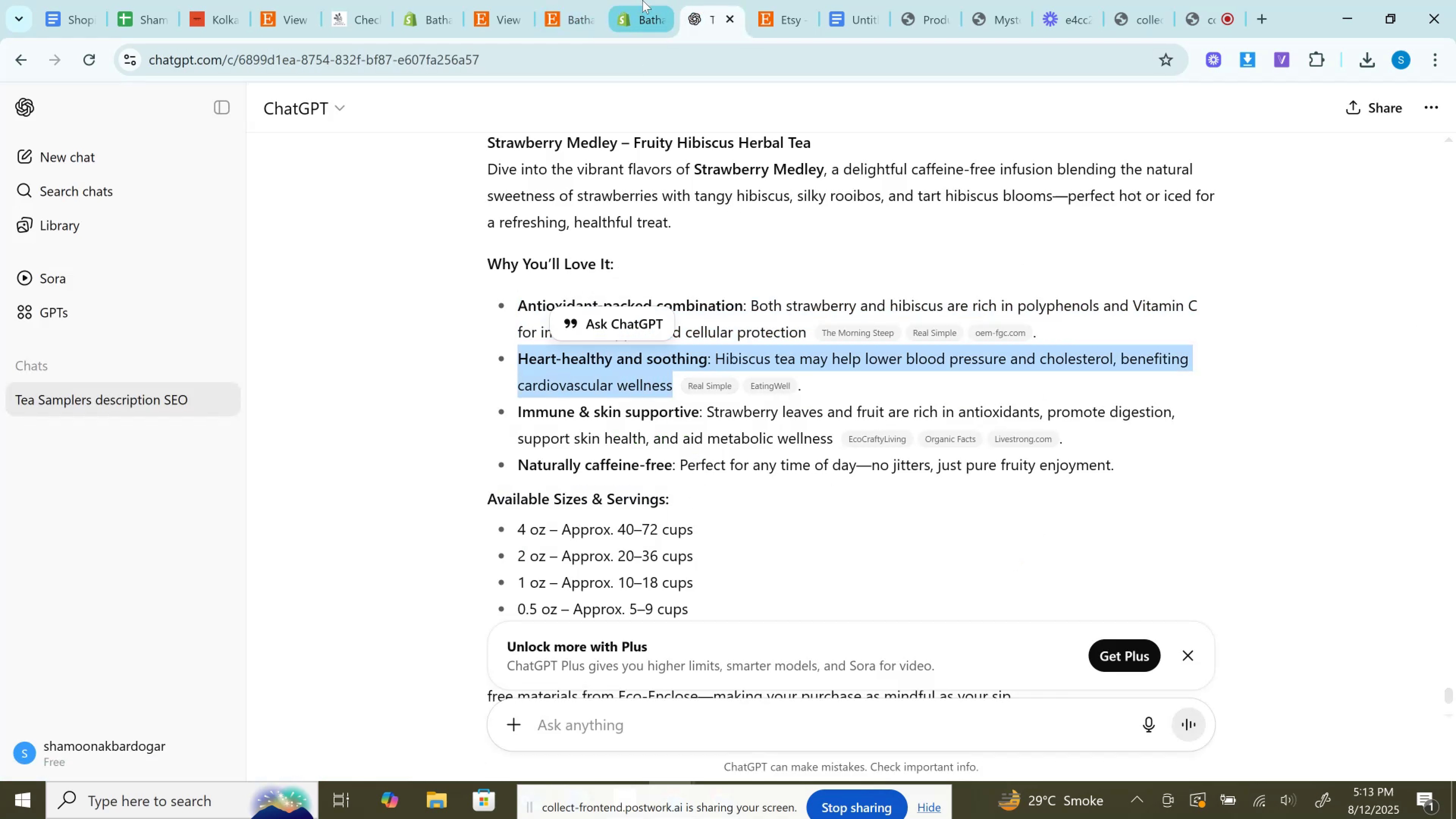 
left_click([642, 0])
 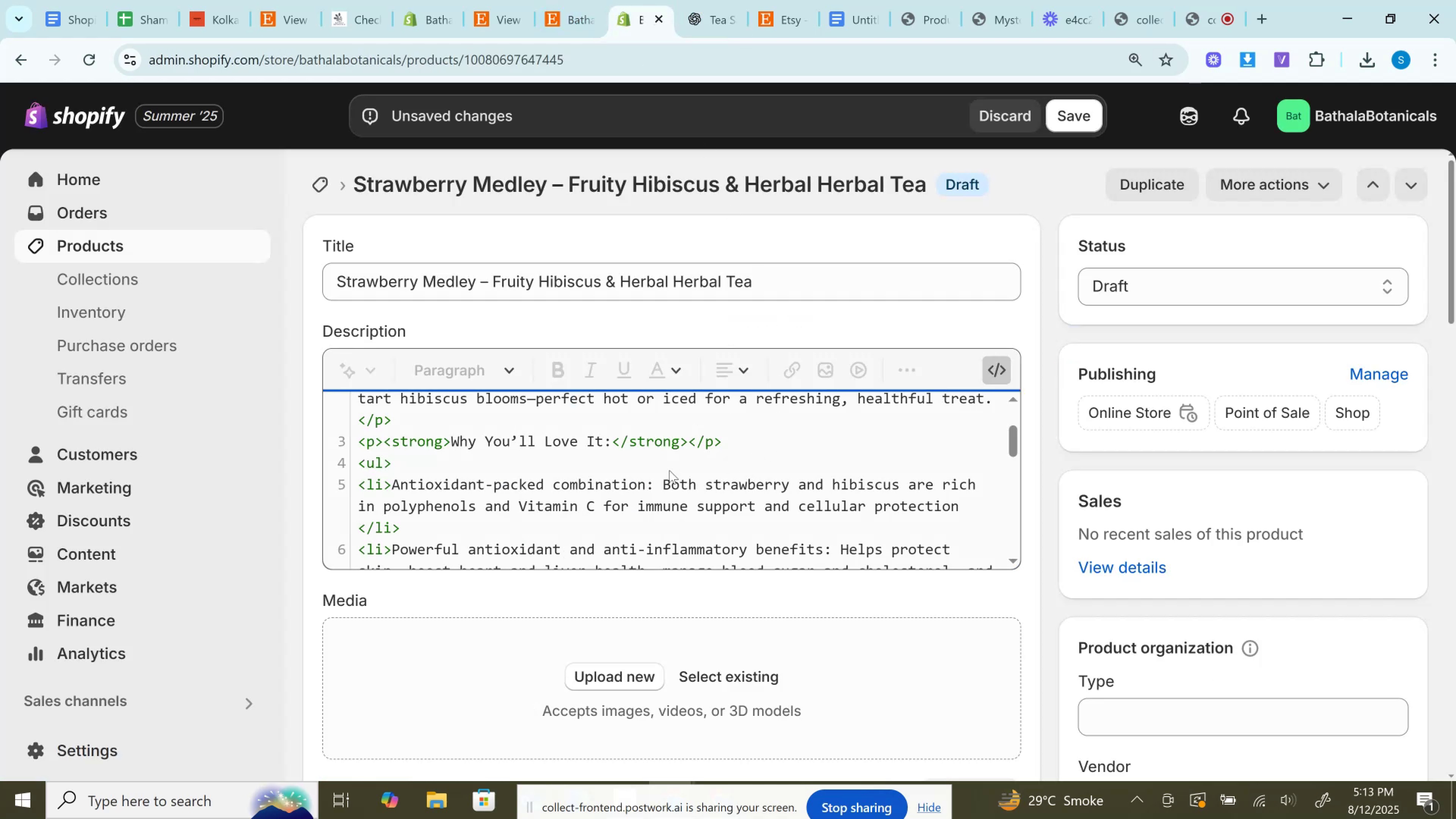 
scroll: coordinate [669, 470], scroll_direction: down, amount: 1.0
 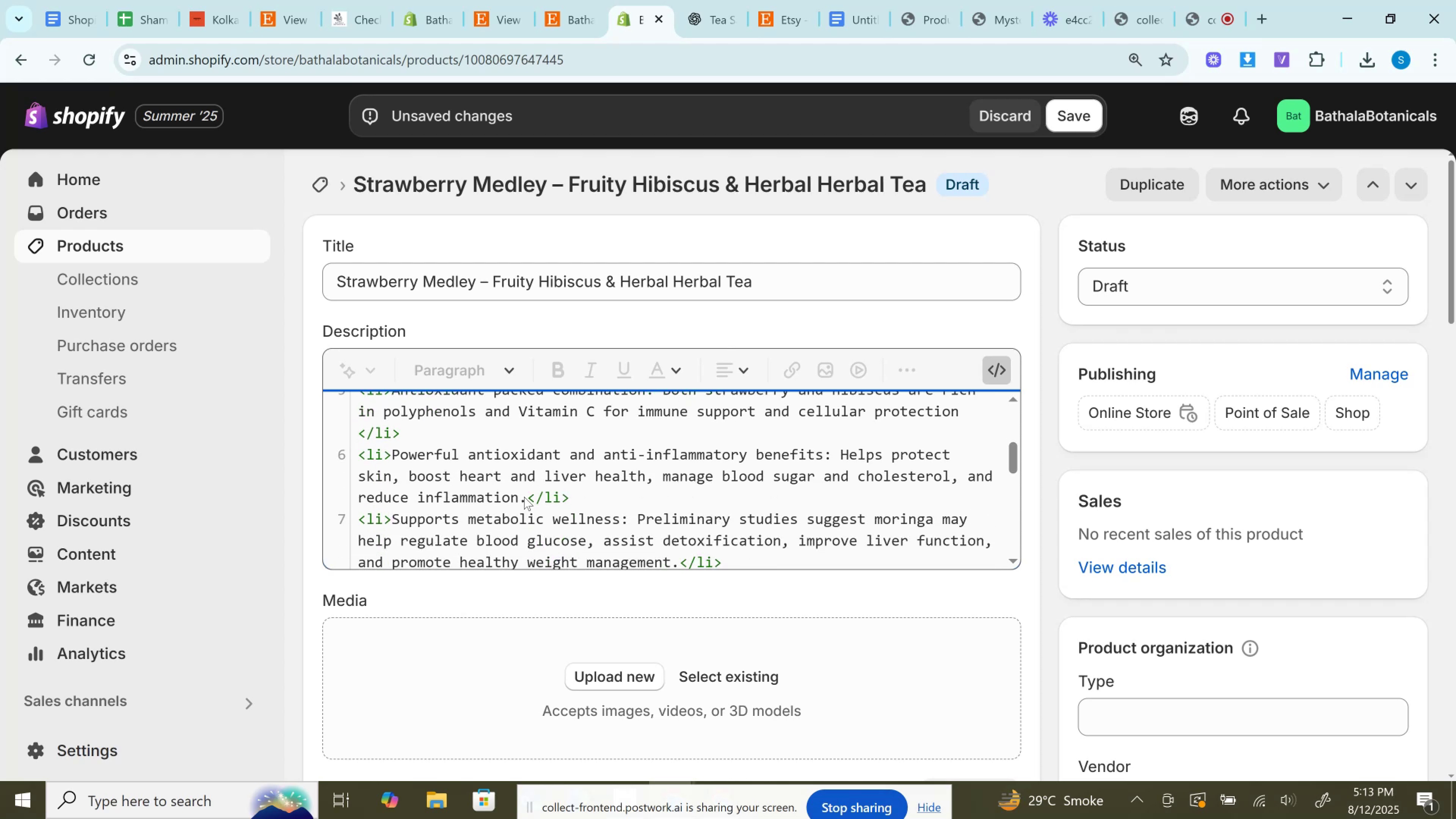 
left_click_drag(start_coordinate=[529, 501], to_coordinate=[395, 449])
 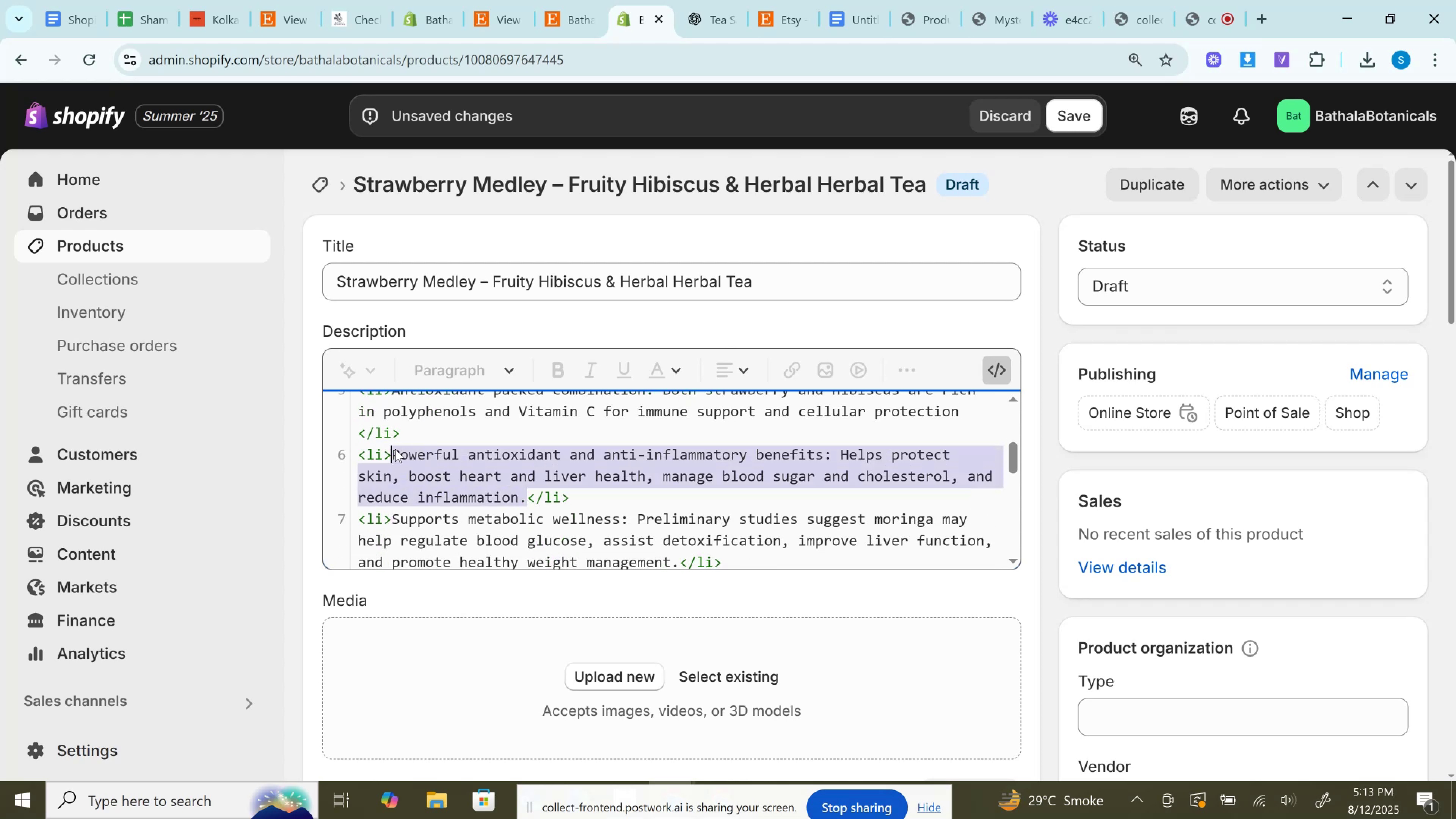 
key(Control+V)
 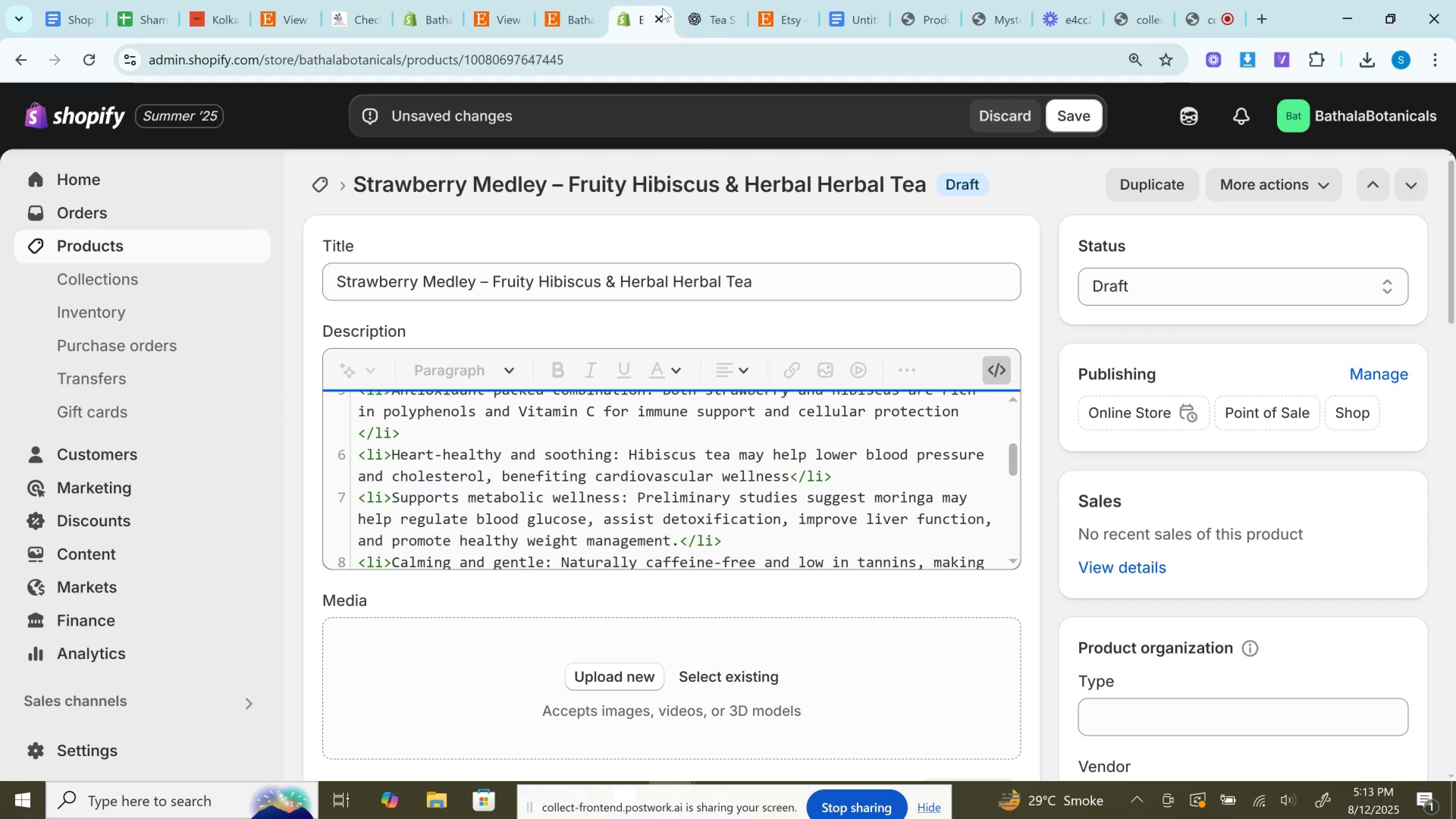 
key(Period)
 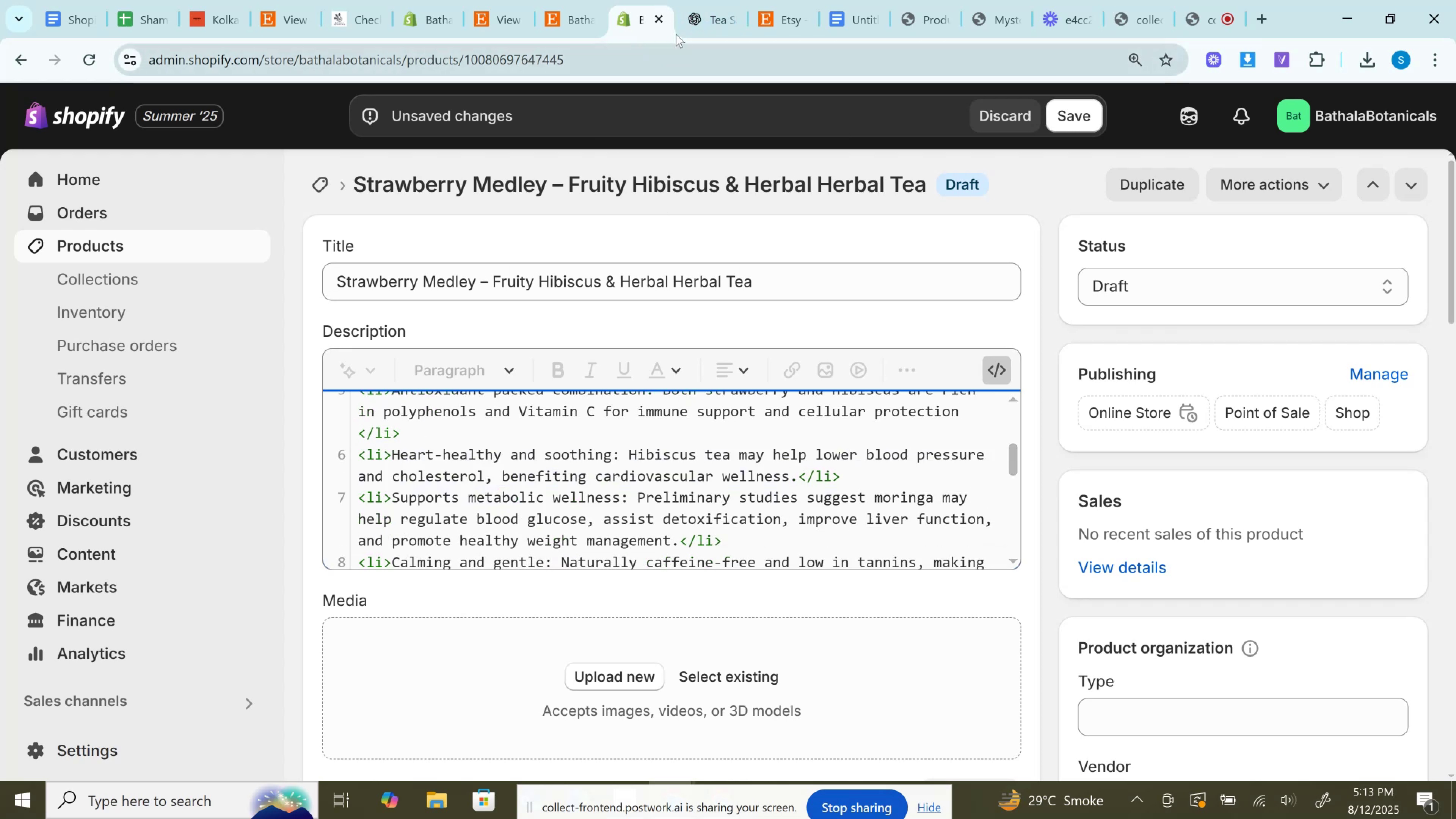 
left_click([684, 0])
 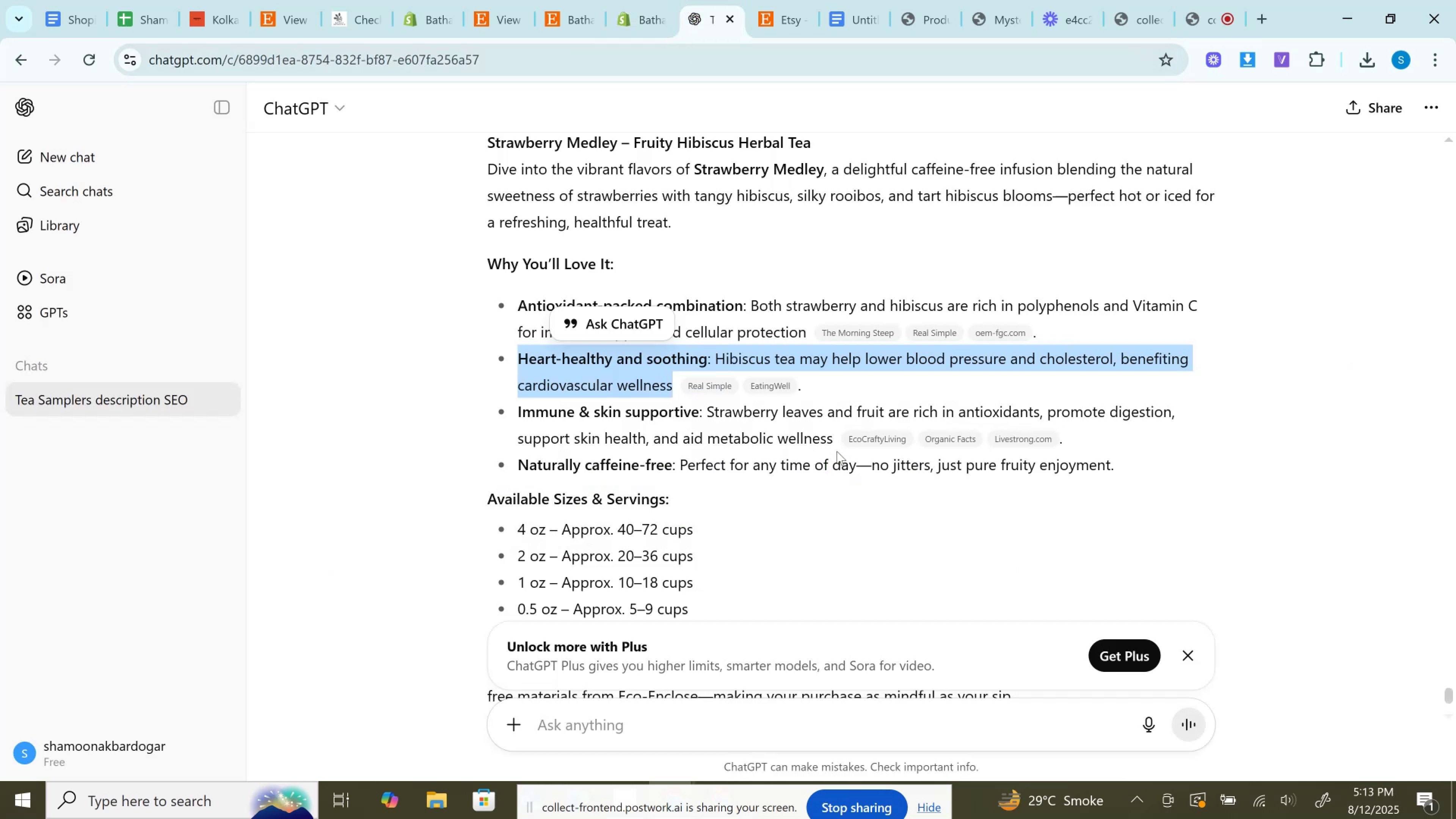 
left_click_drag(start_coordinate=[834, 437], to_coordinate=[494, 416])
 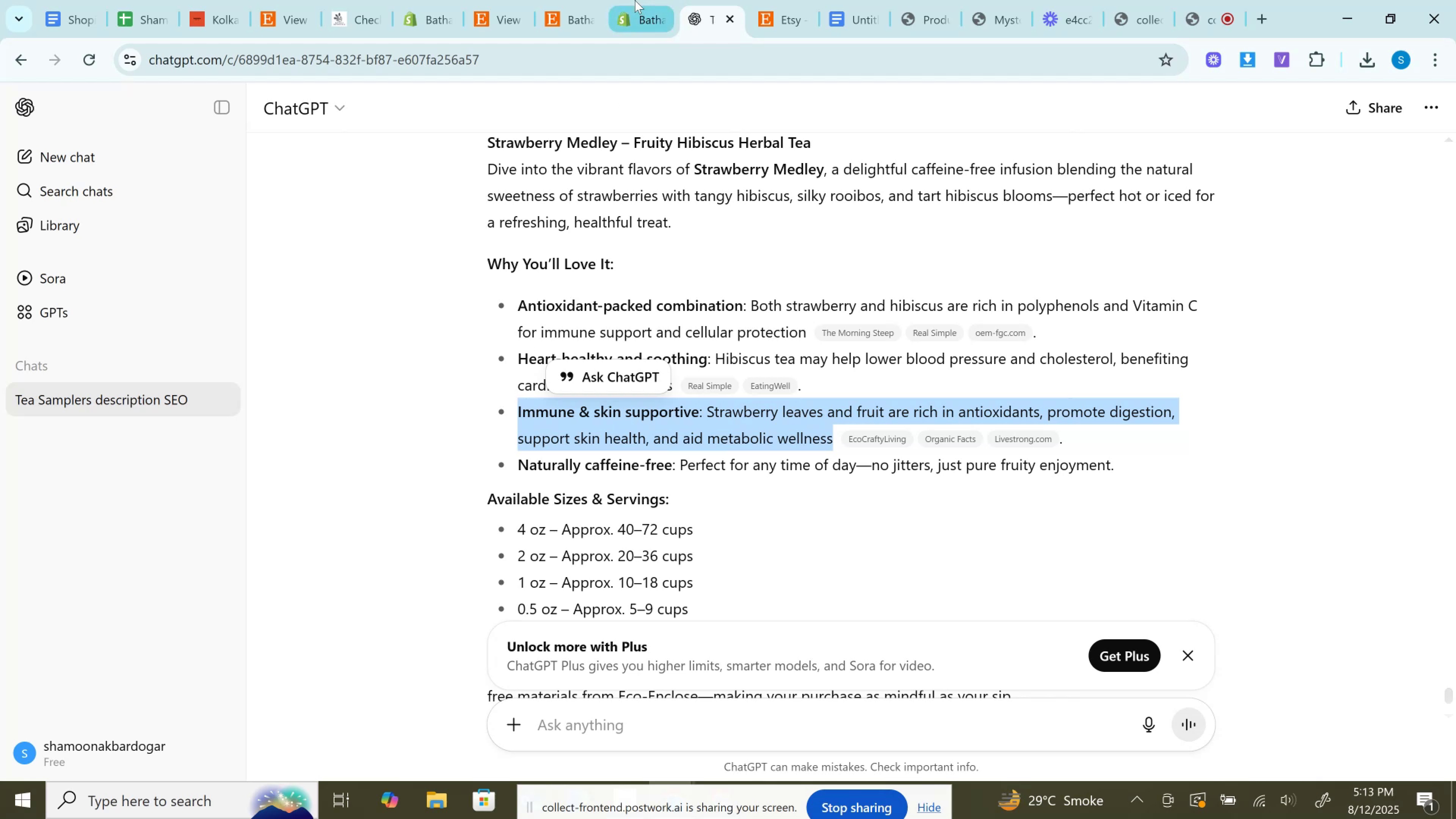 
key(Control+C)
 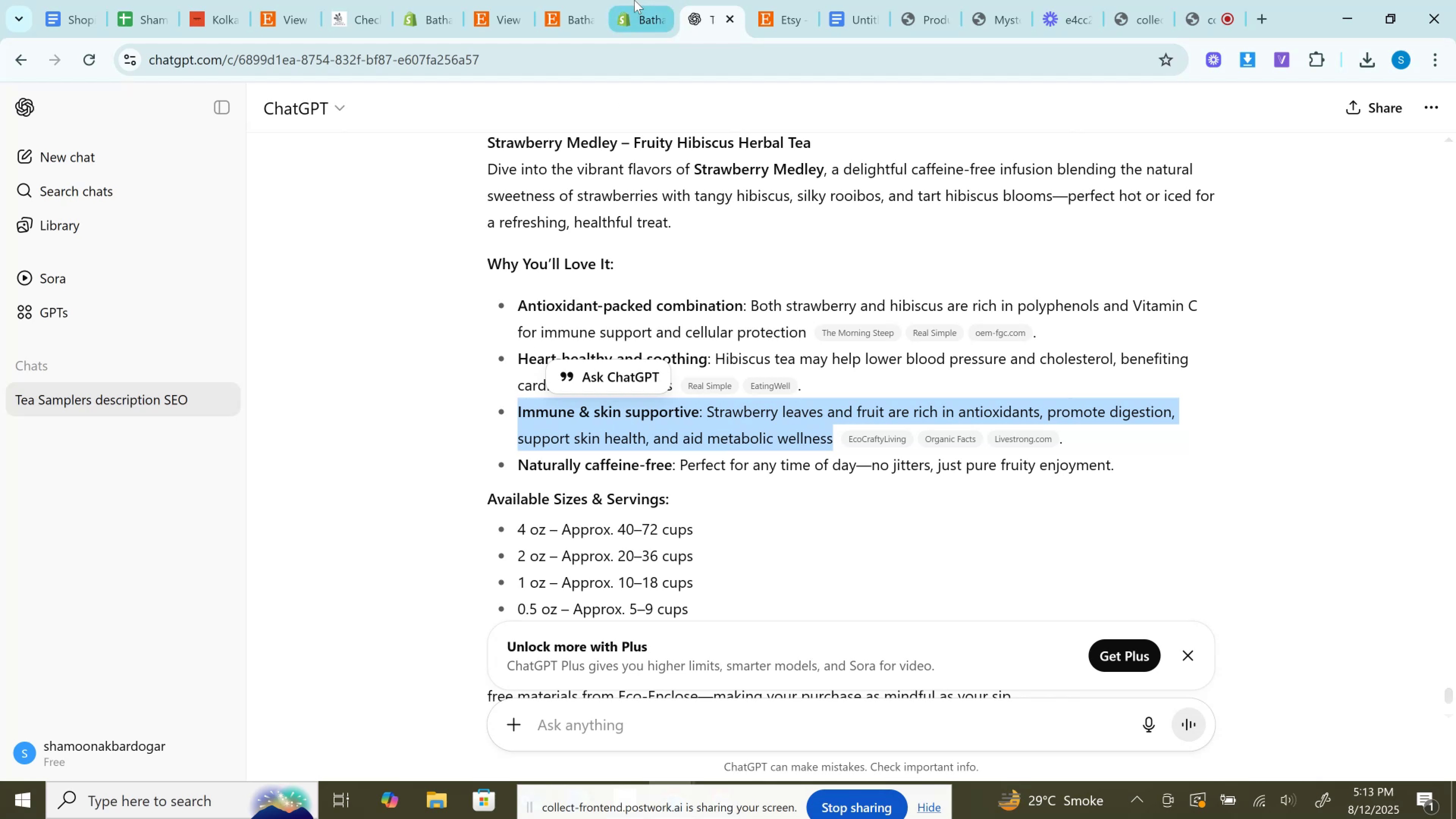 
left_click([634, 0])
 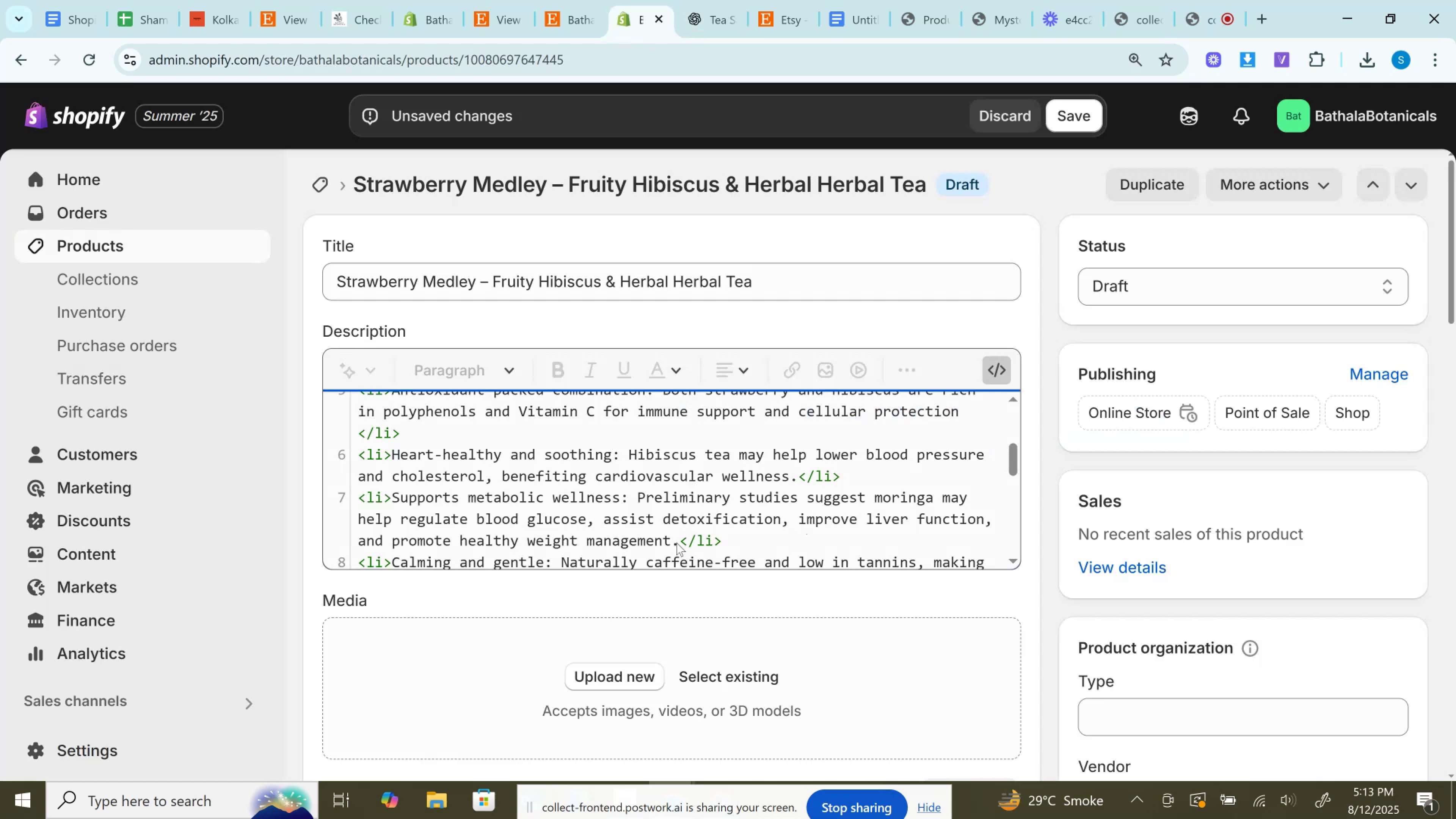 
left_click_drag(start_coordinate=[676, 543], to_coordinate=[391, 504])
 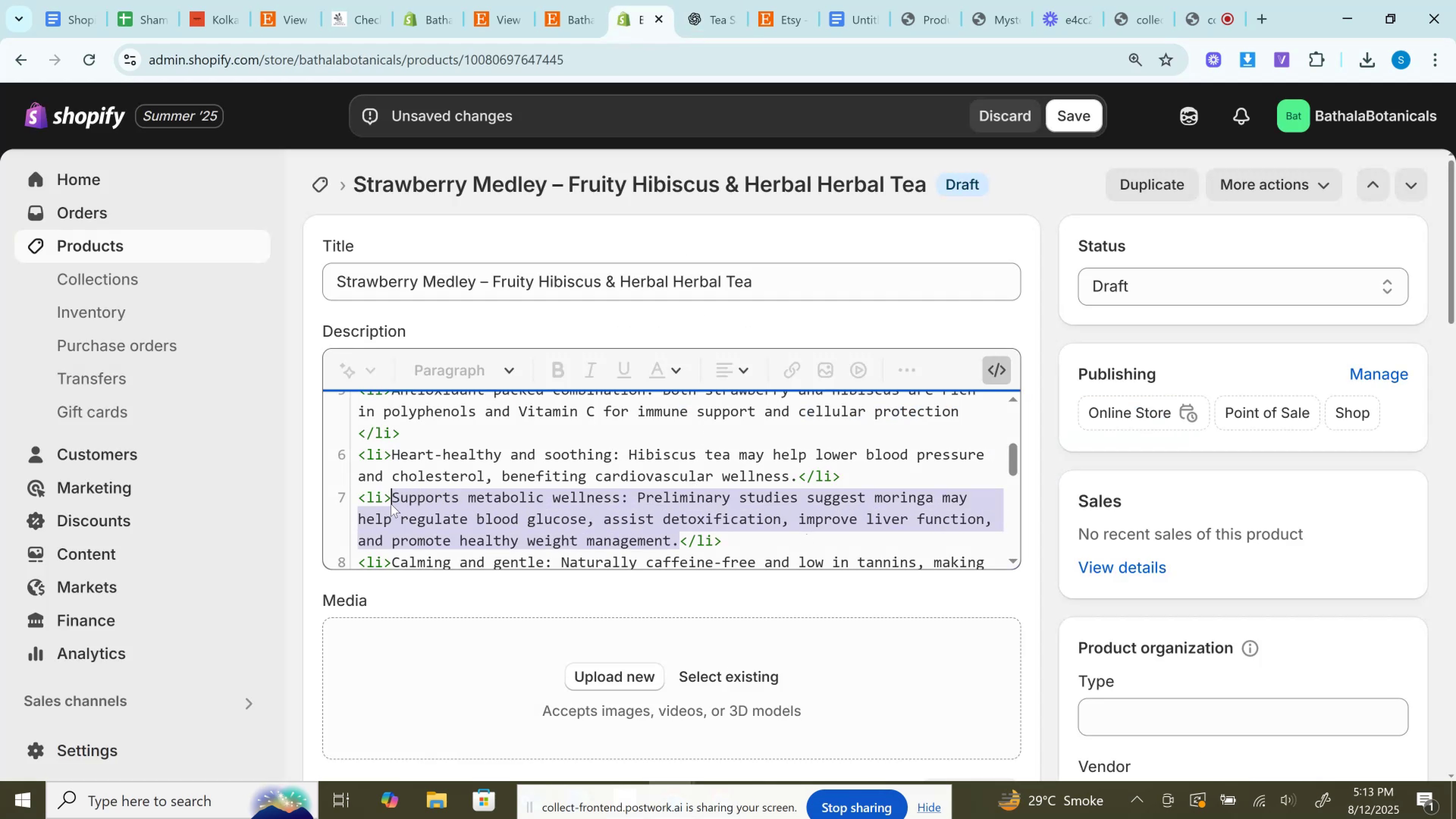 
key(Control+V)
 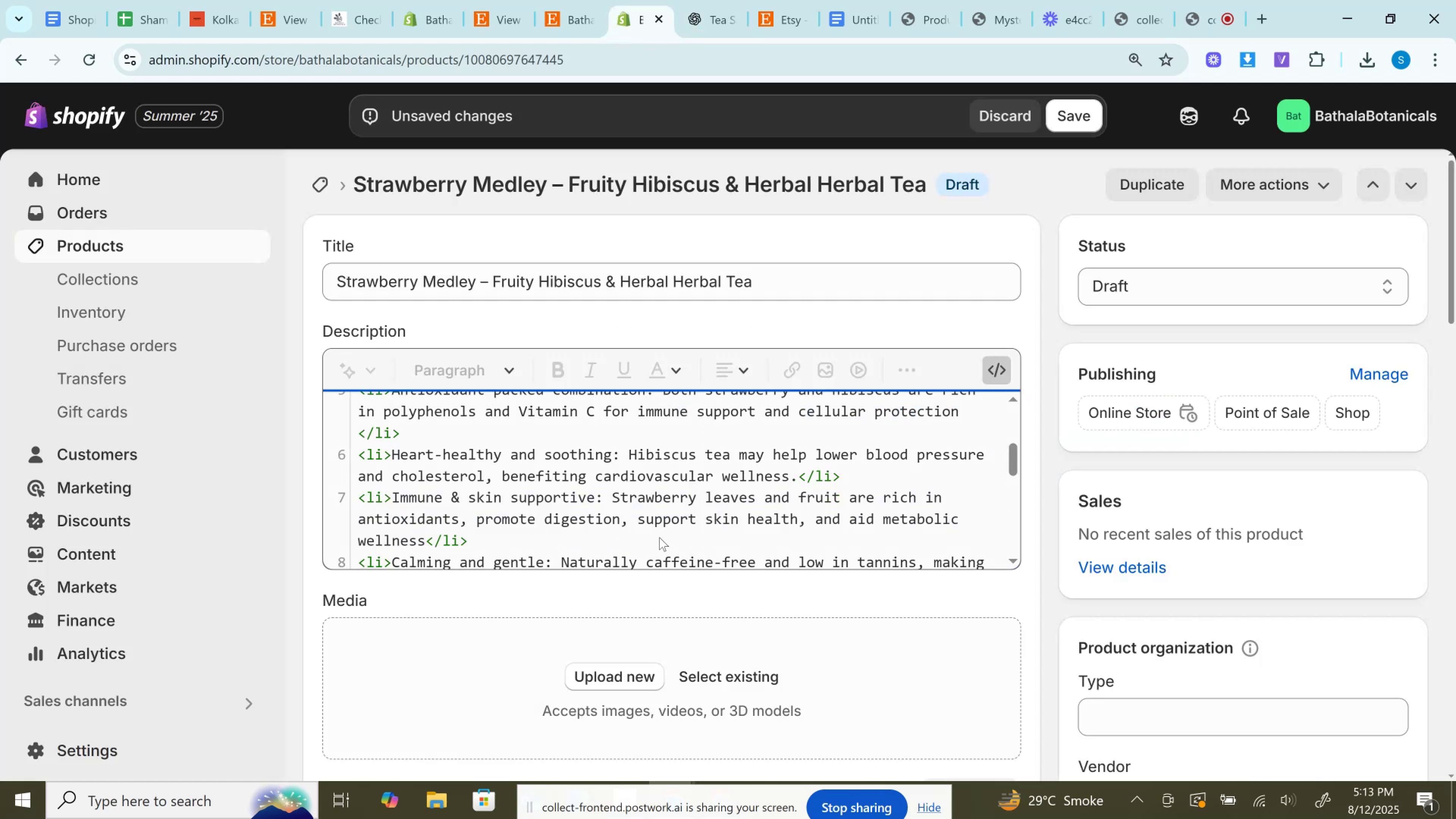 
key(Period)
 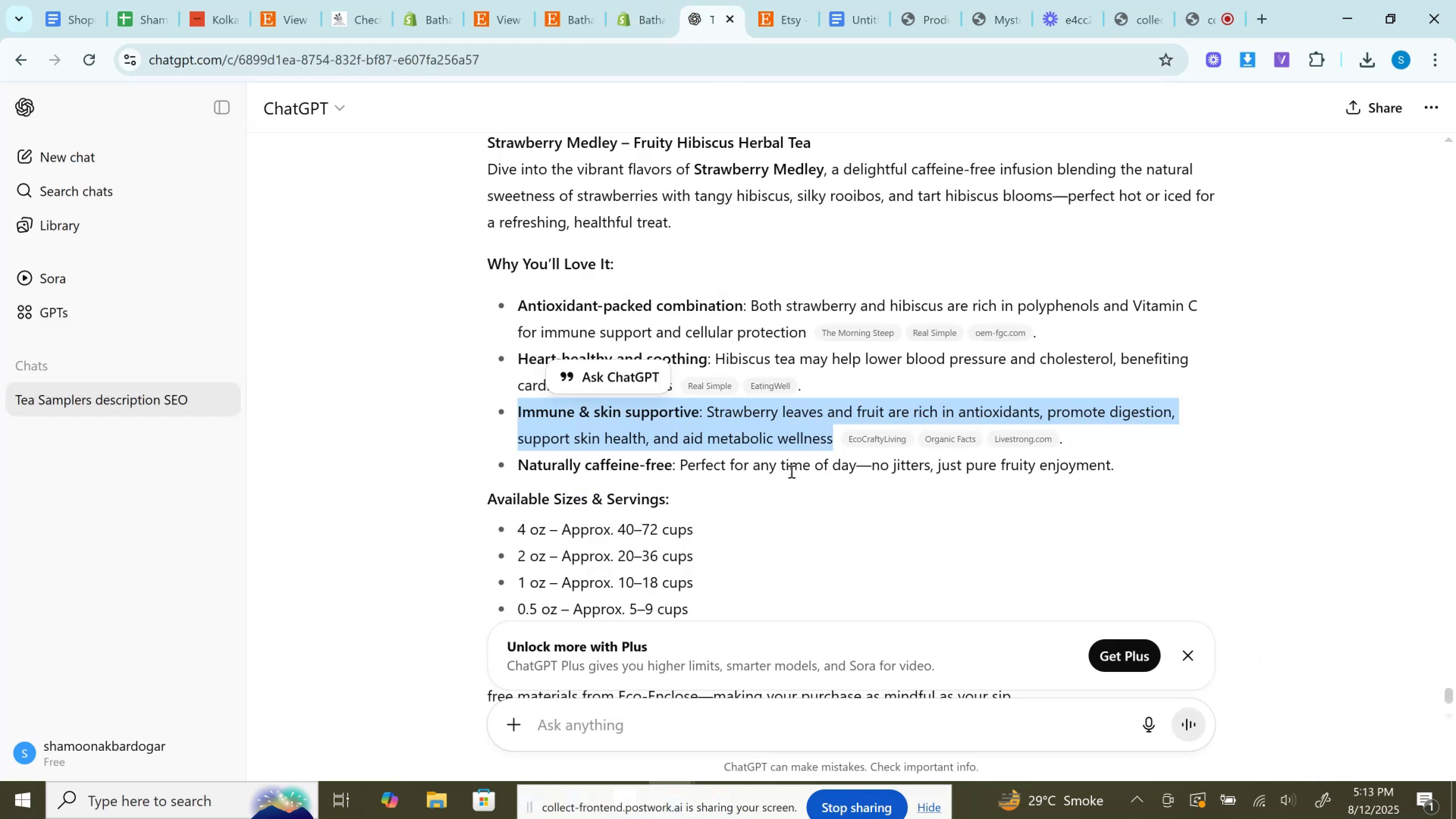 
left_click_drag(start_coordinate=[1138, 469], to_coordinate=[522, 463])
 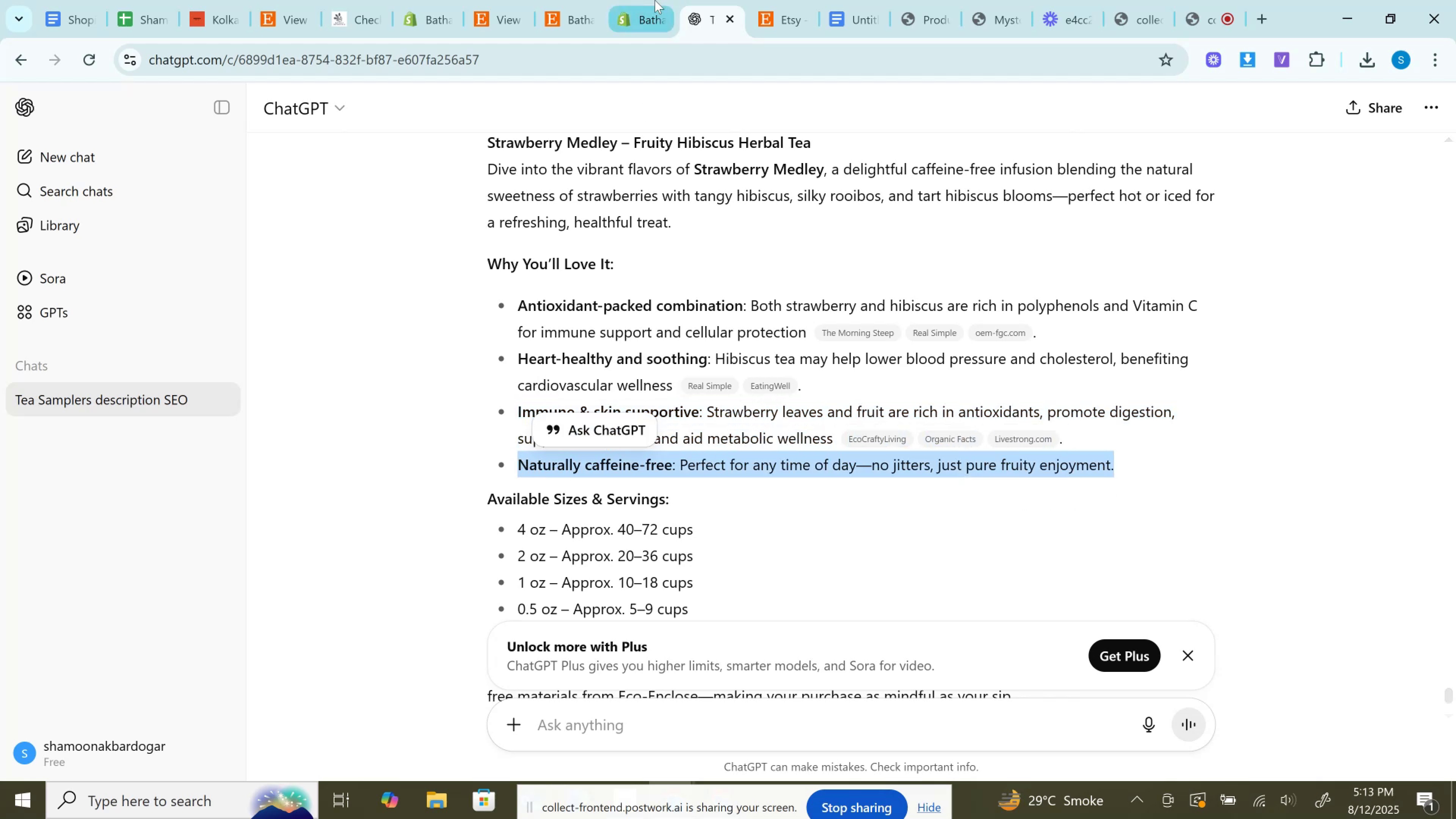 
key(Control+C)
 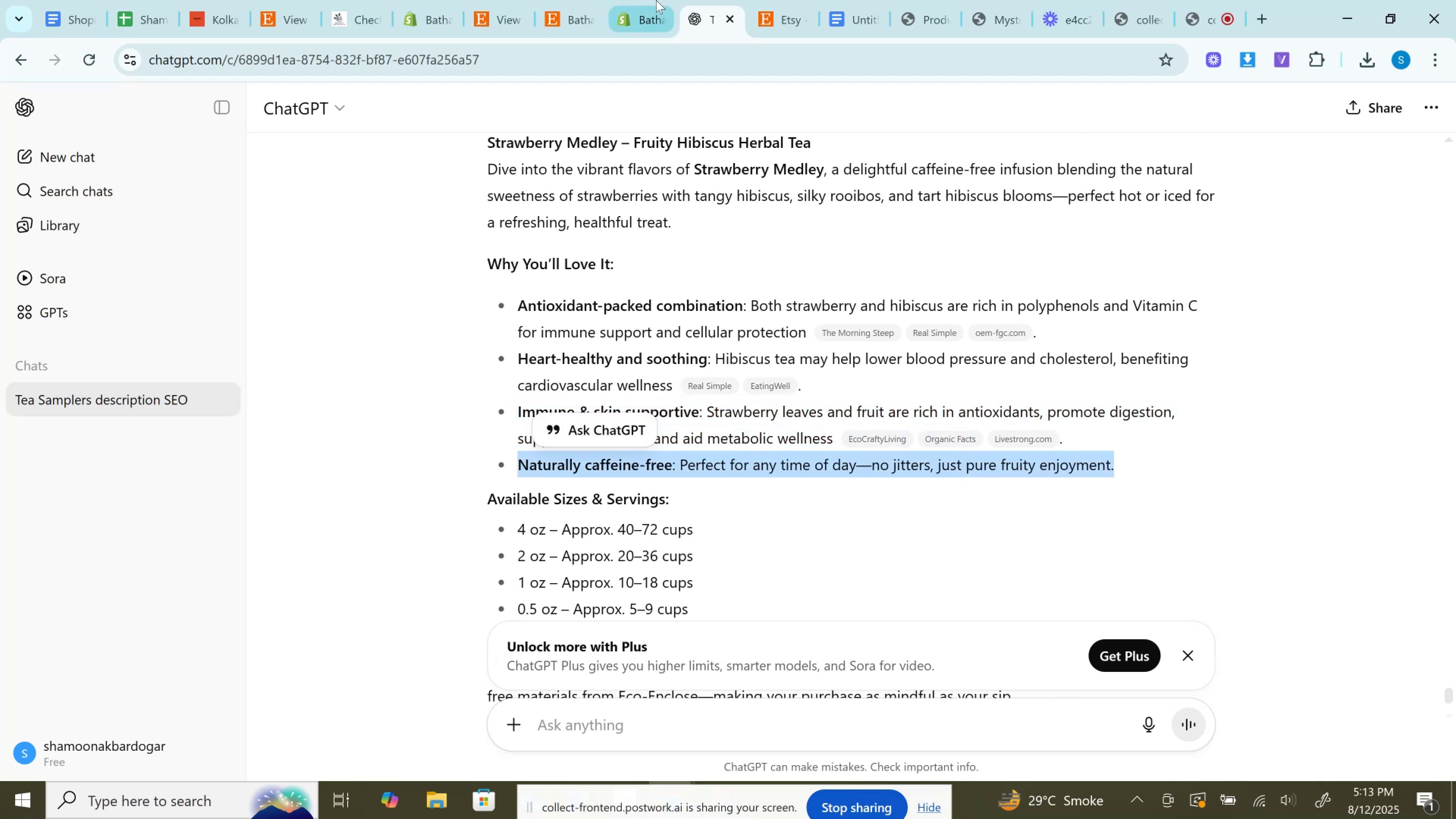 
left_click_drag(start_coordinate=[655, 0], to_coordinate=[655, 7])
 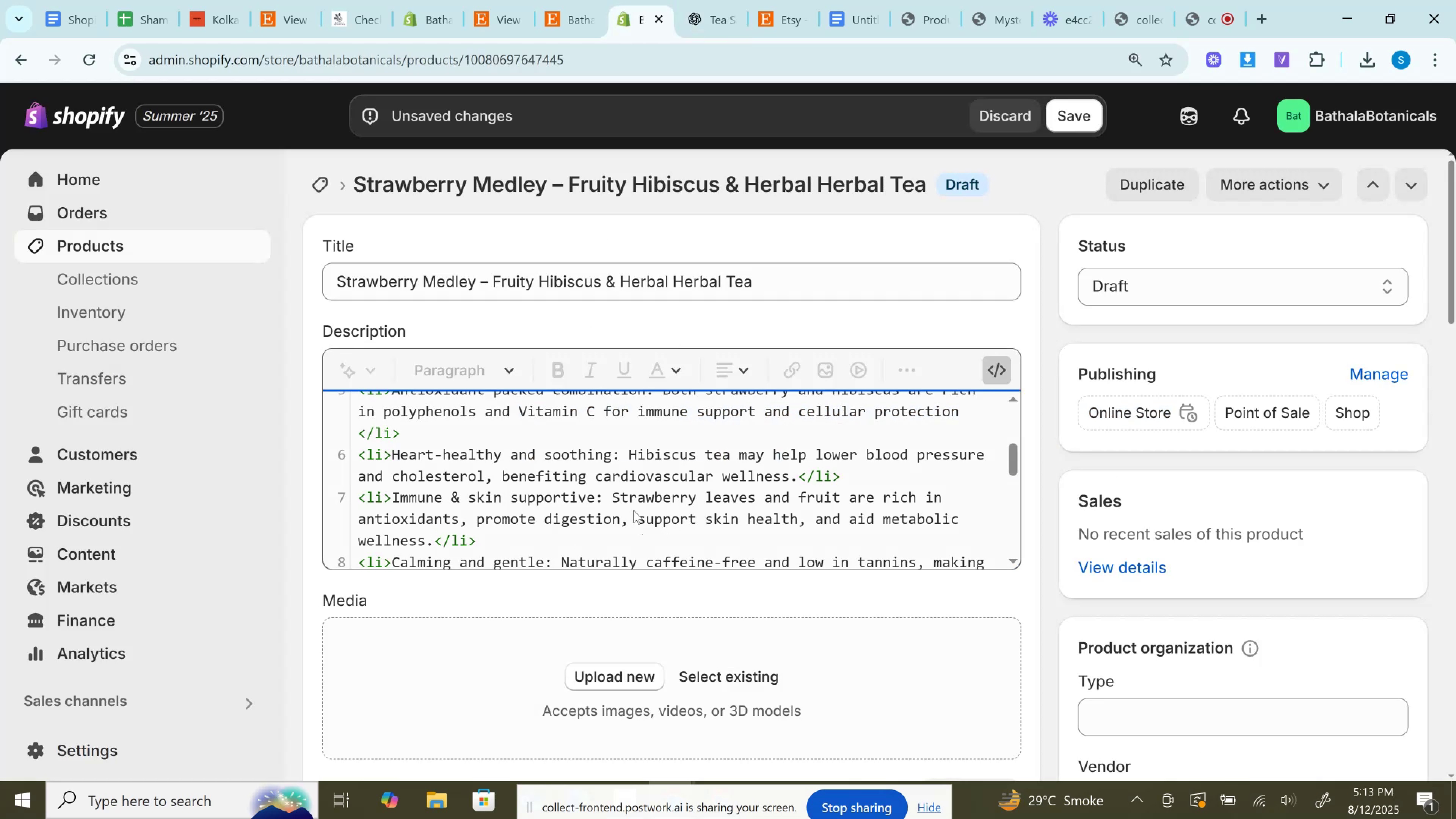 
scroll: coordinate [623, 500], scroll_direction: down, amount: 1.0
 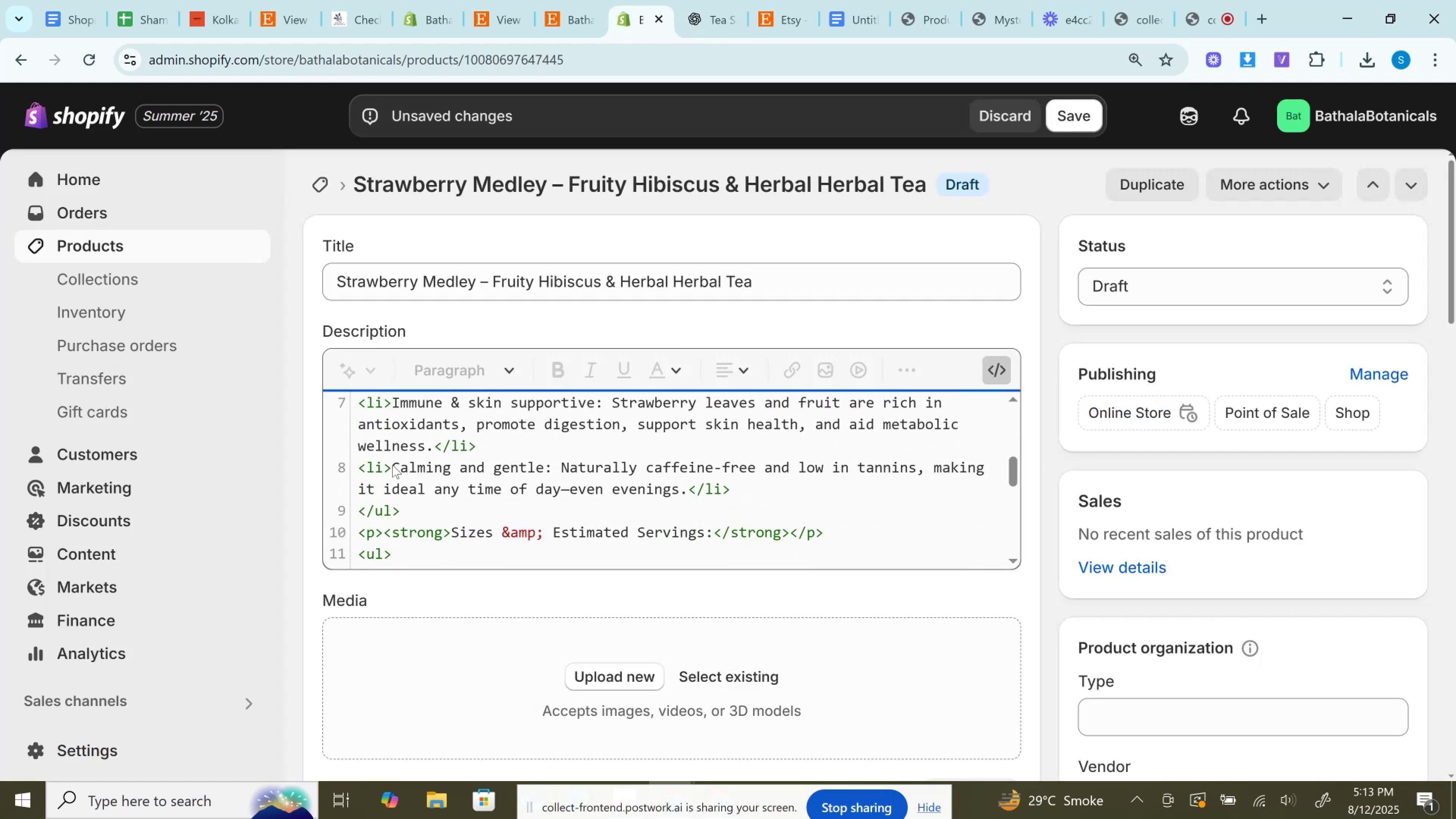 
left_click_drag(start_coordinate=[393, 462], to_coordinate=[689, 495])
 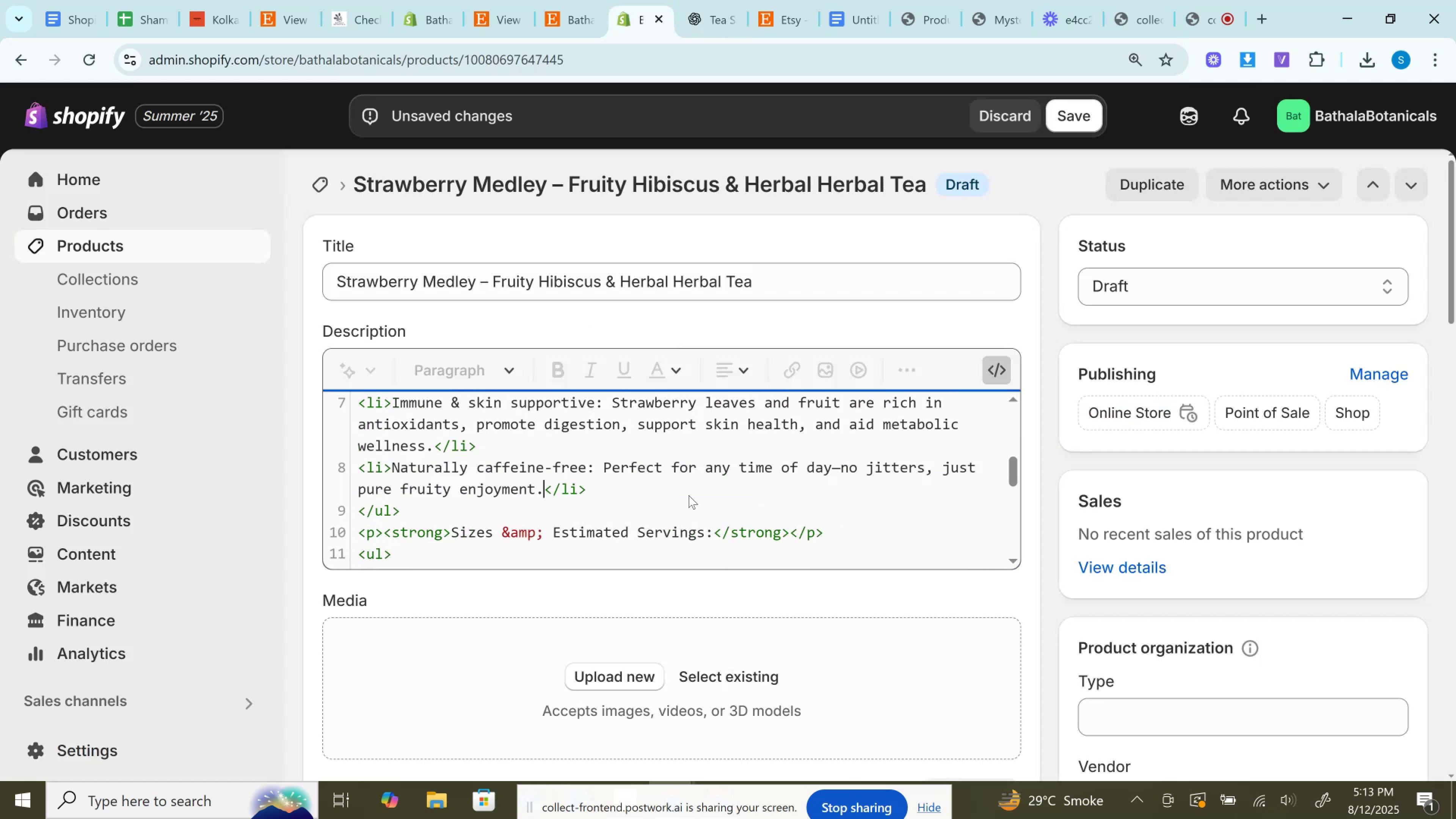 
key(Control+V)
 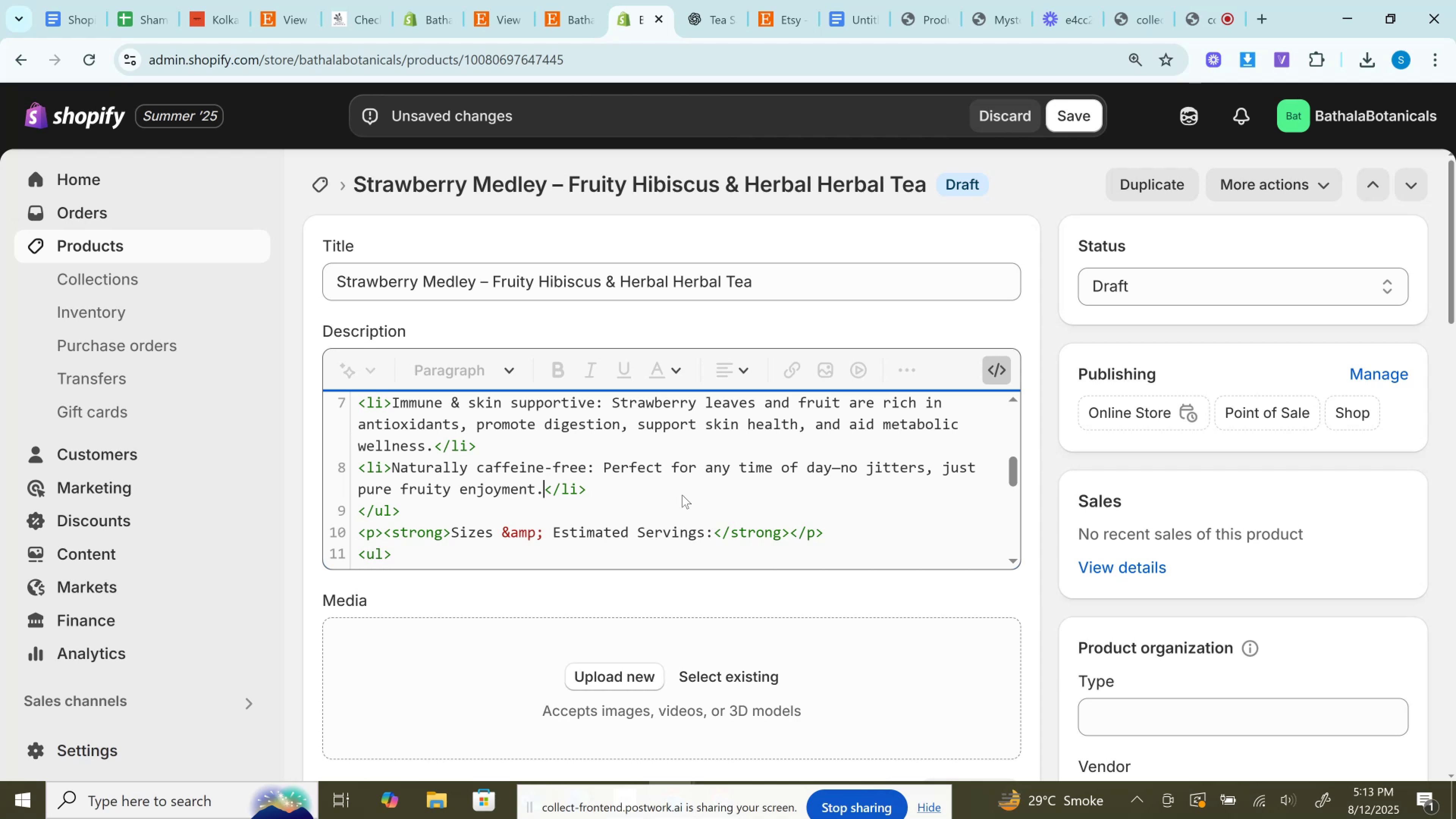 
wait(9.35)
 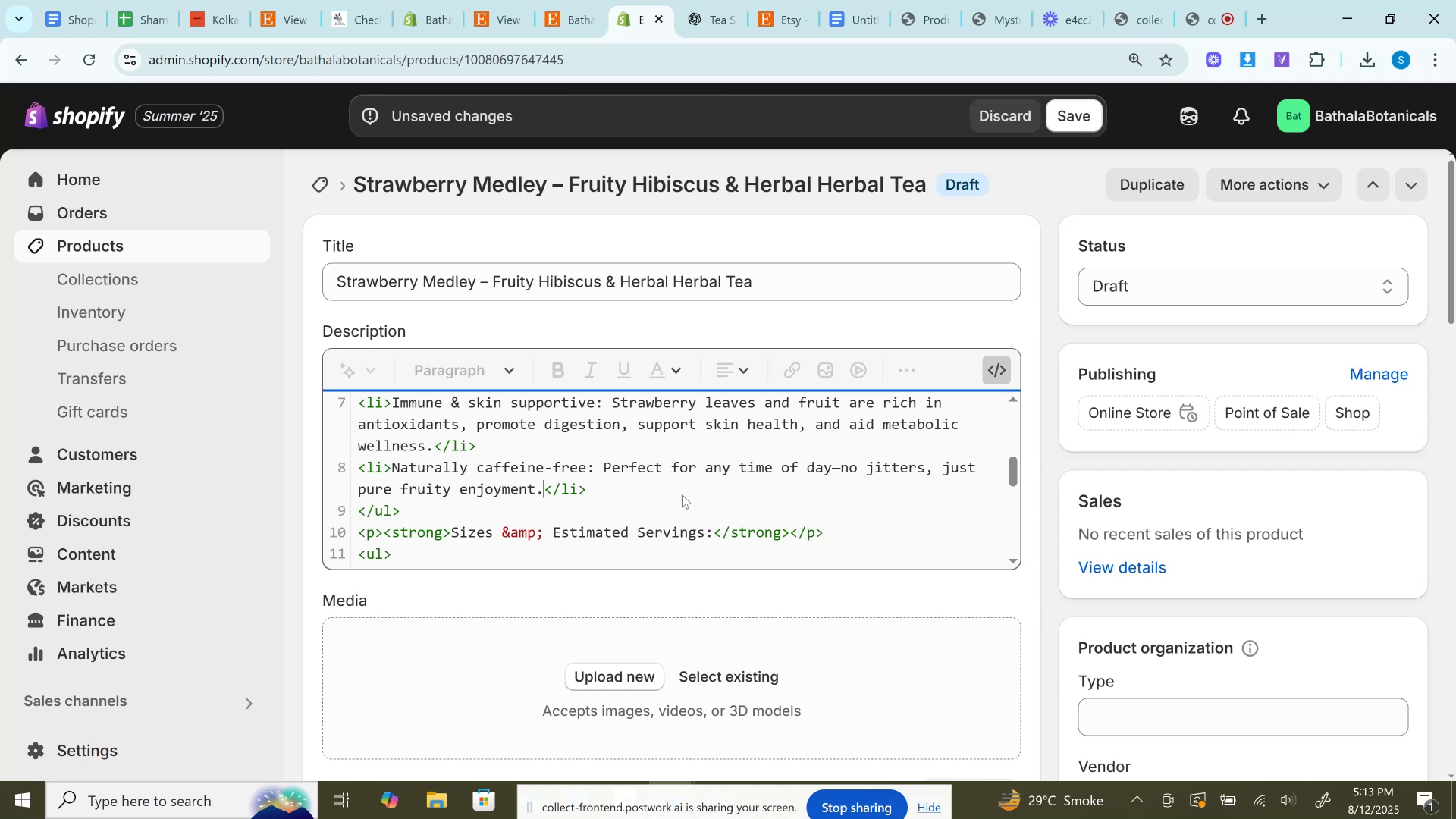 
mouse_move([728, 16])
 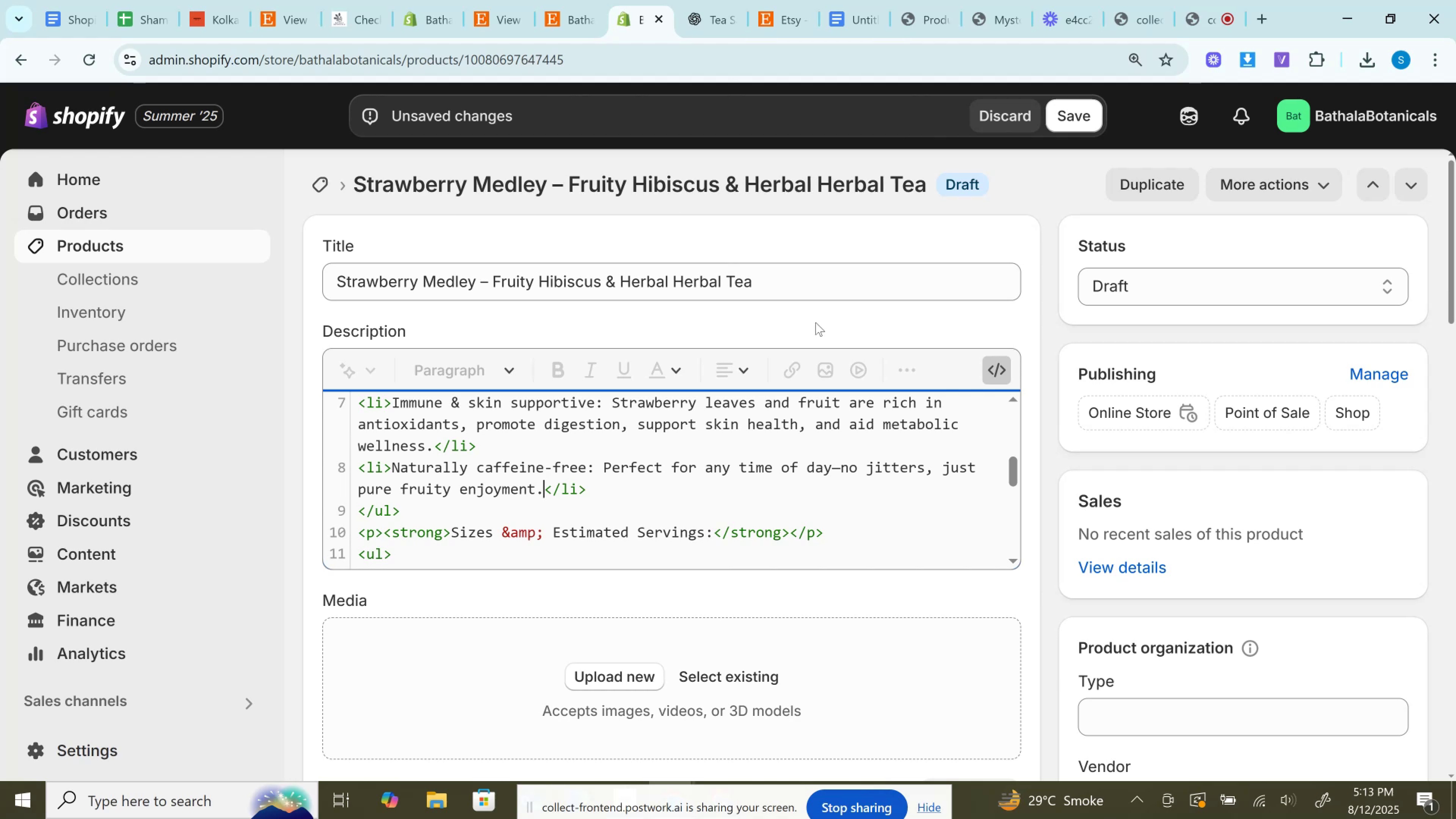 
left_click([723, 0])
 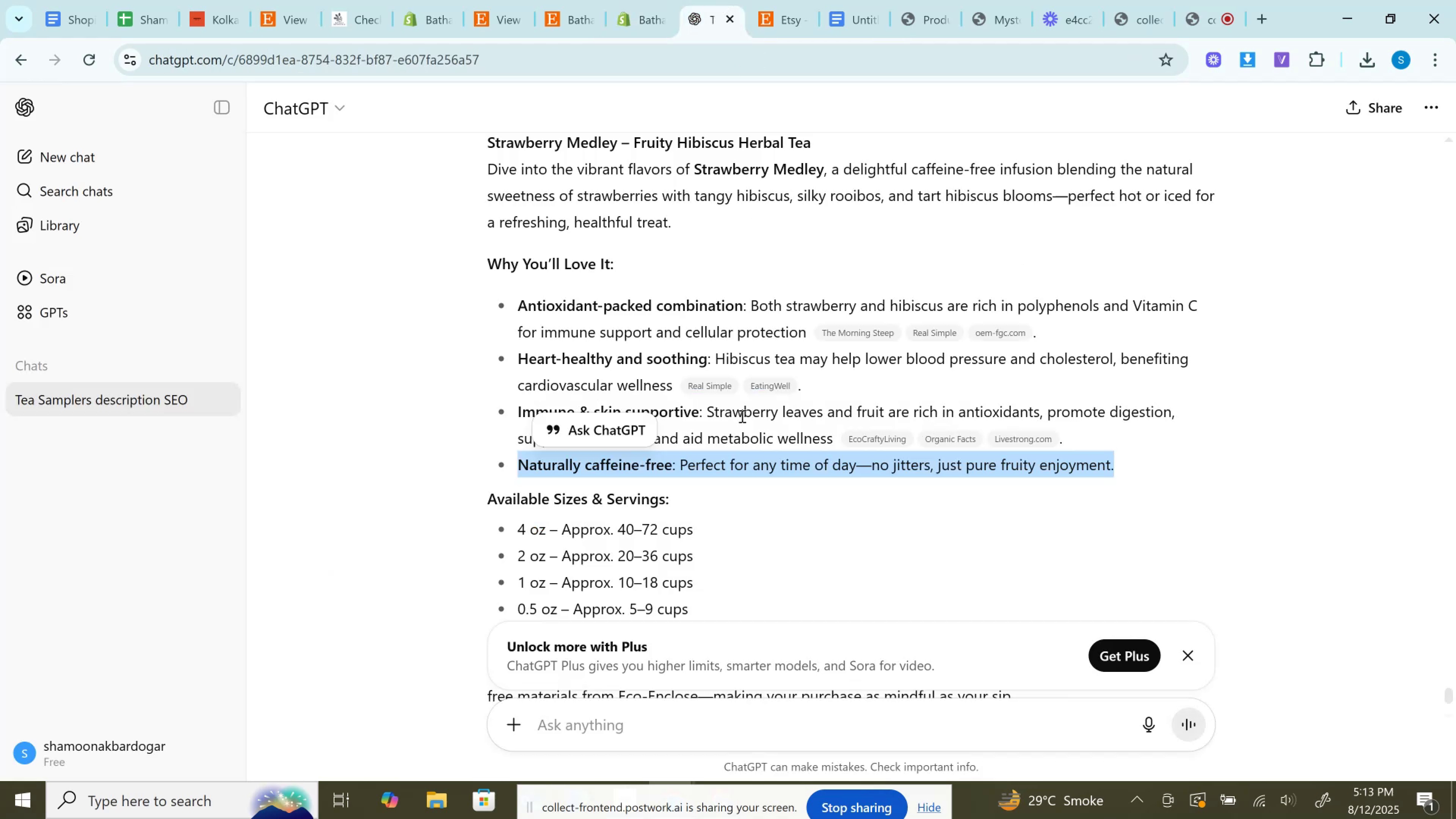 
scroll: coordinate [741, 416], scroll_direction: down, amount: 2.0
 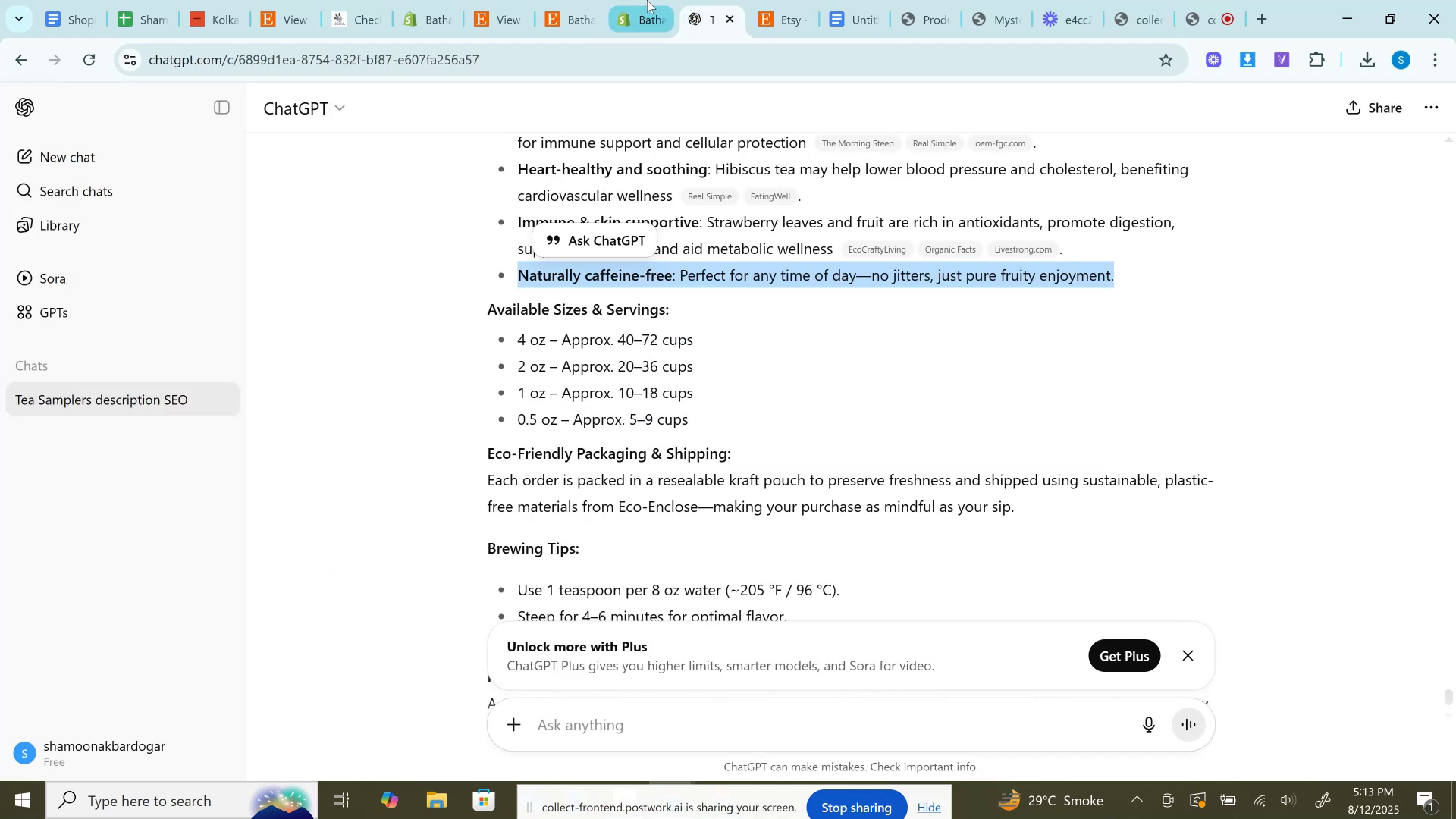 
left_click([647, 0])
 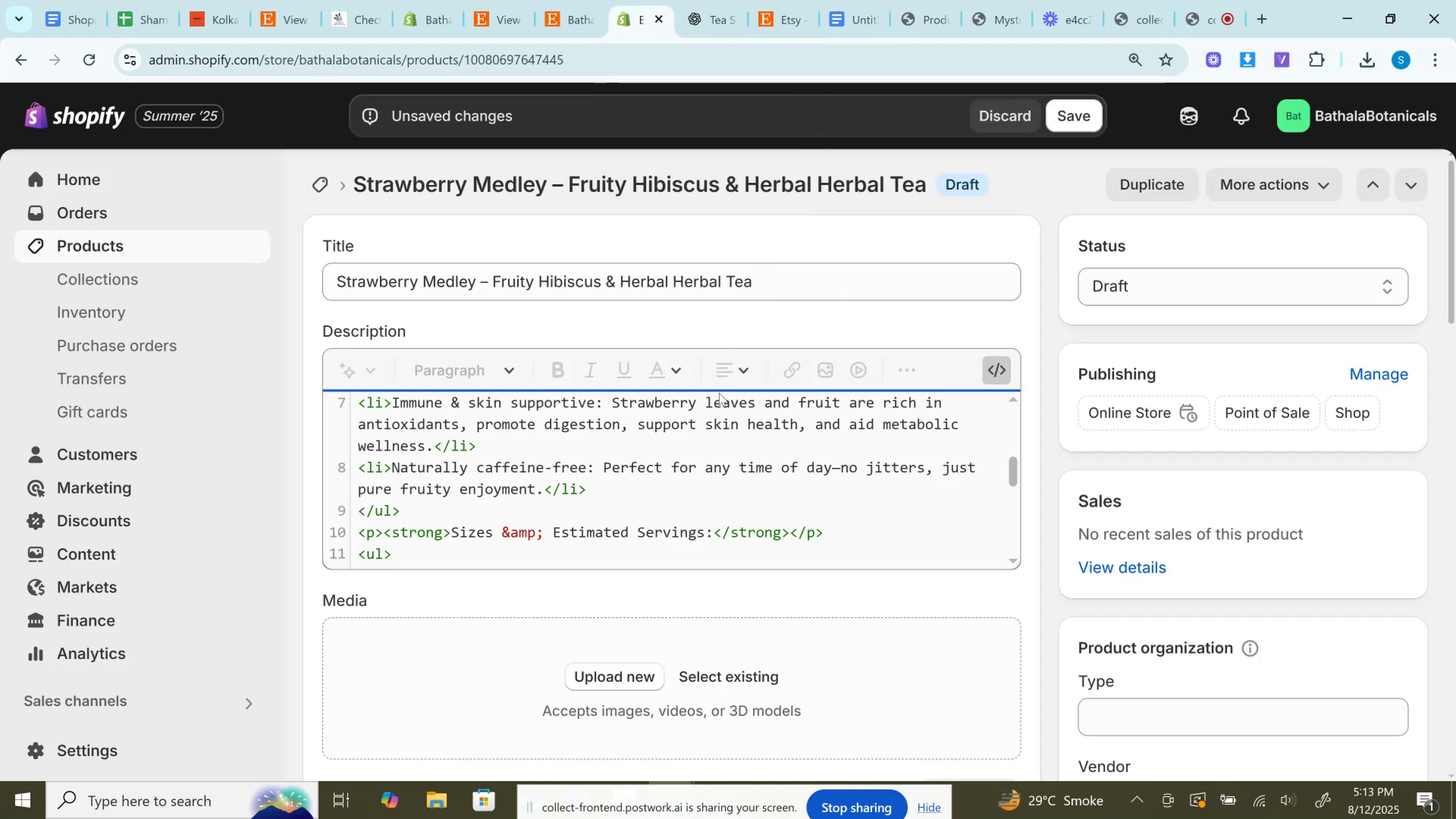 
scroll: coordinate [713, 452], scroll_direction: down, amount: 2.0
 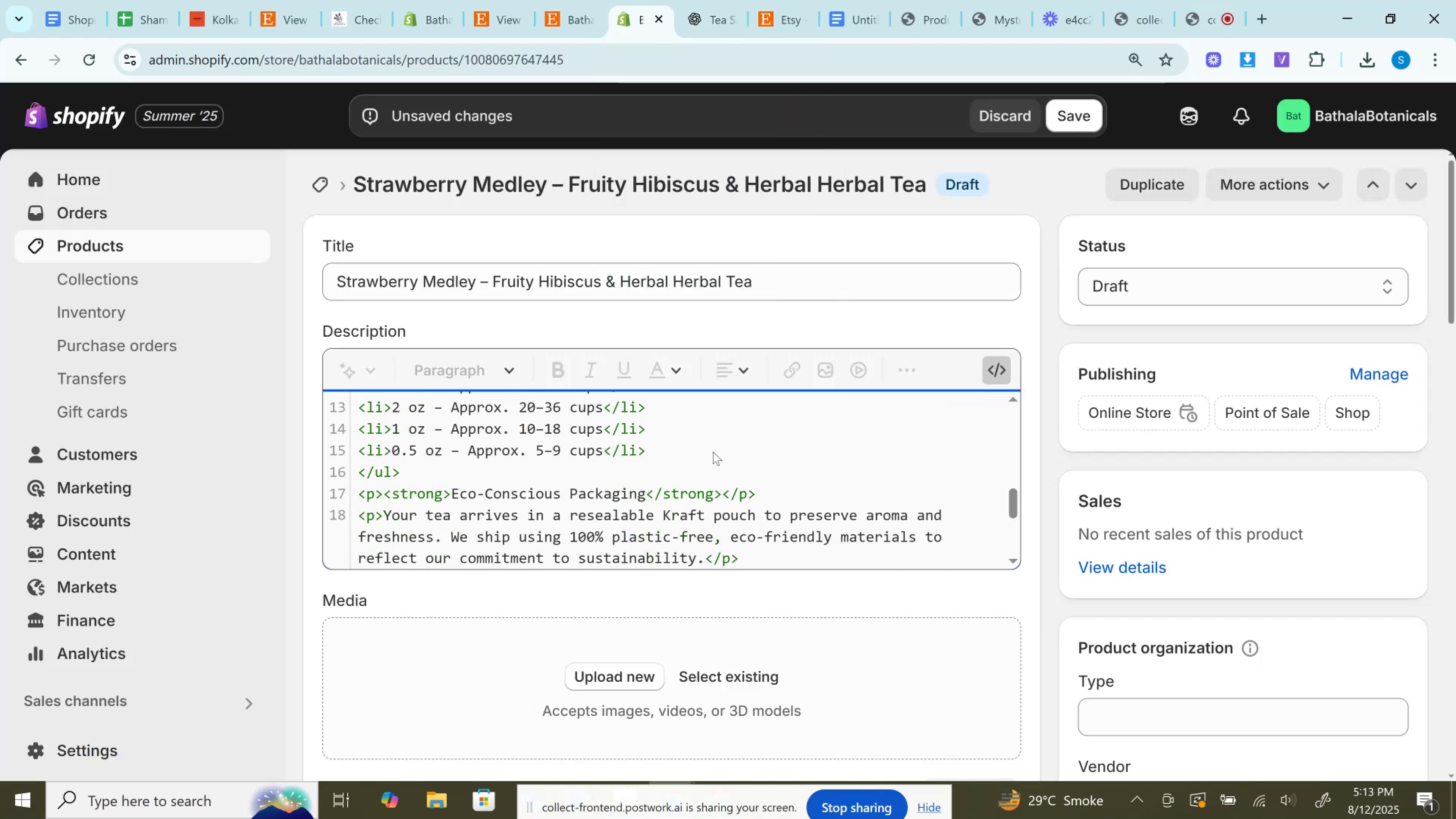 
scroll: coordinate [713, 452], scroll_direction: up, amount: 1.0
 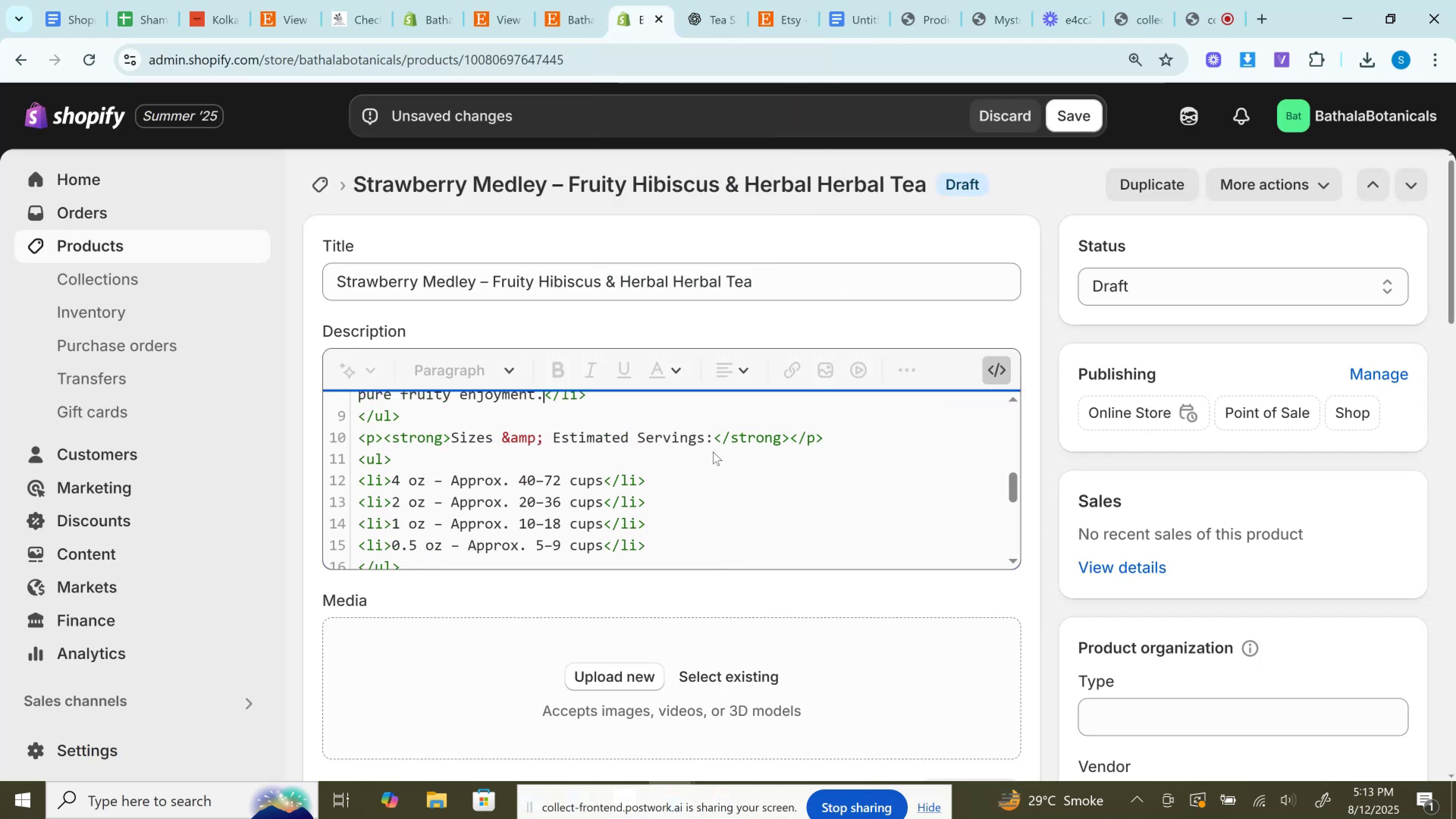 
scroll: coordinate [713, 452], scroll_direction: down, amount: 2.0
 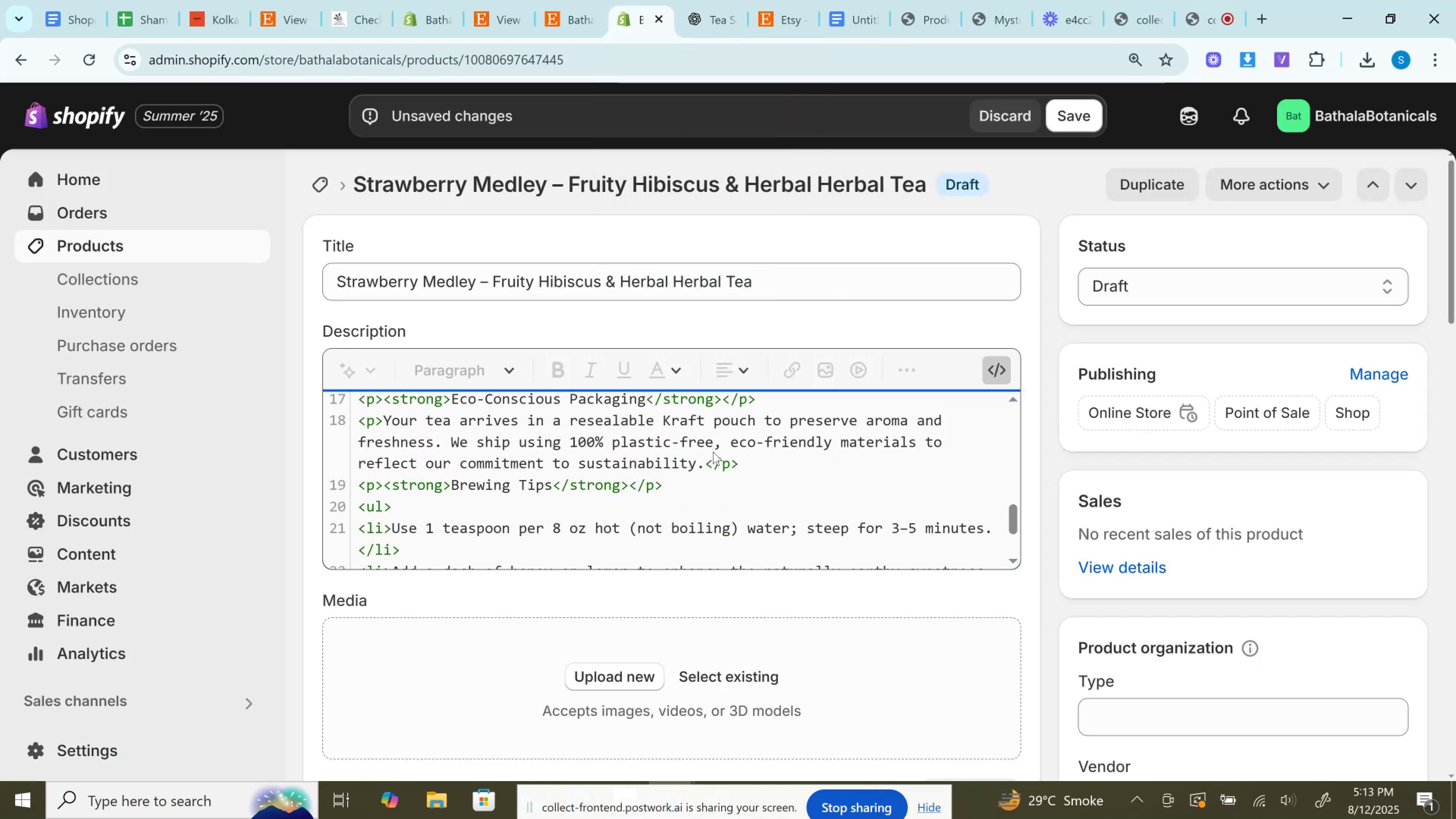 
scroll: coordinate [713, 452], scroll_direction: up, amount: 1.0
 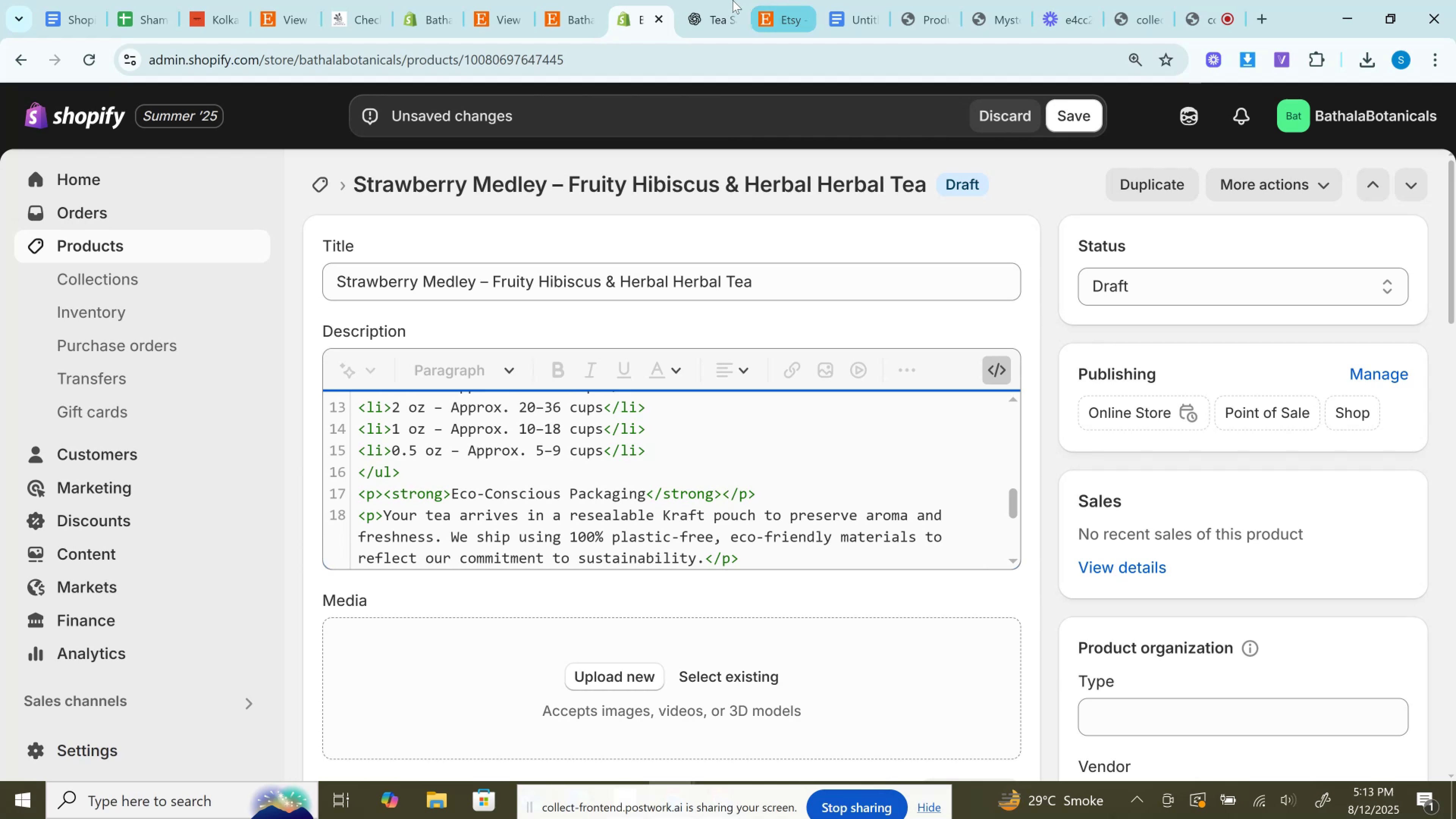 
left_click([729, 0])
 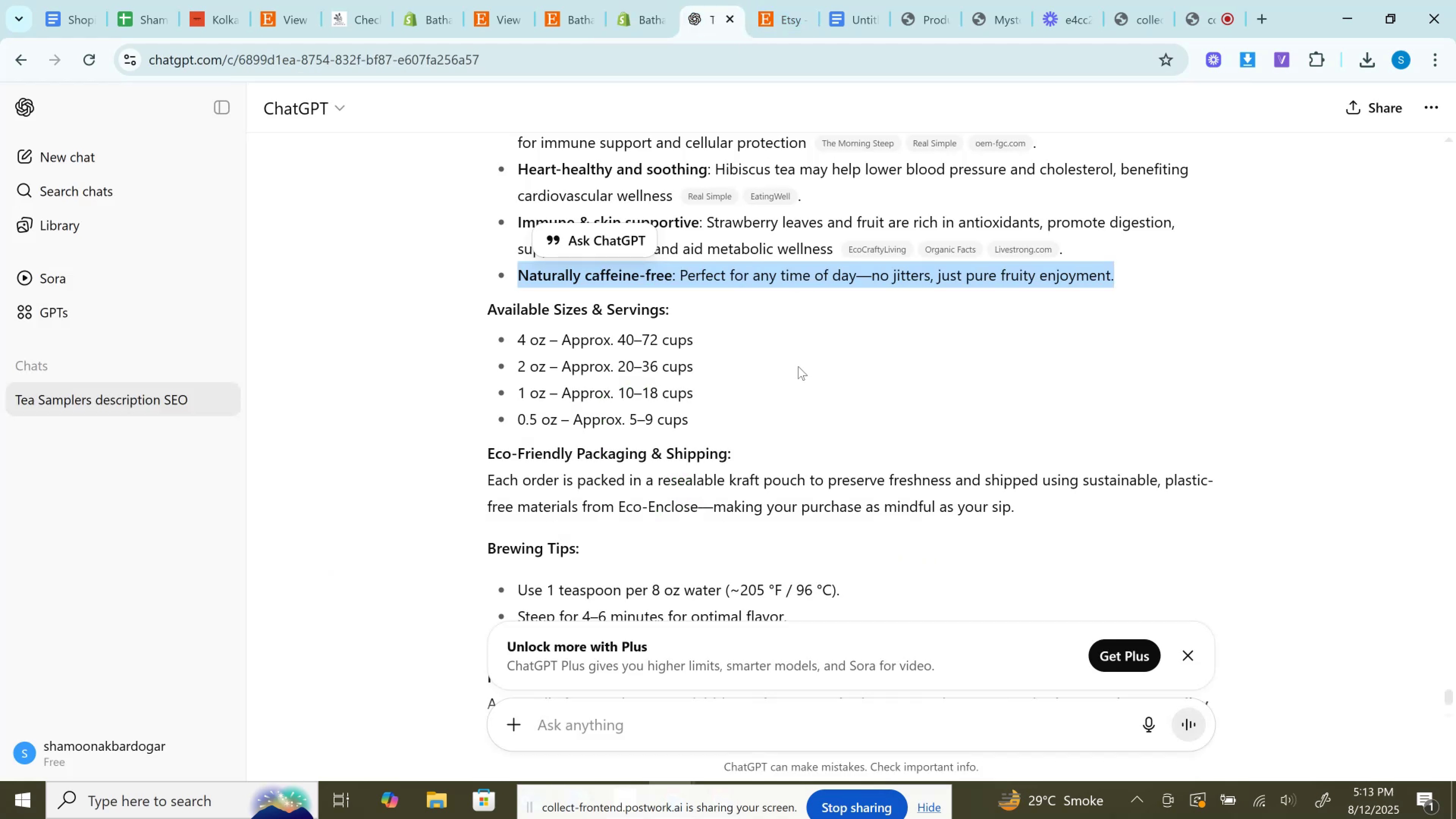 
scroll: coordinate [795, 383], scroll_direction: down, amount: 1.0
 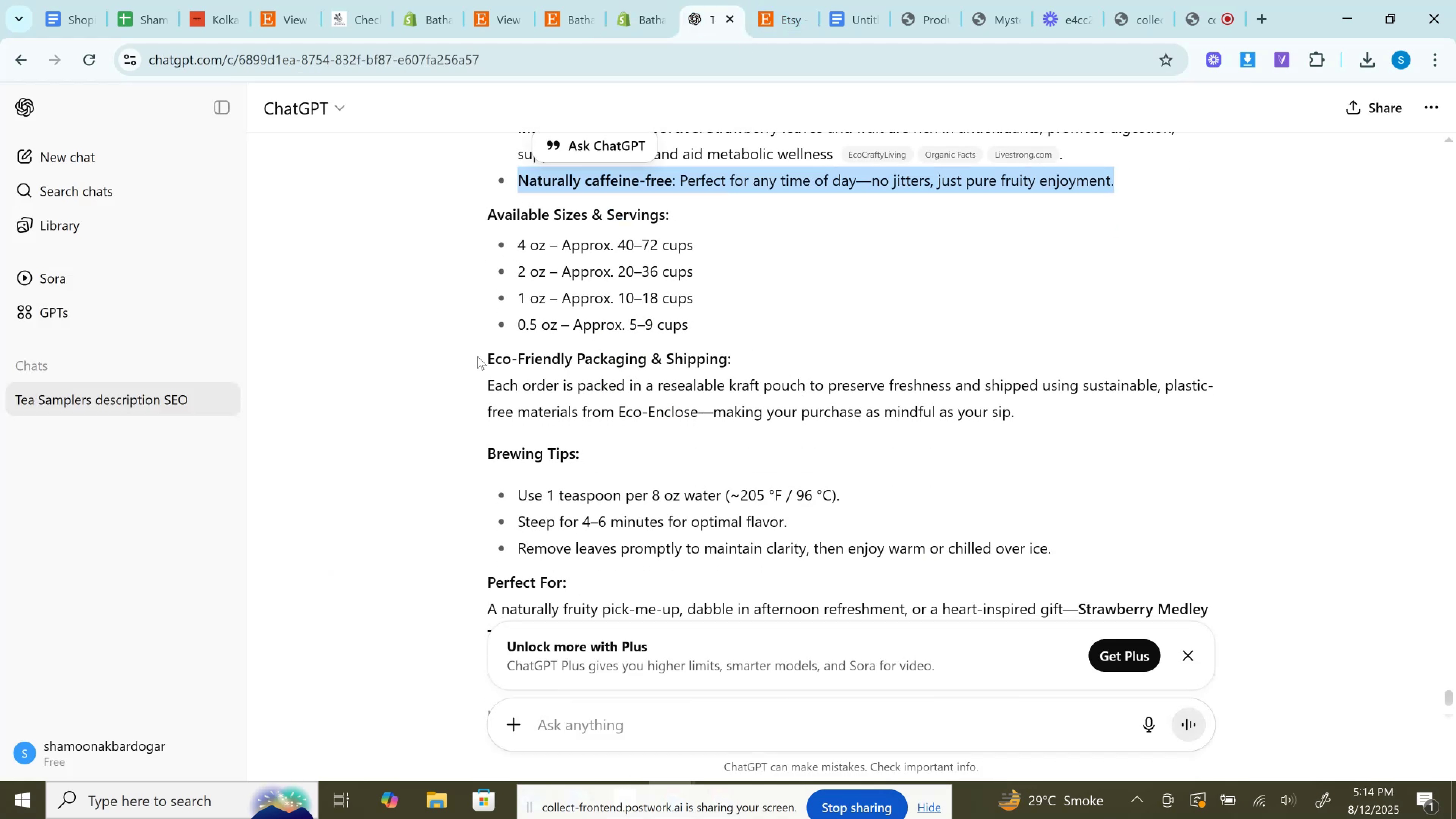 
left_click_drag(start_coordinate=[477, 356], to_coordinate=[733, 333])
 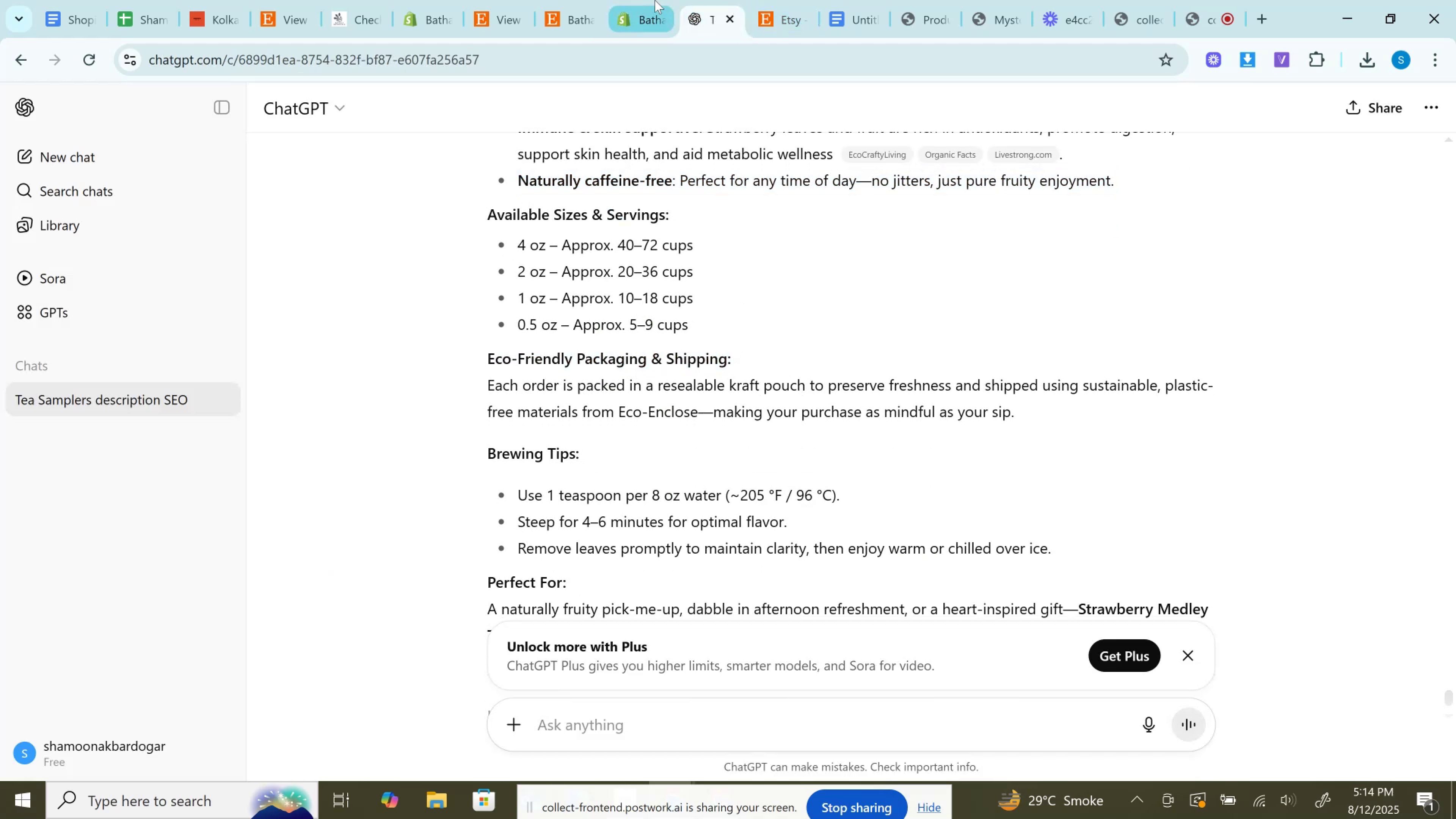 
left_click([655, 0])
 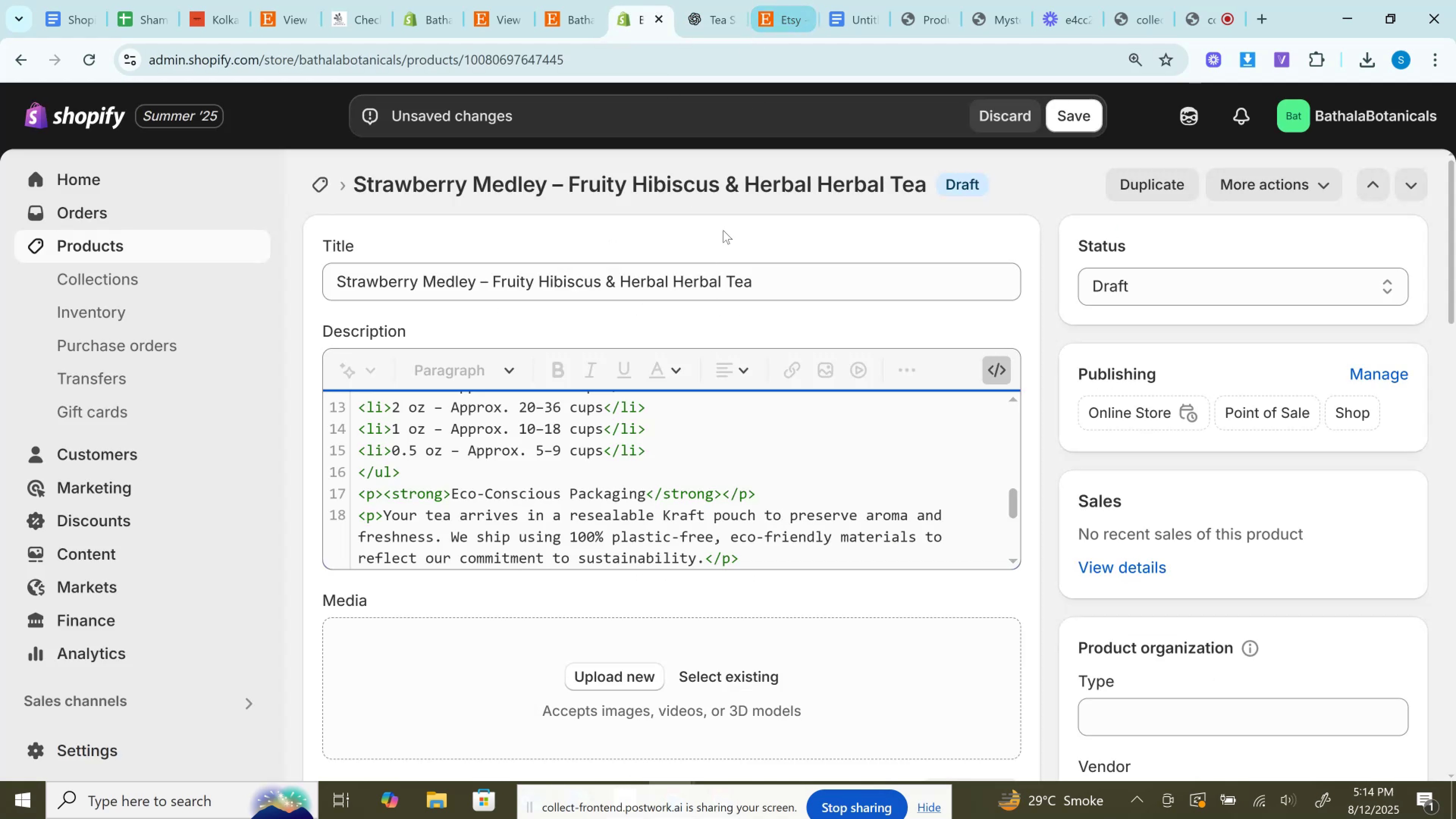 
left_click([723, 0])
 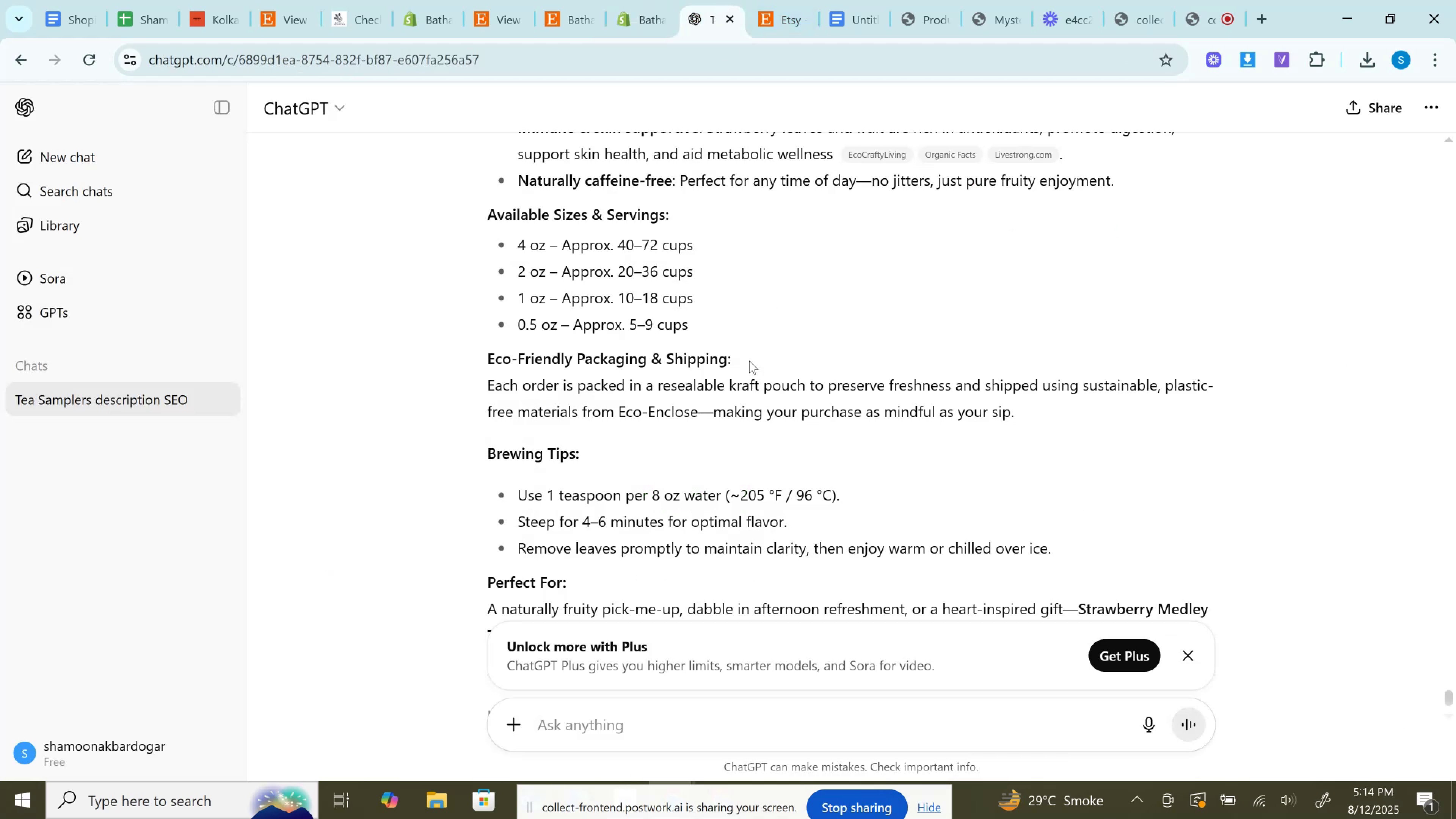 
left_click_drag(start_coordinate=[745, 351], to_coordinate=[479, 359])
 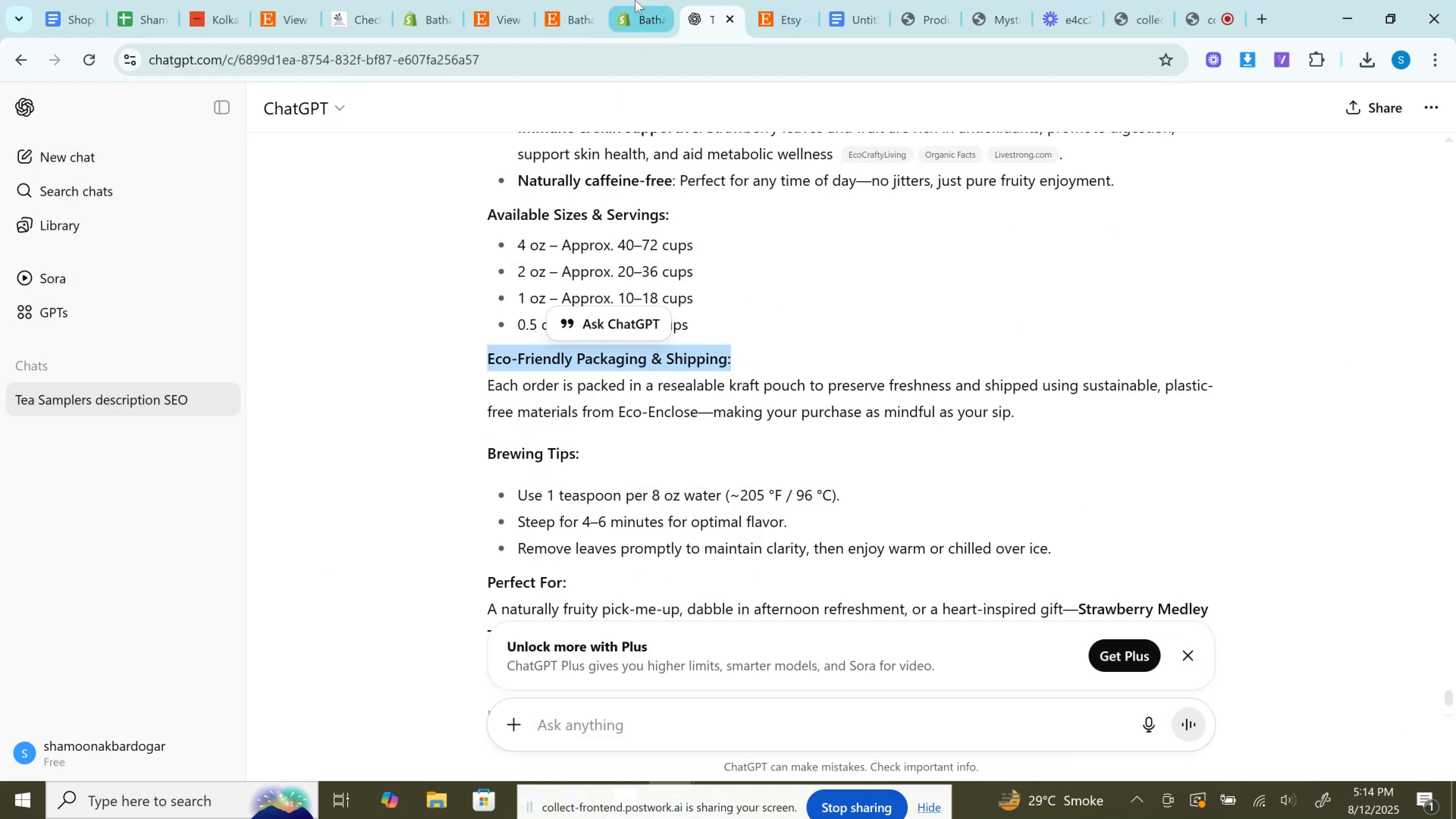 
key(Control+C)
 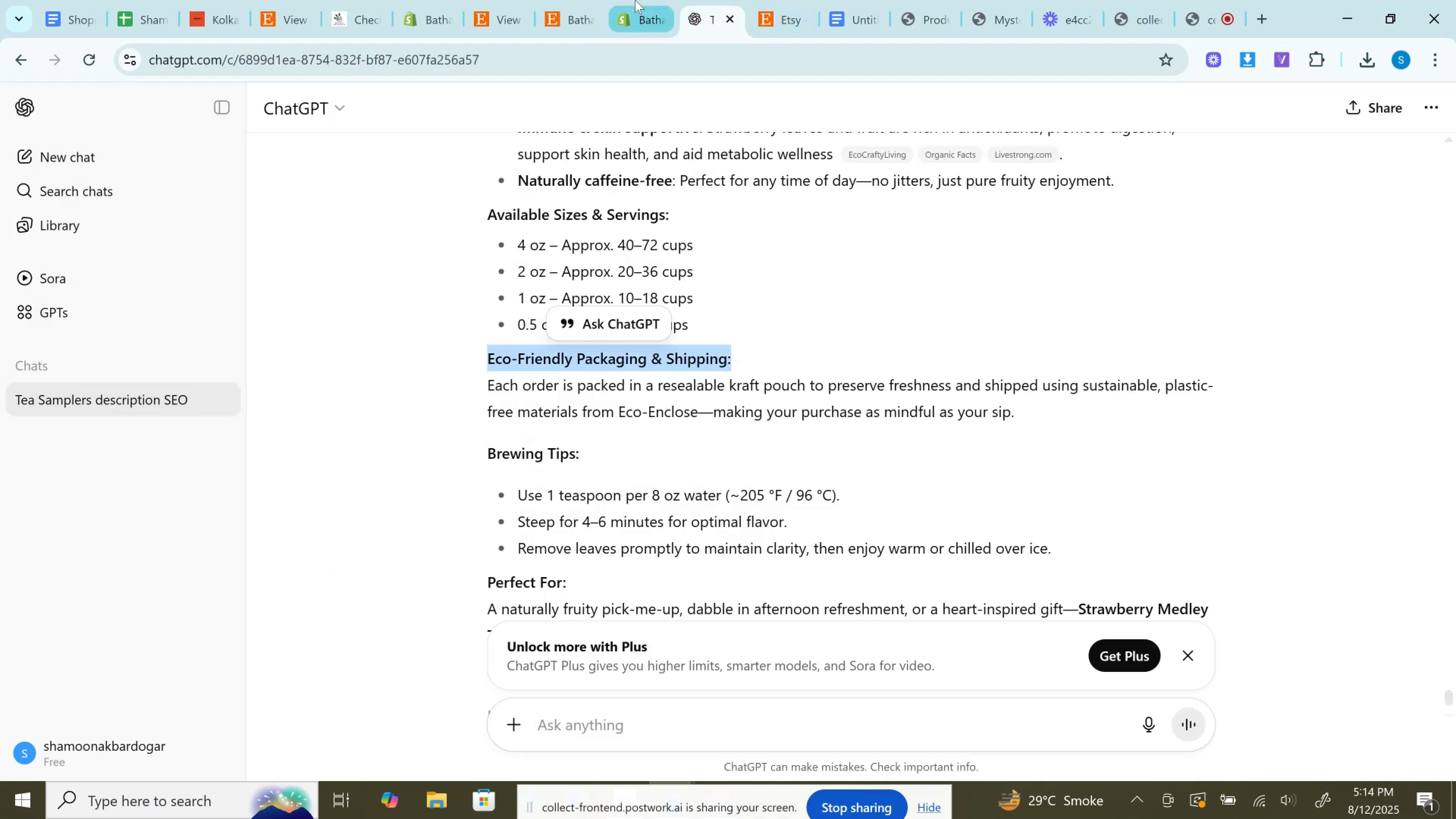 
left_click([635, 0])
 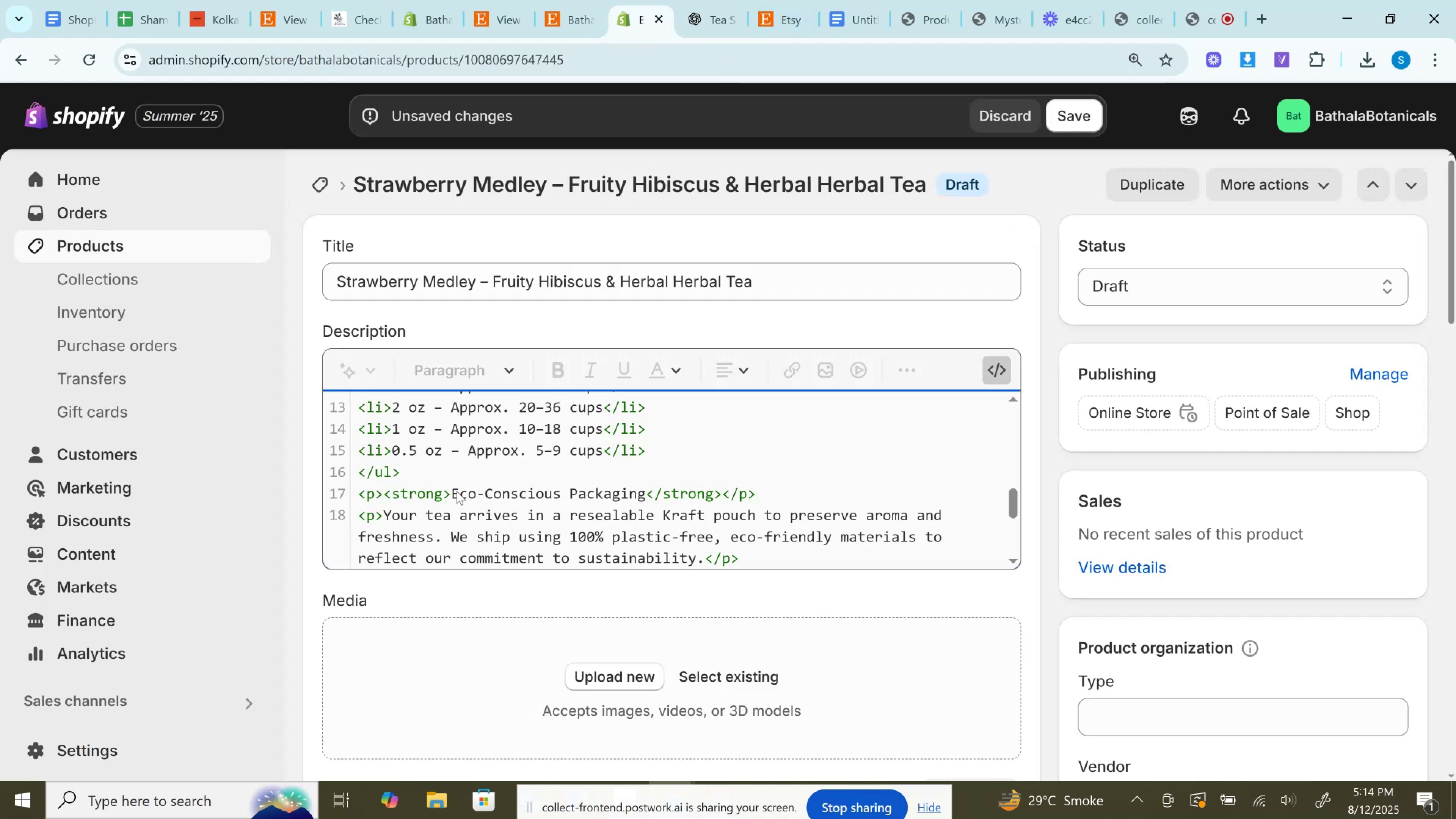 
left_click_drag(start_coordinate=[451, 492], to_coordinate=[648, 494])
 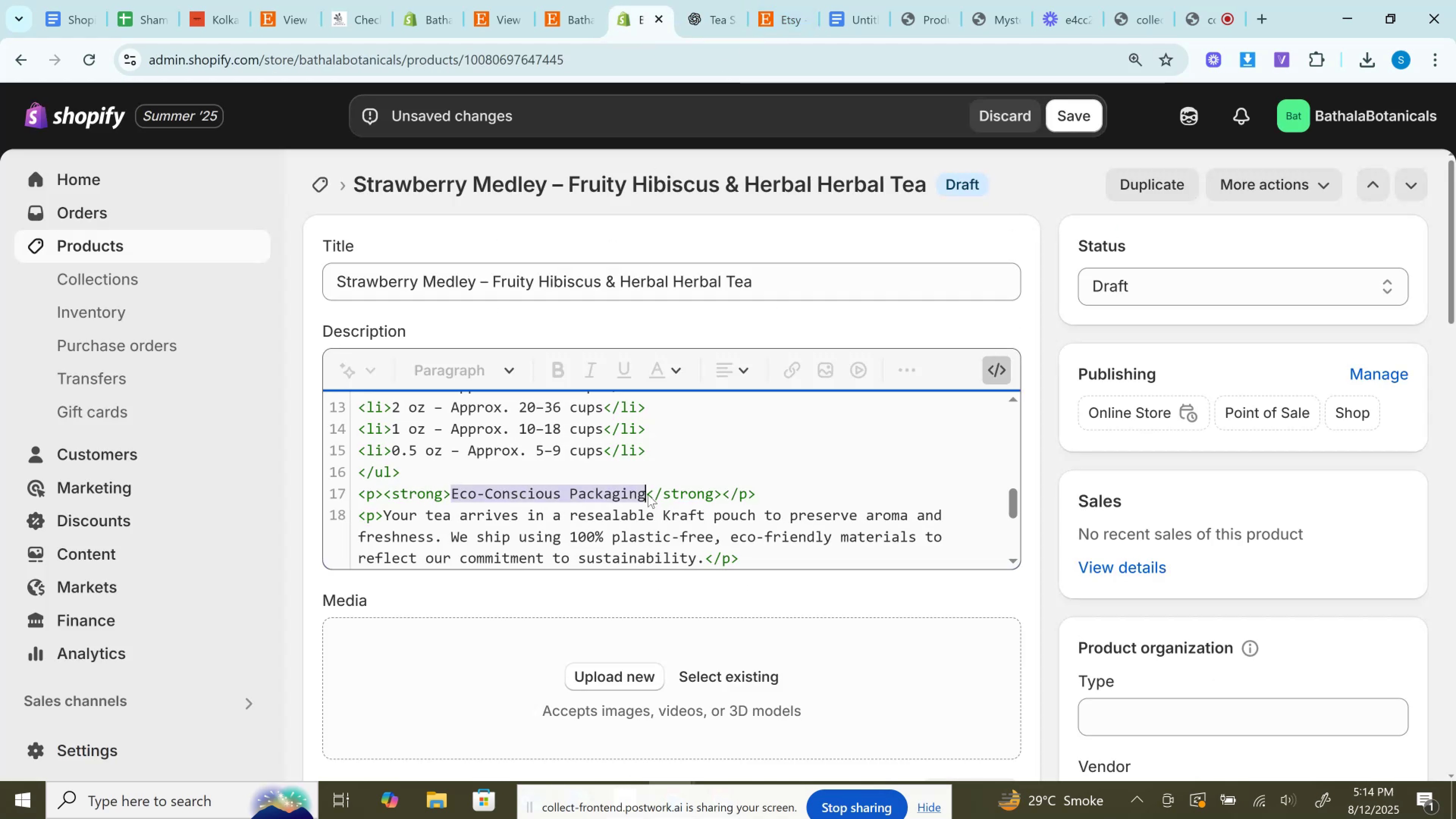 
key(Control+V)
 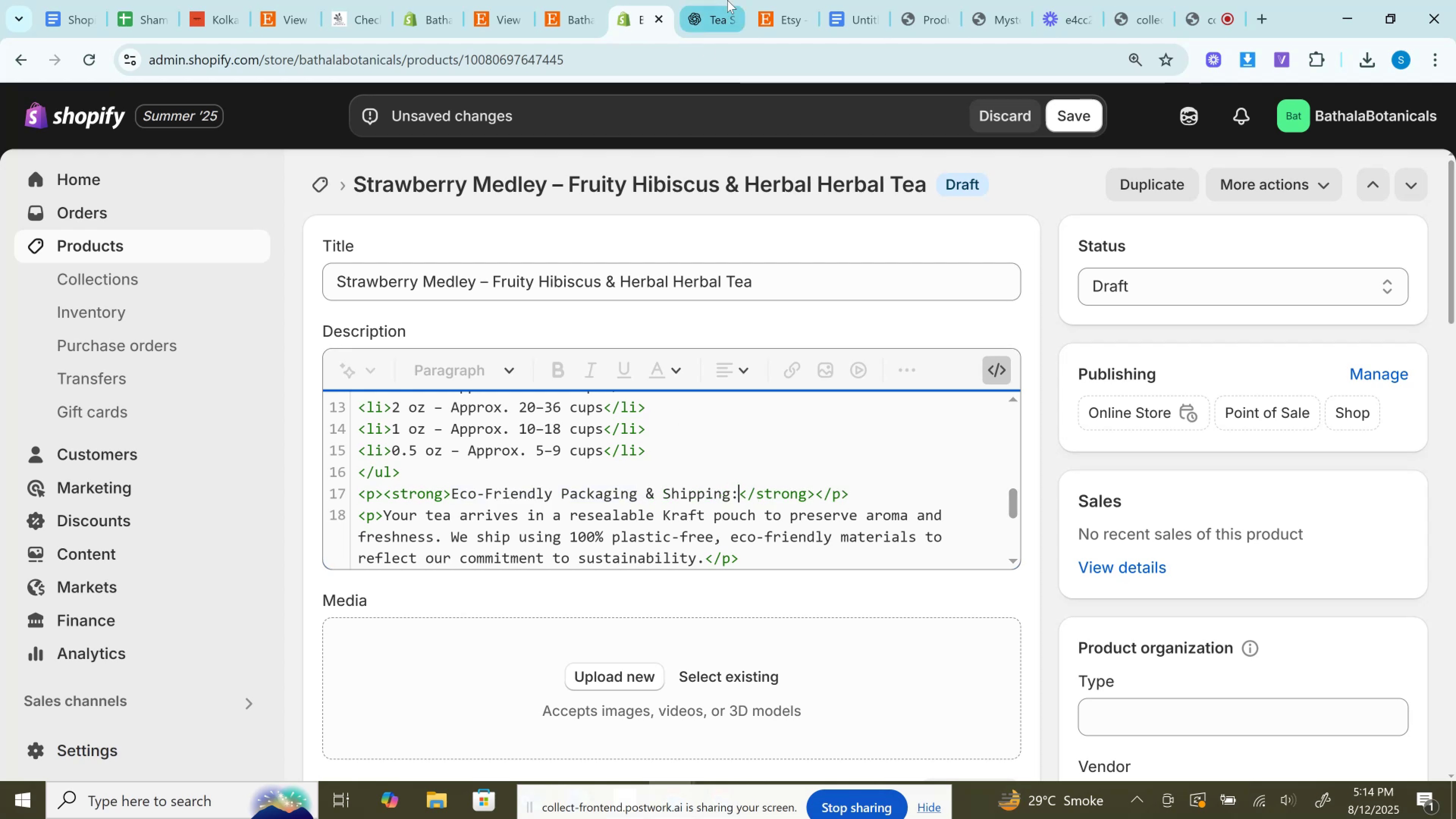 
left_click([727, 0])
 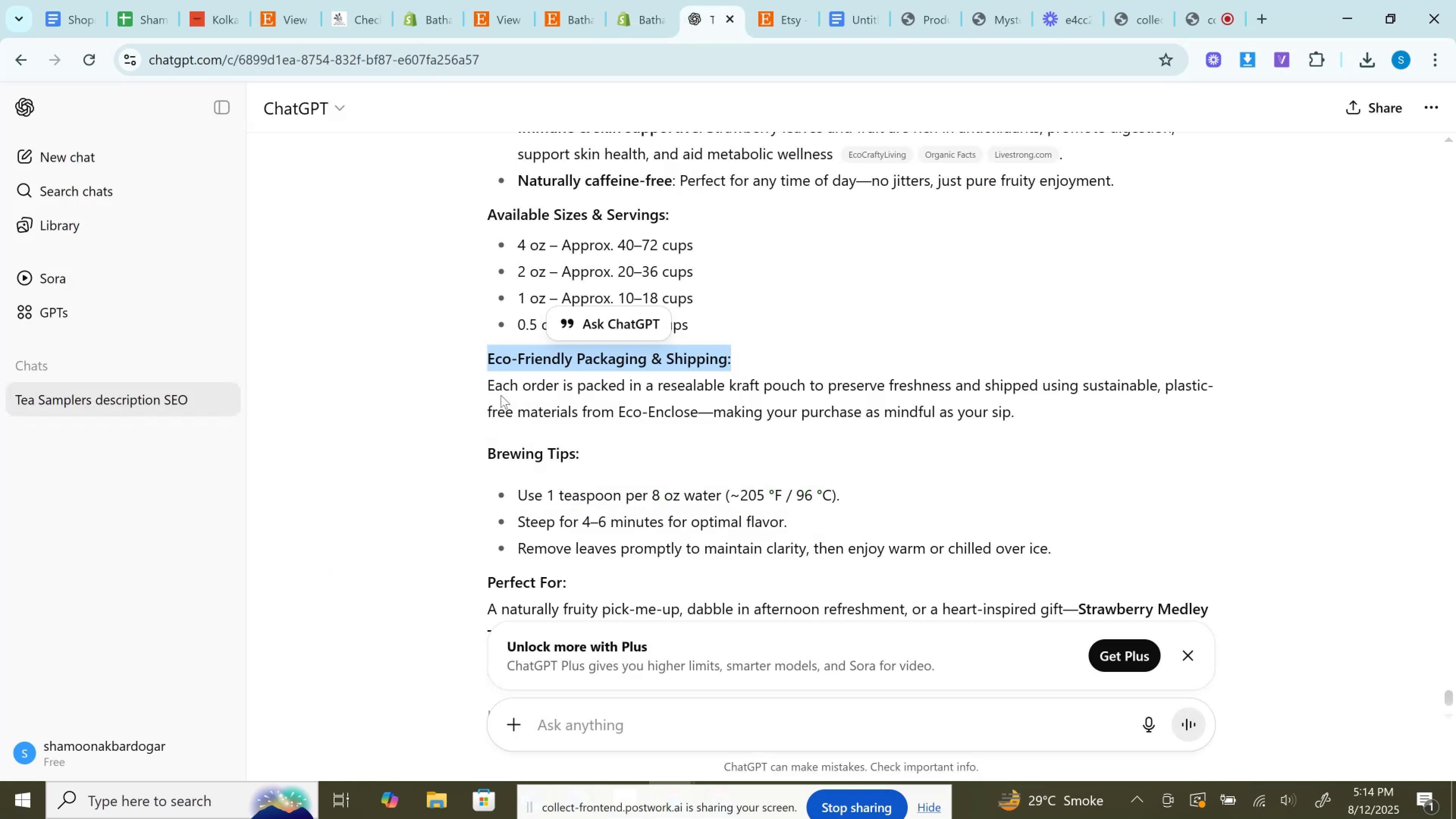 
left_click_drag(start_coordinate=[490, 383], to_coordinate=[1092, 424])
 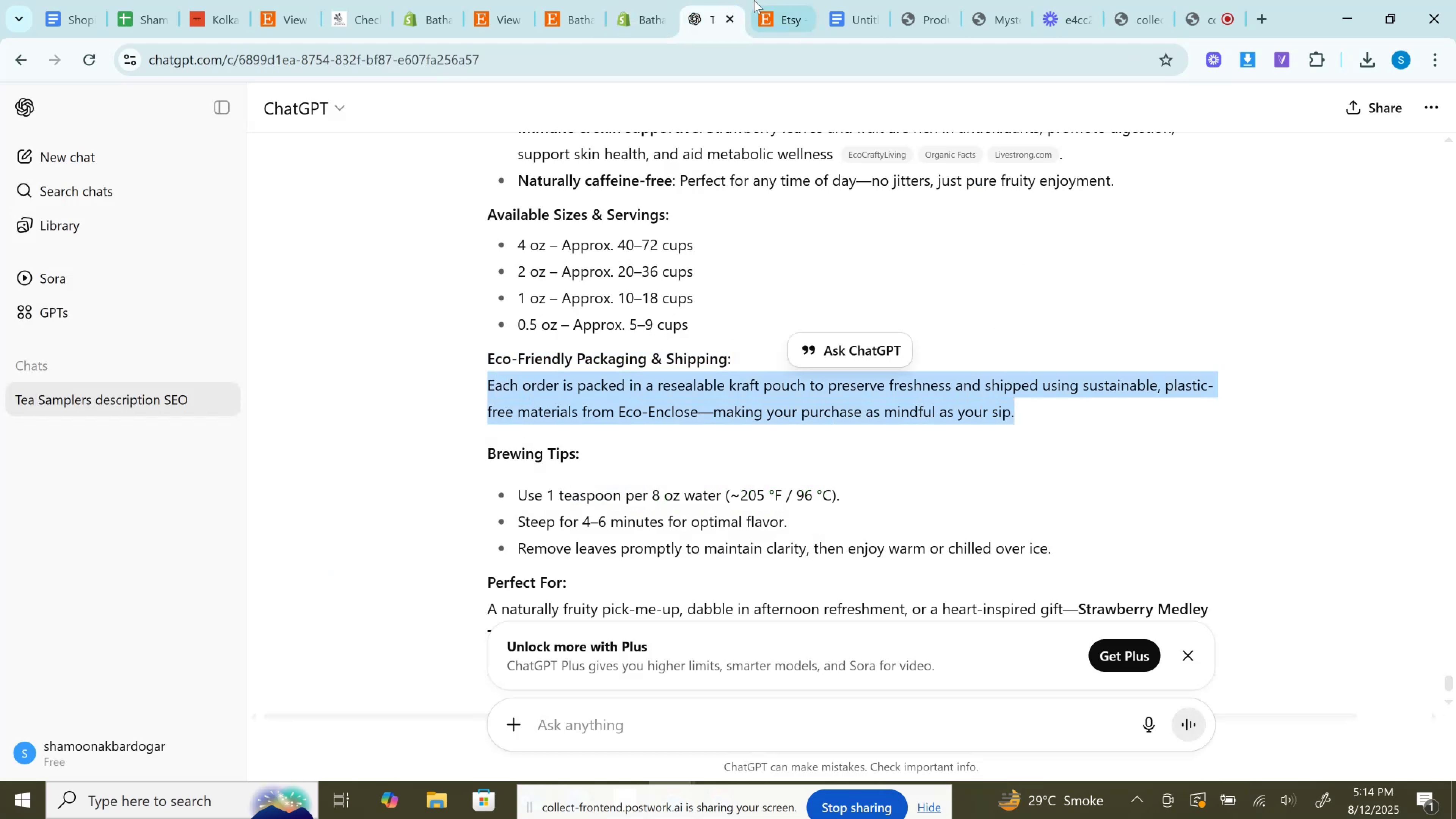 
key(Control+C)
 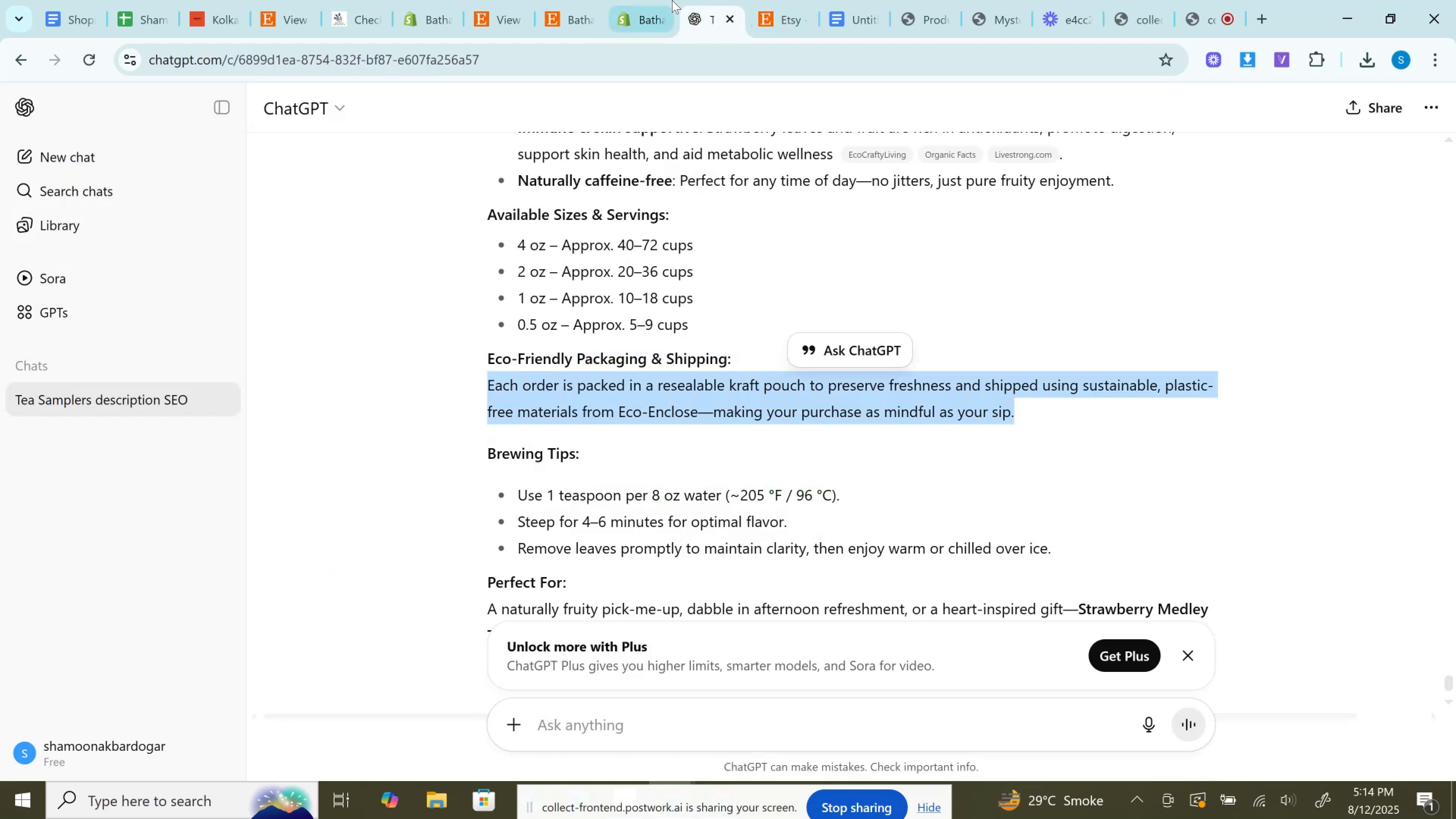 
left_click([672, 0])
 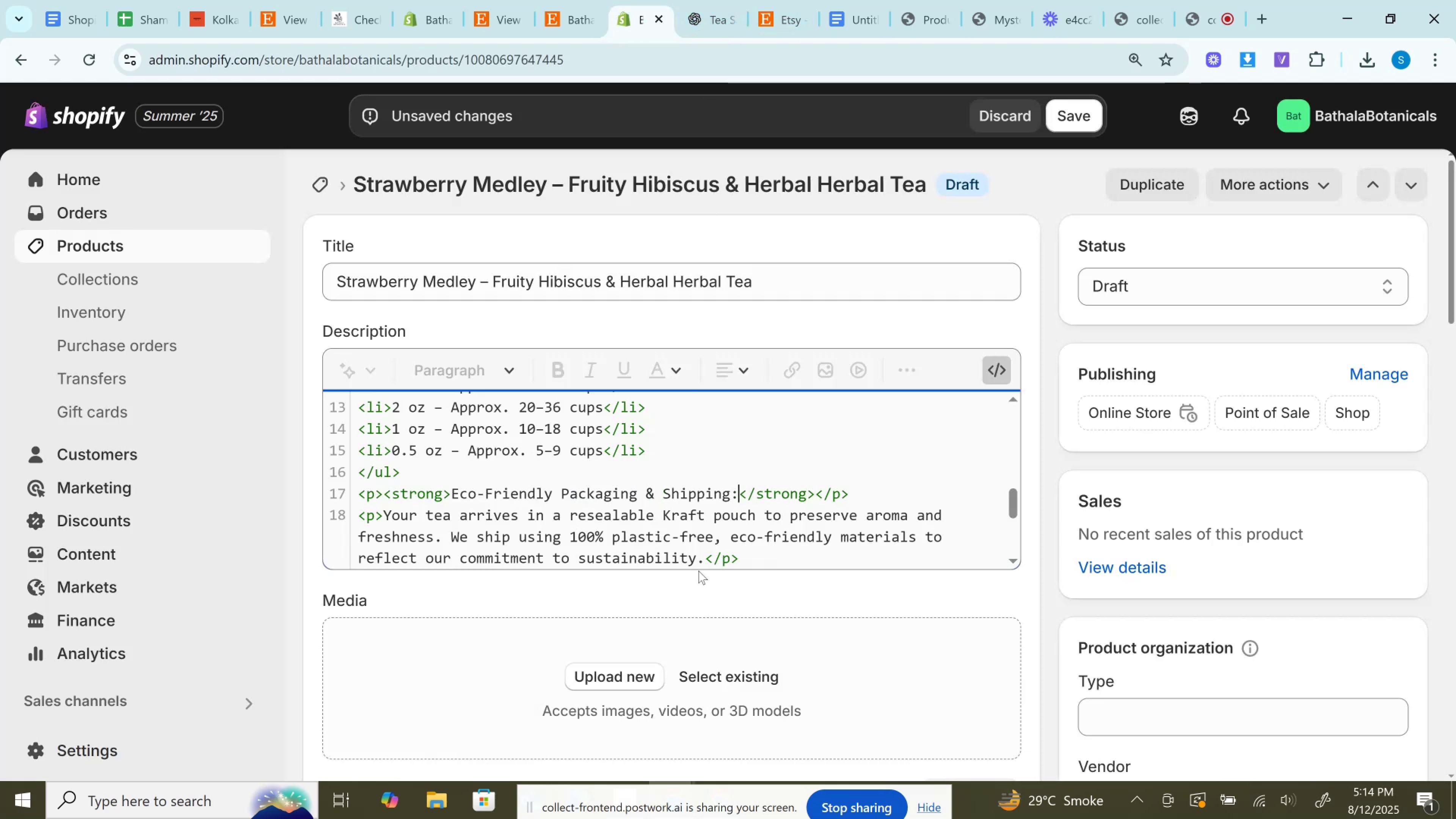 
left_click_drag(start_coordinate=[703, 562], to_coordinate=[385, 511])
 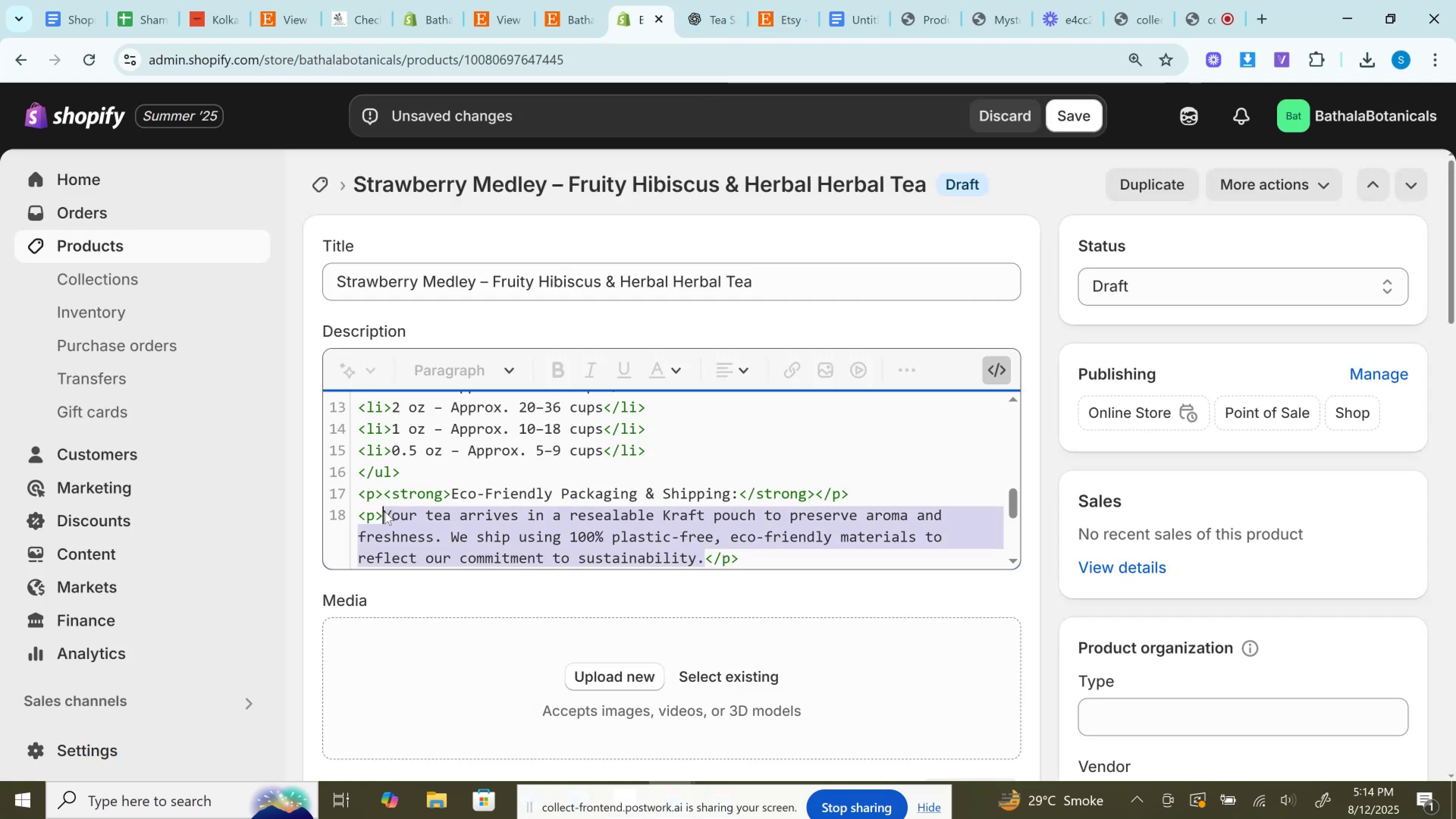 
key(Control+V)
 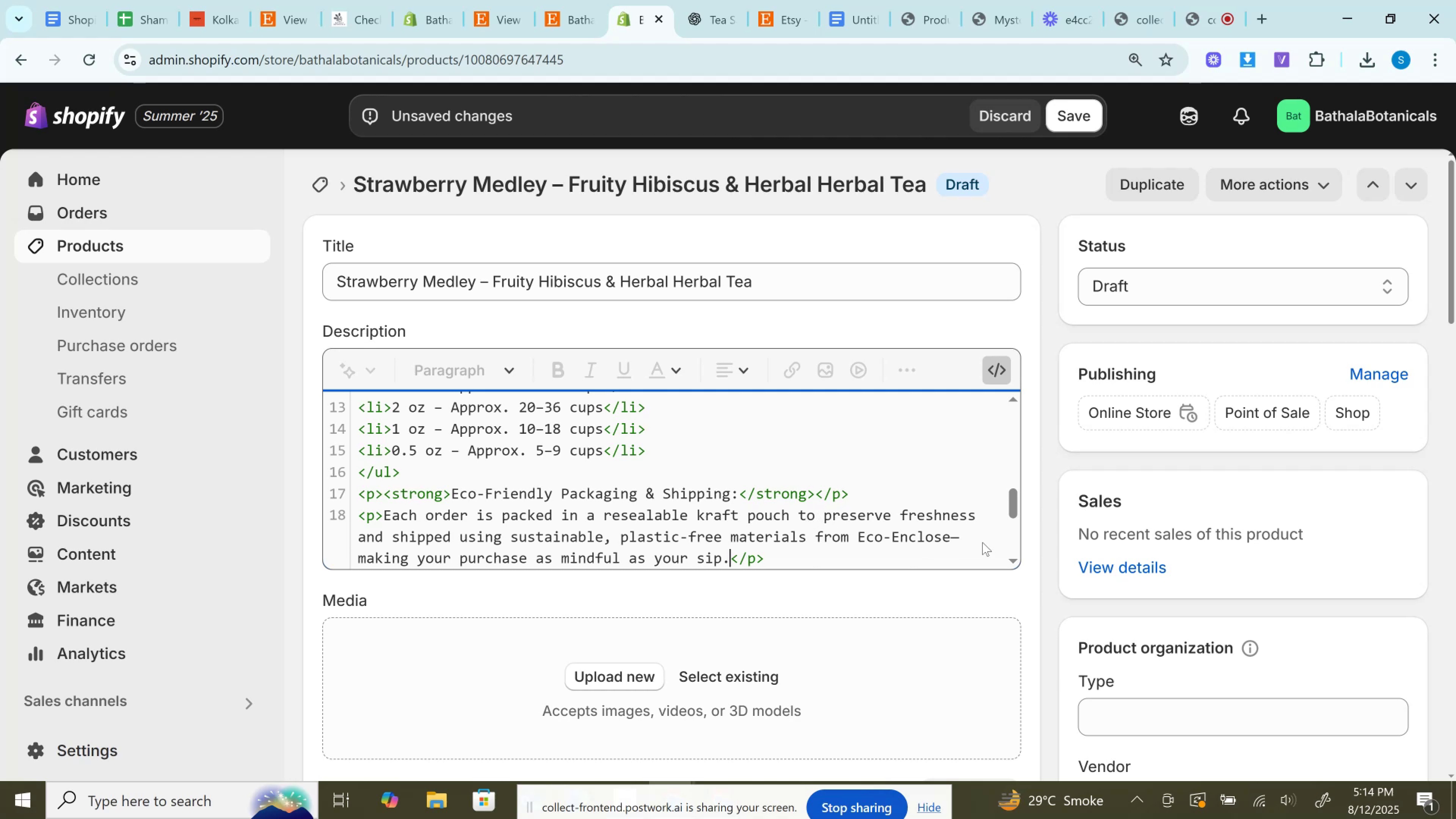 
double_click([954, 538])
 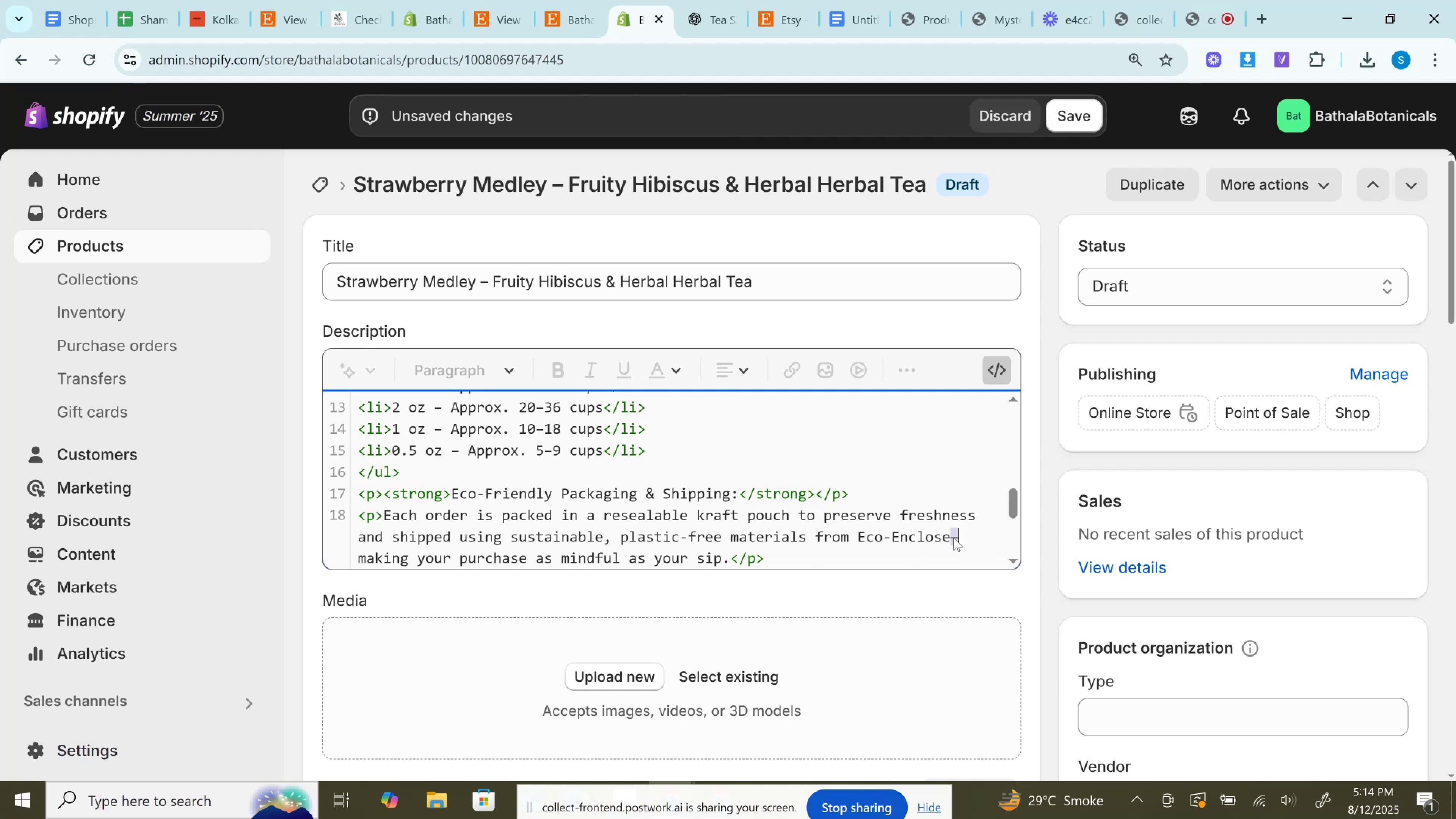 
key(Space)
 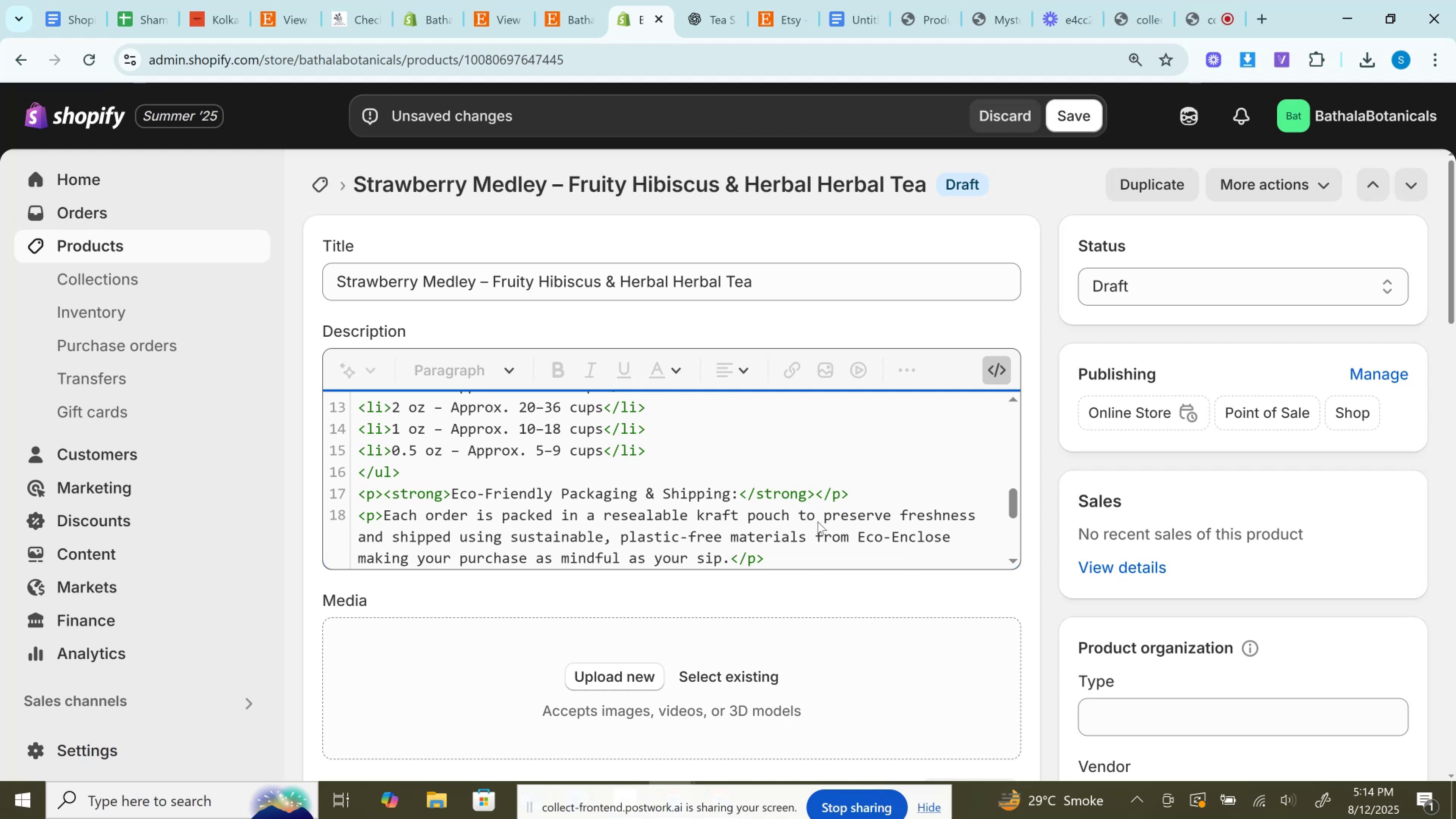 
scroll: coordinate [817, 521], scroll_direction: down, amount: 2.0
 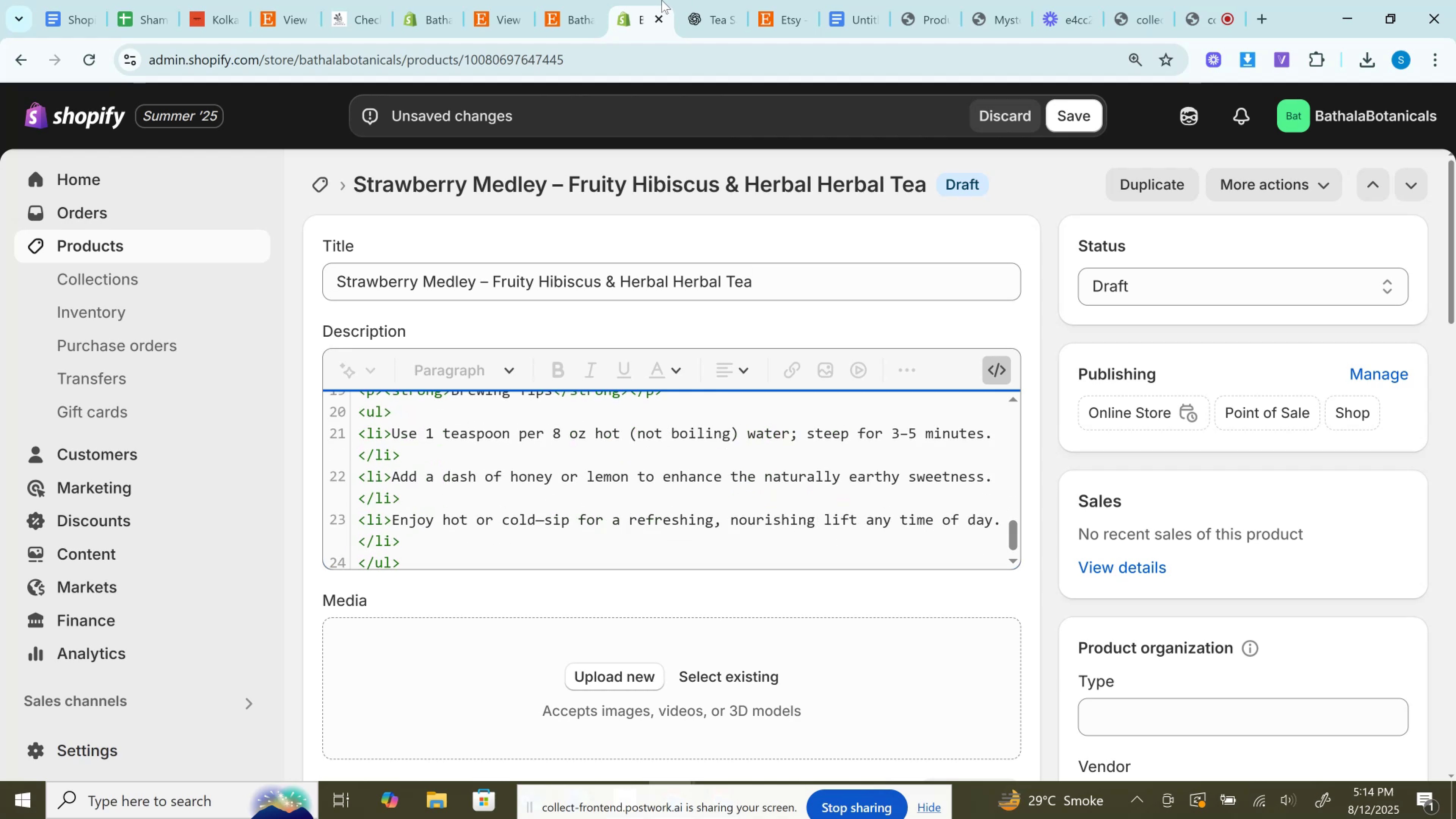 
left_click([700, 0])
 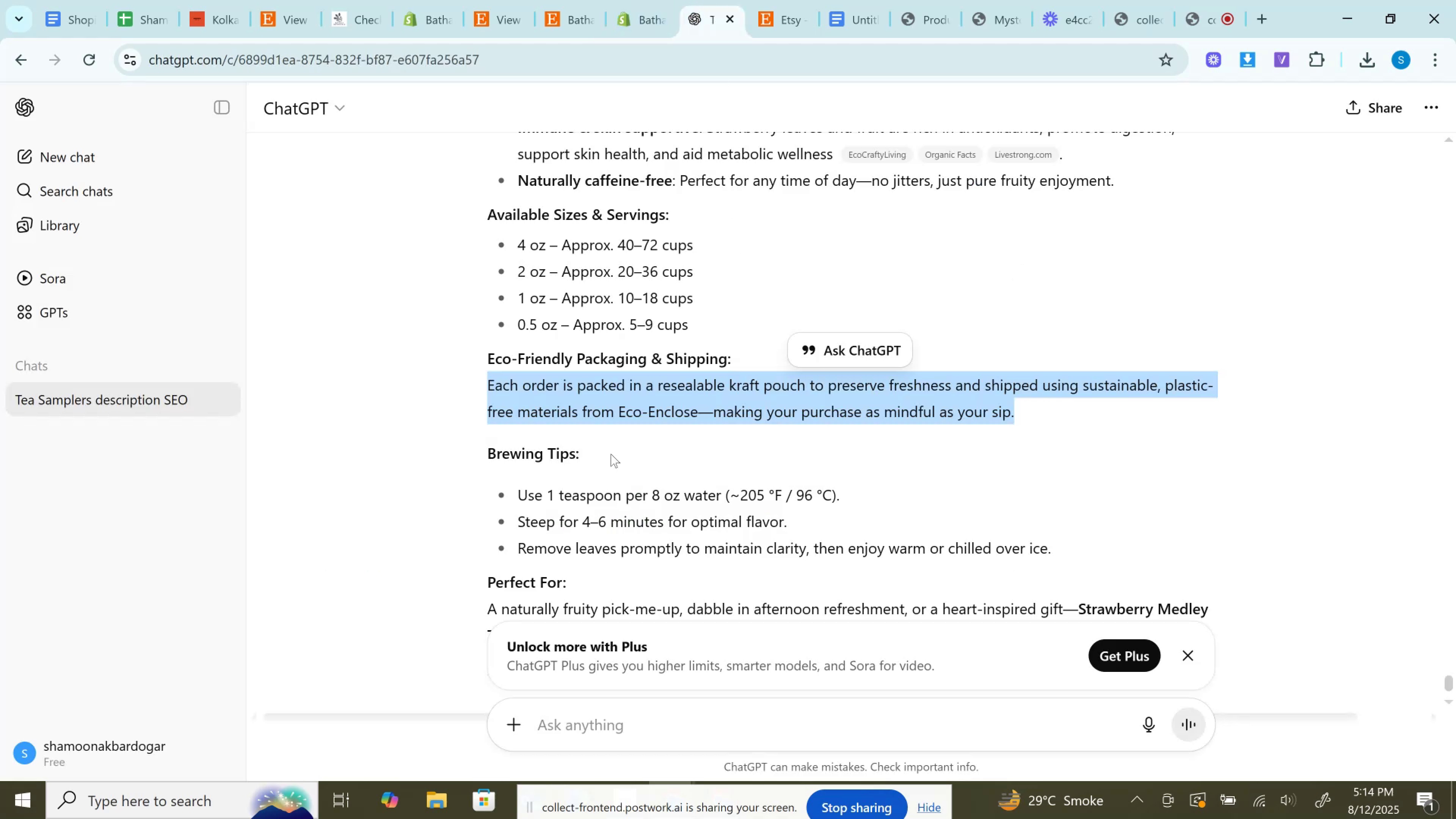 
scroll: coordinate [609, 454], scroll_direction: down, amount: 1.0
 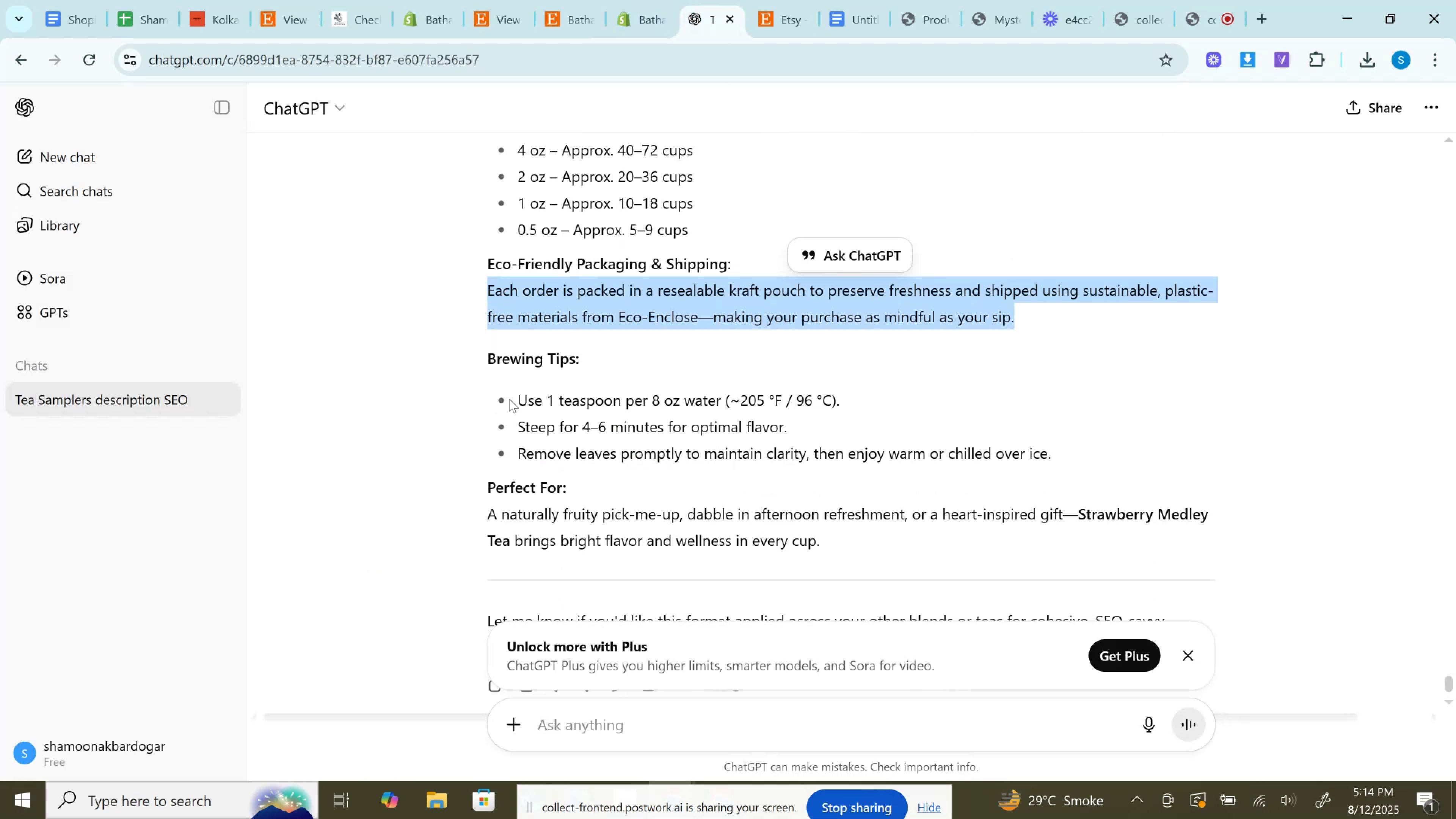 
left_click_drag(start_coordinate=[516, 400], to_coordinate=[869, 403])
 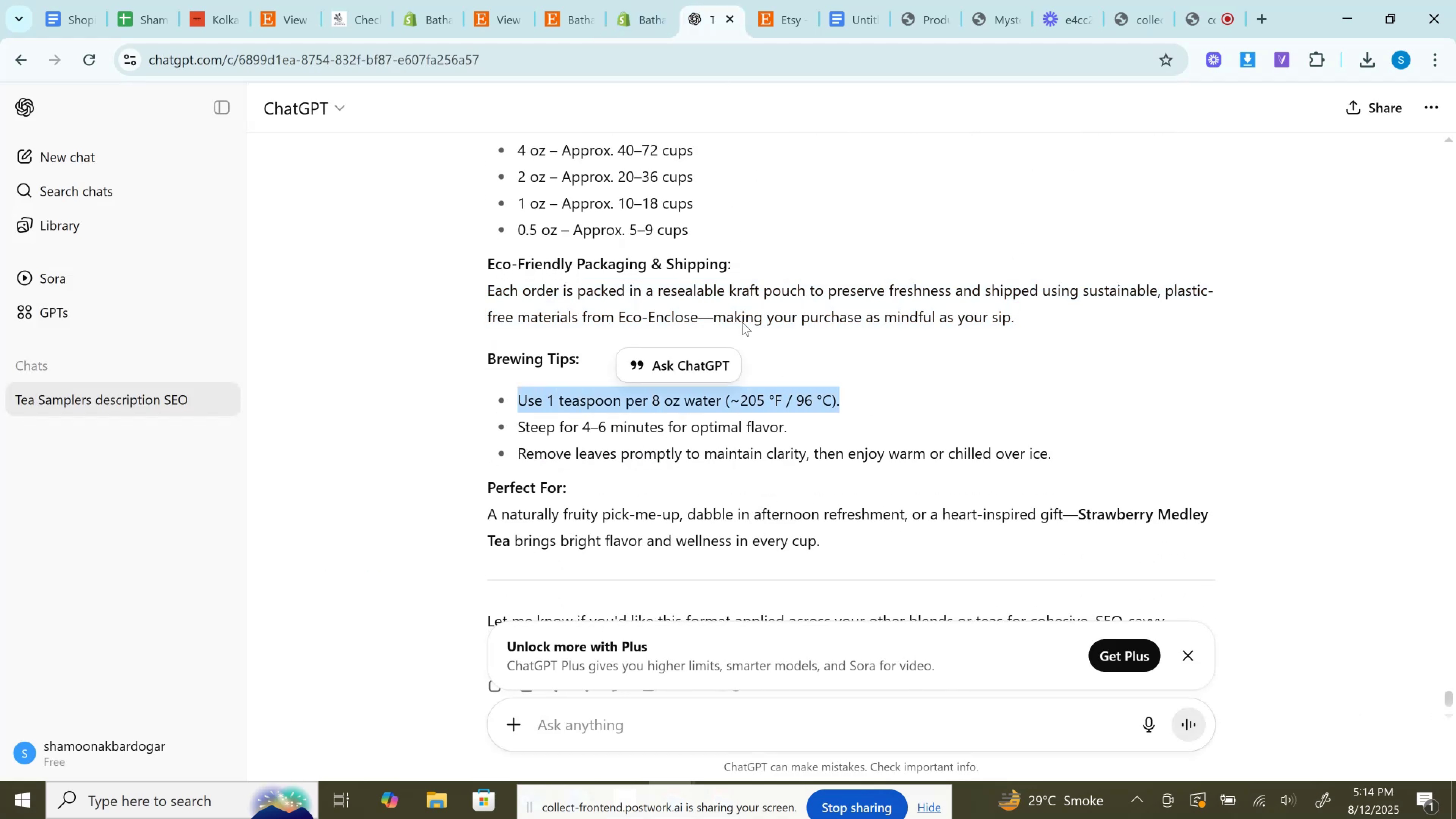 
key(Control+C)
 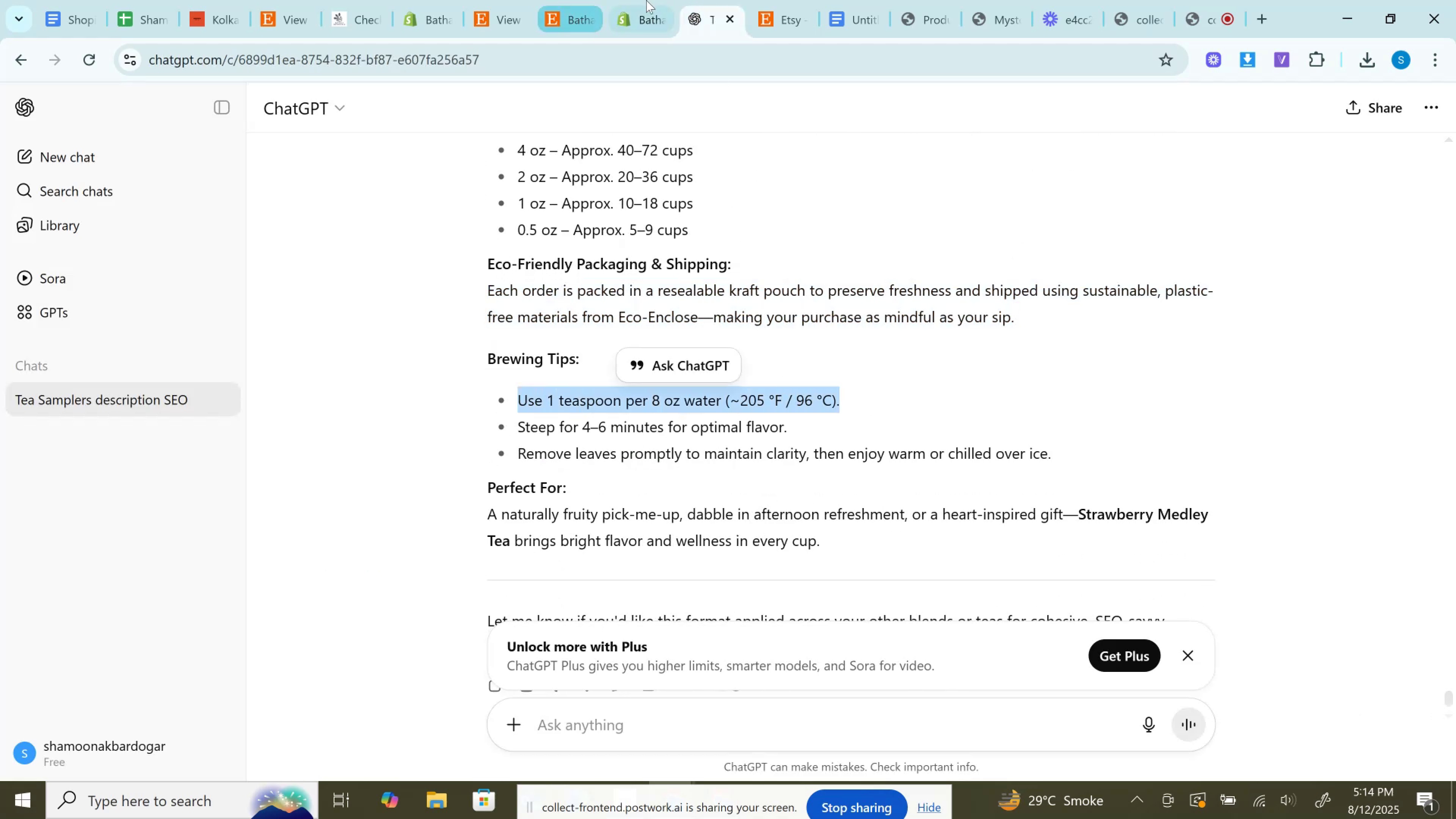 
left_click([646, 0])
 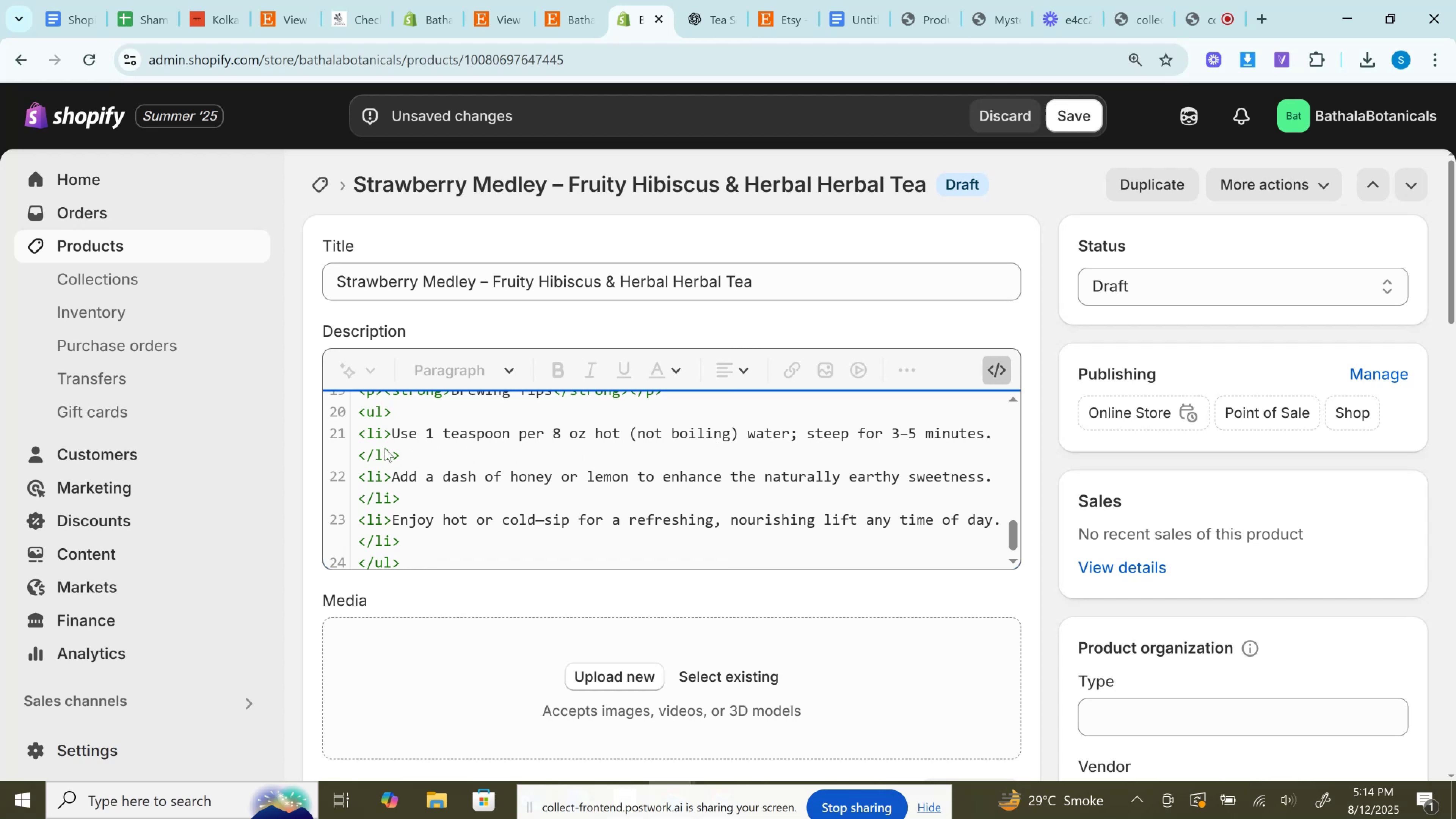 
left_click_drag(start_coordinate=[392, 435], to_coordinate=[1022, 430])
 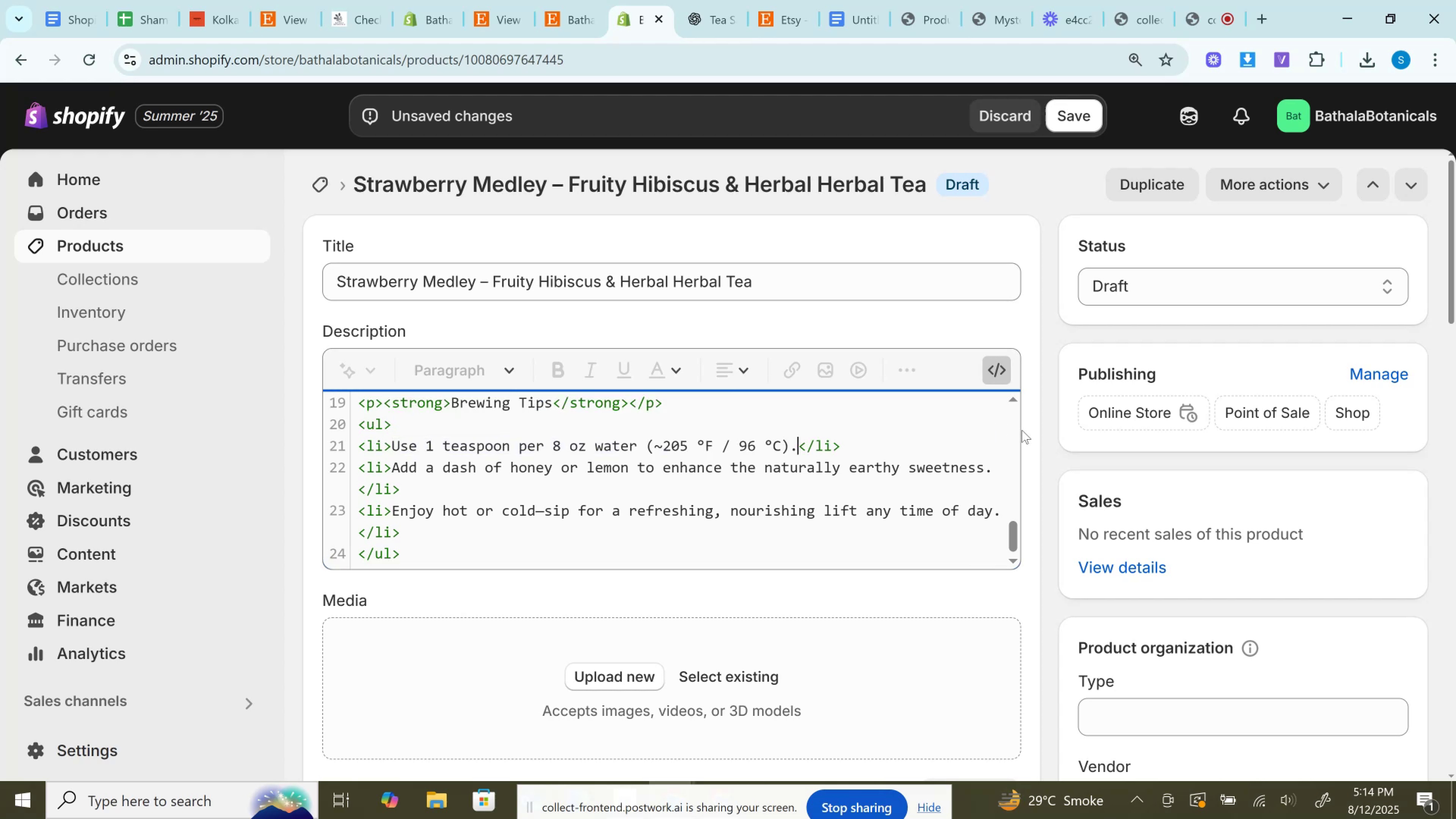 
key(Control+V)
 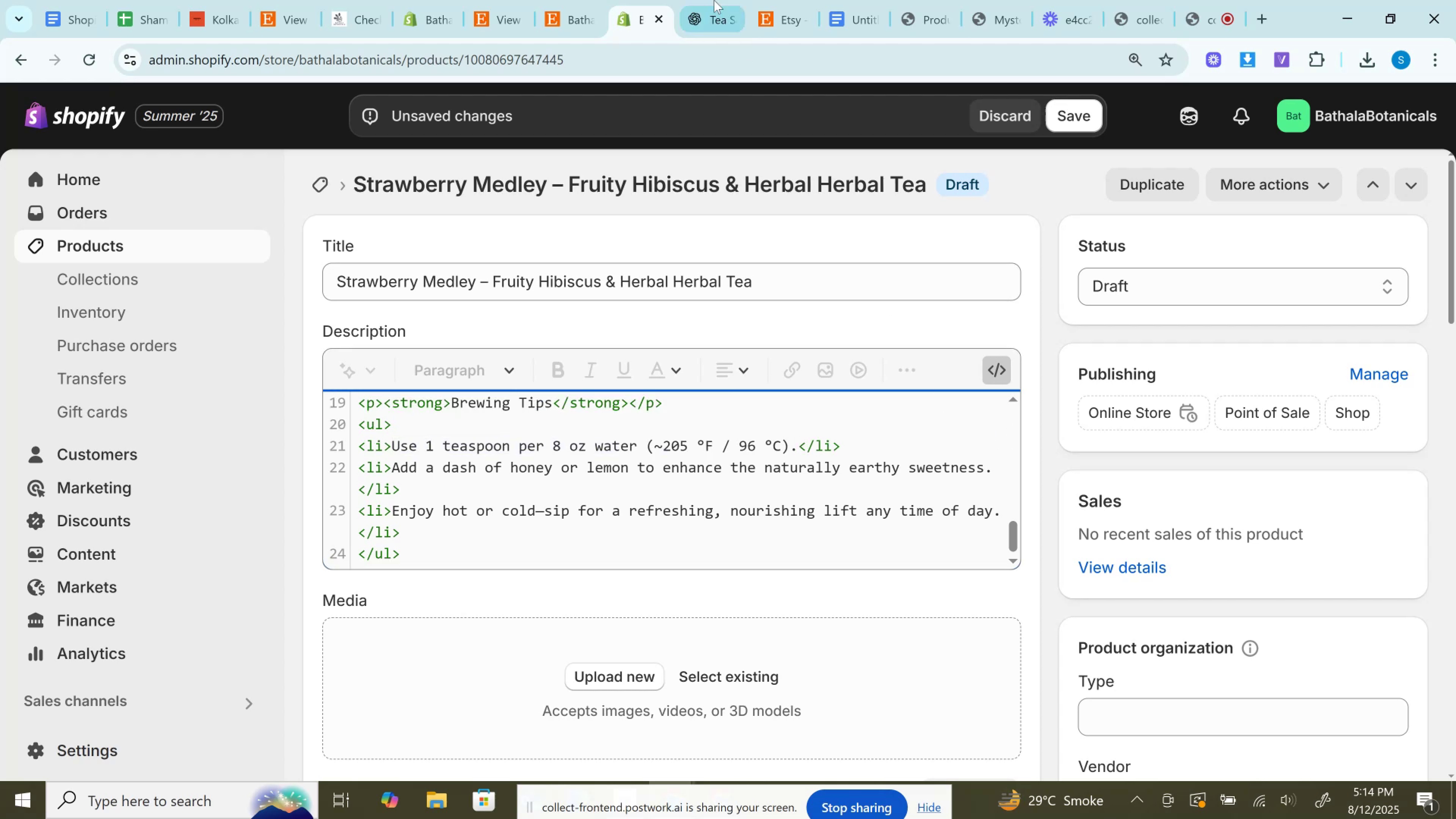 
left_click([712, 0])
 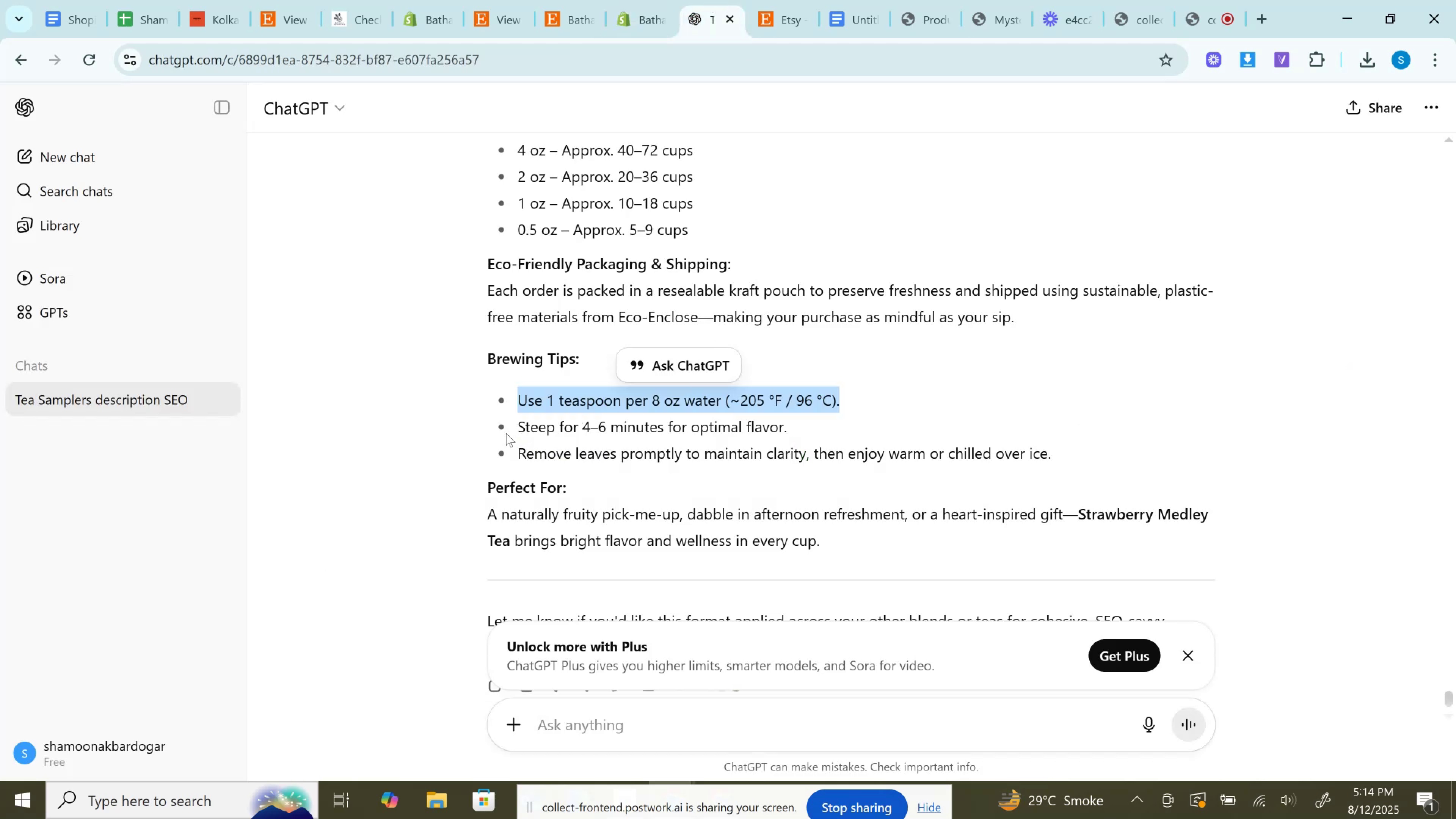 
left_click_drag(start_coordinate=[519, 424], to_coordinate=[836, 427])
 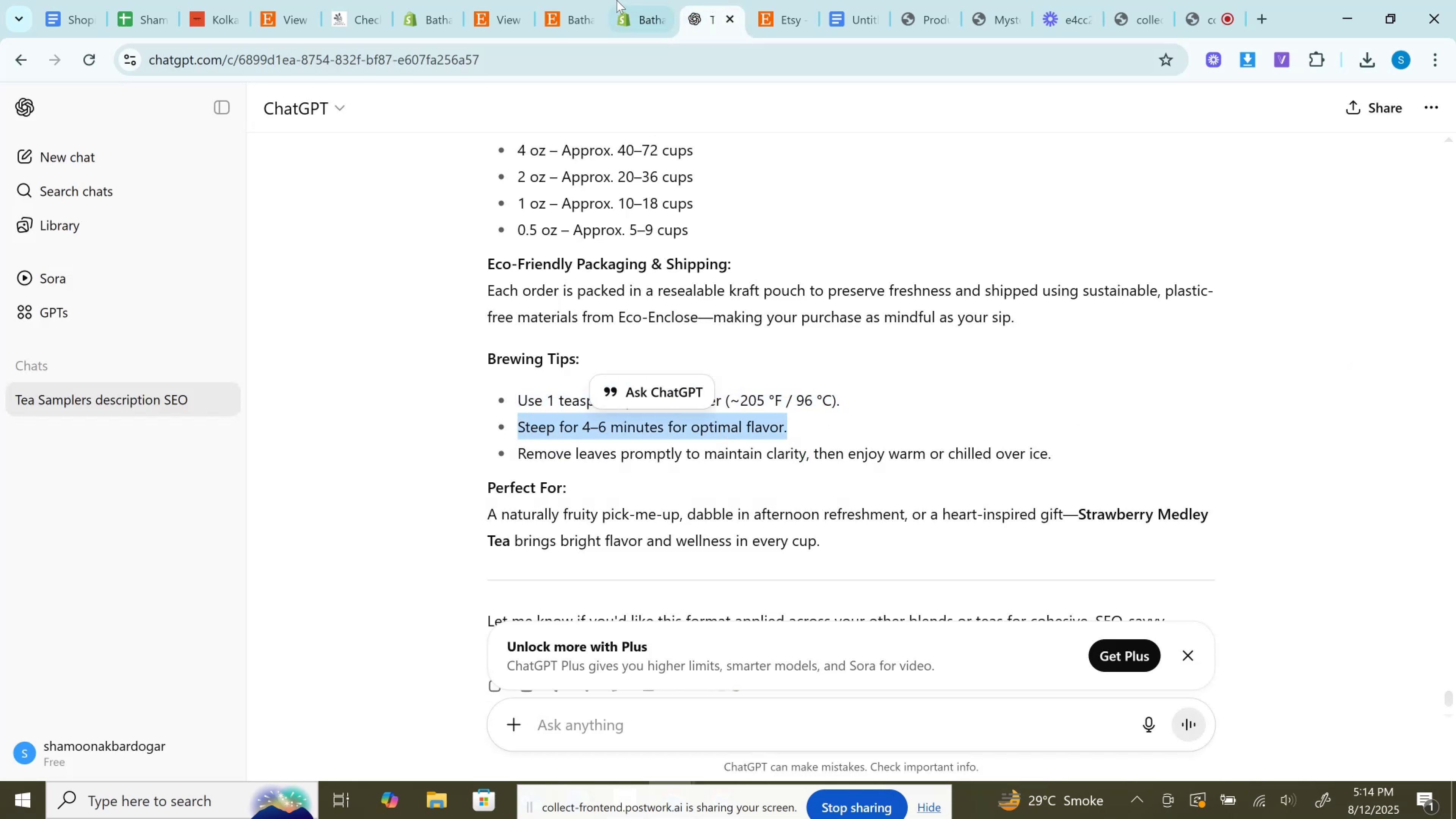 
key(Control+C)
 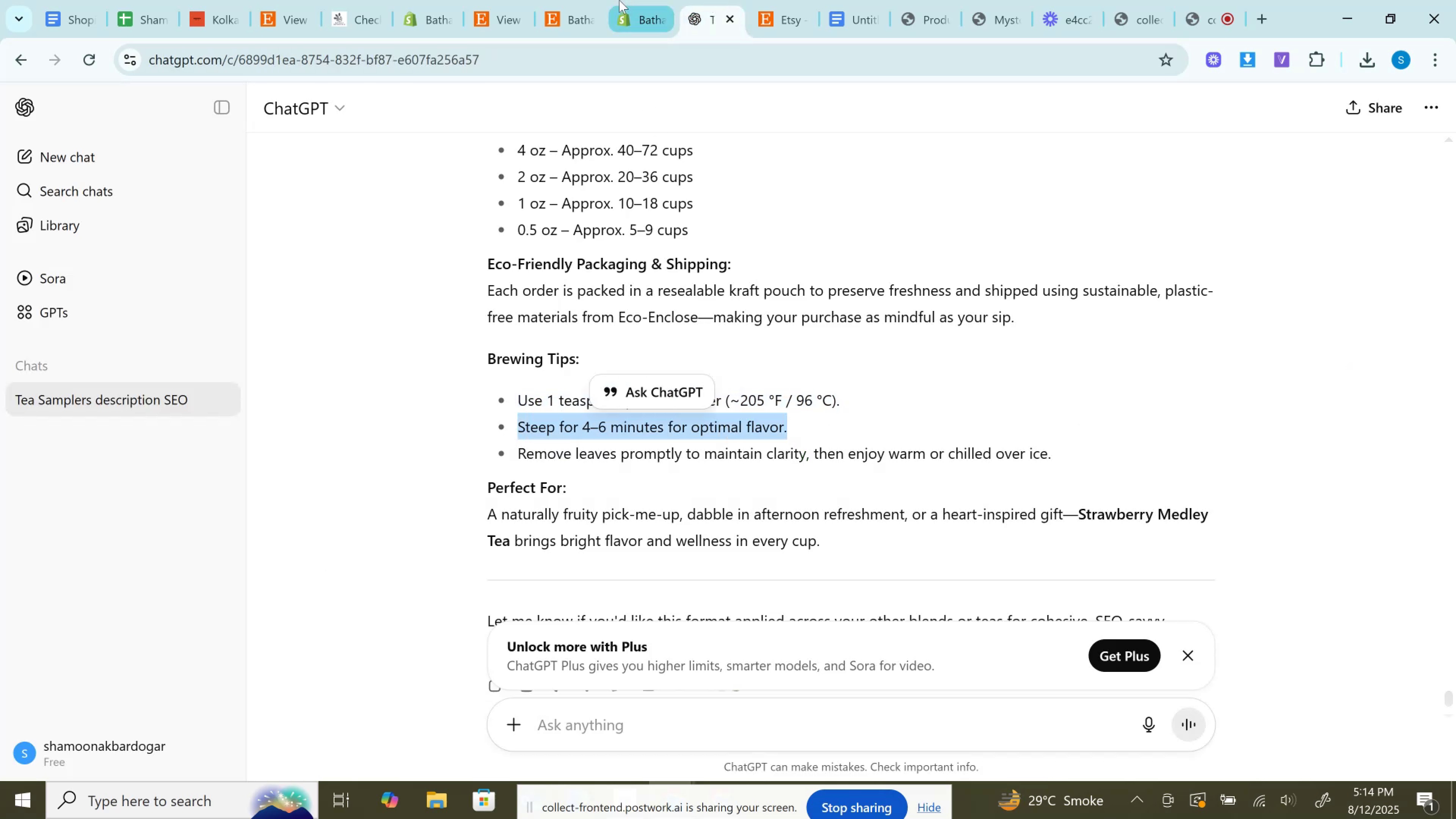 
left_click([625, 0])
 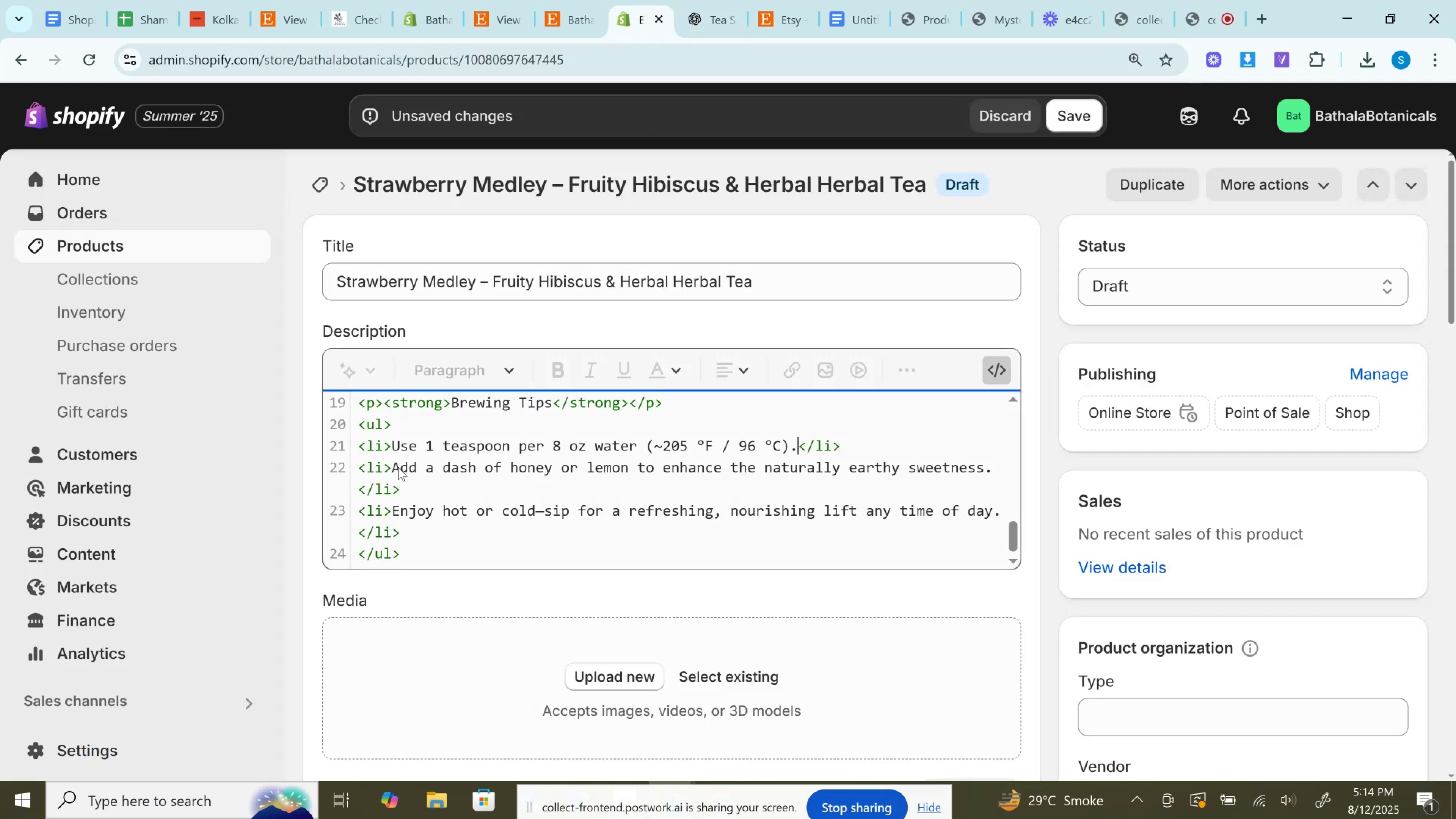 
left_click_drag(start_coordinate=[395, 466], to_coordinate=[1041, 476])
 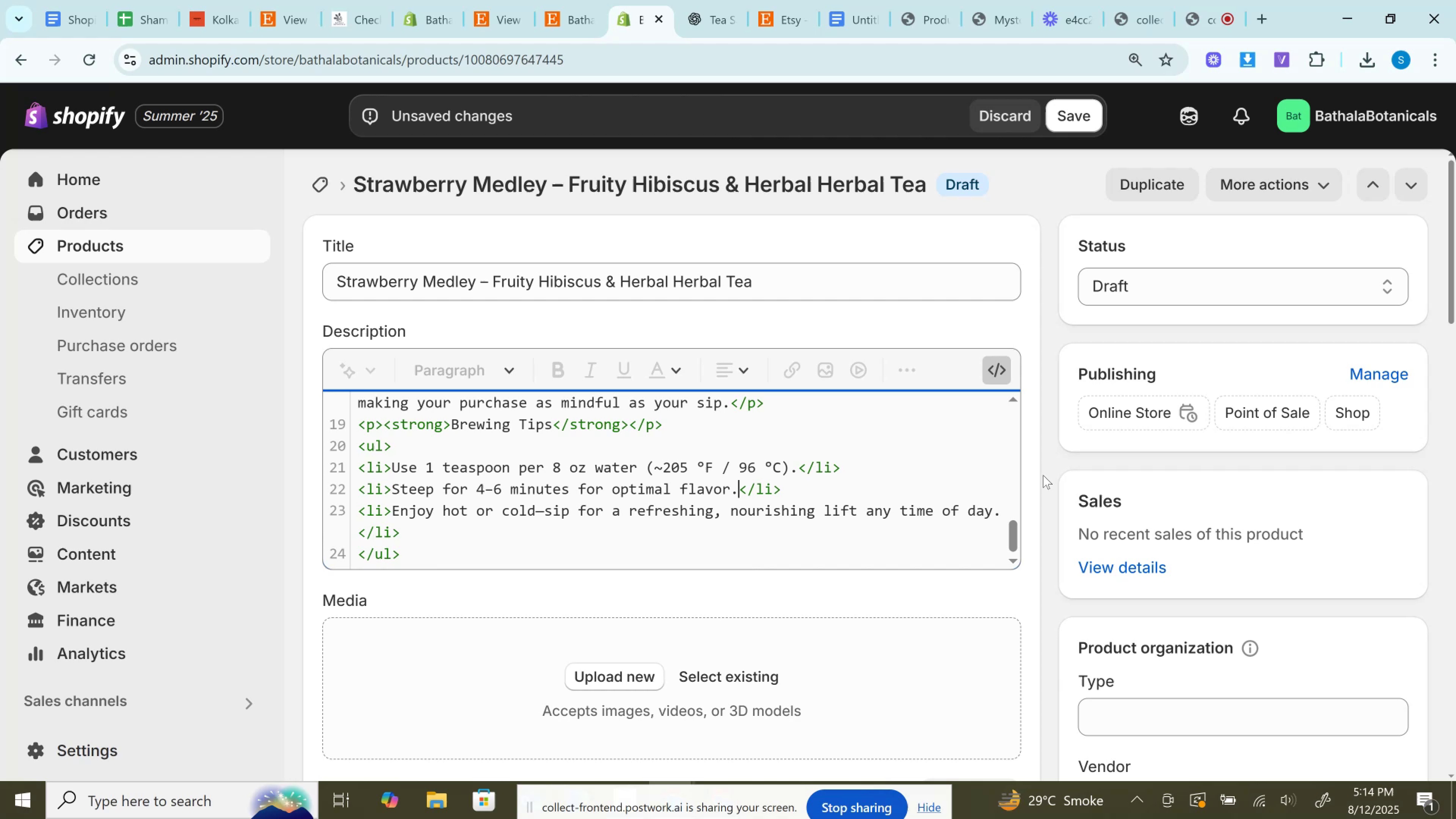 
key(Control+V)
 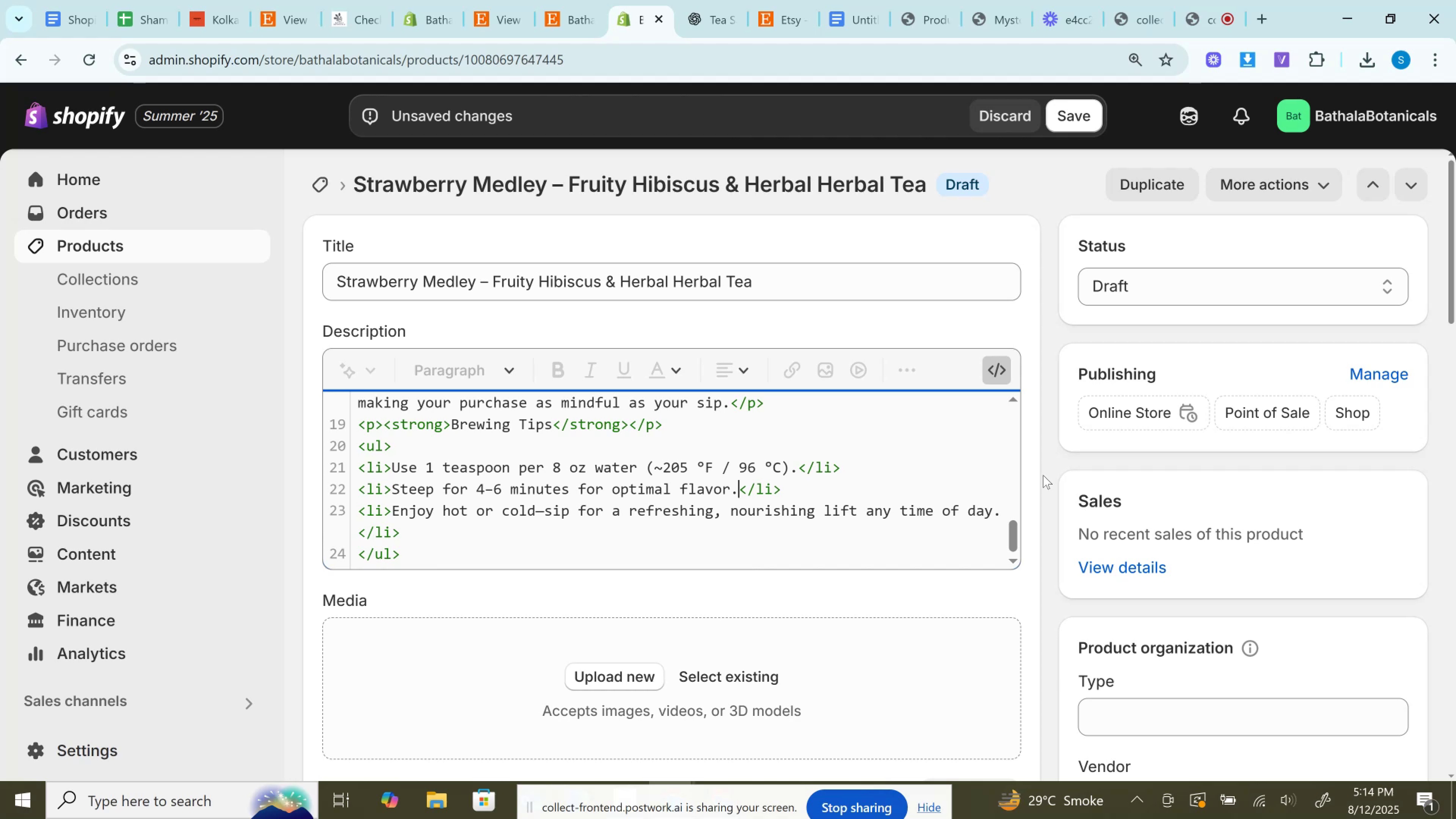 
wait(7.43)
 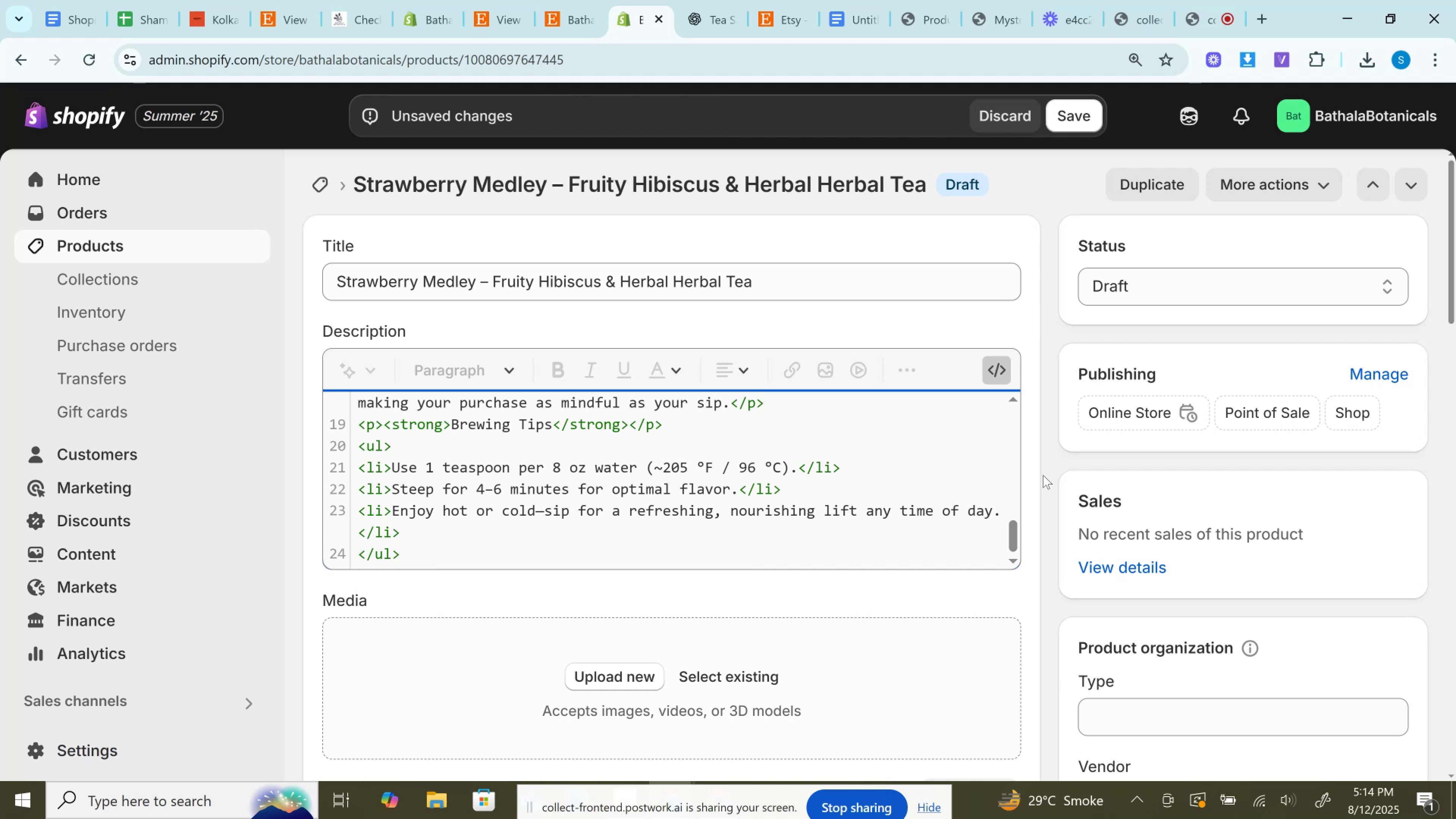 
left_click([714, 0])
 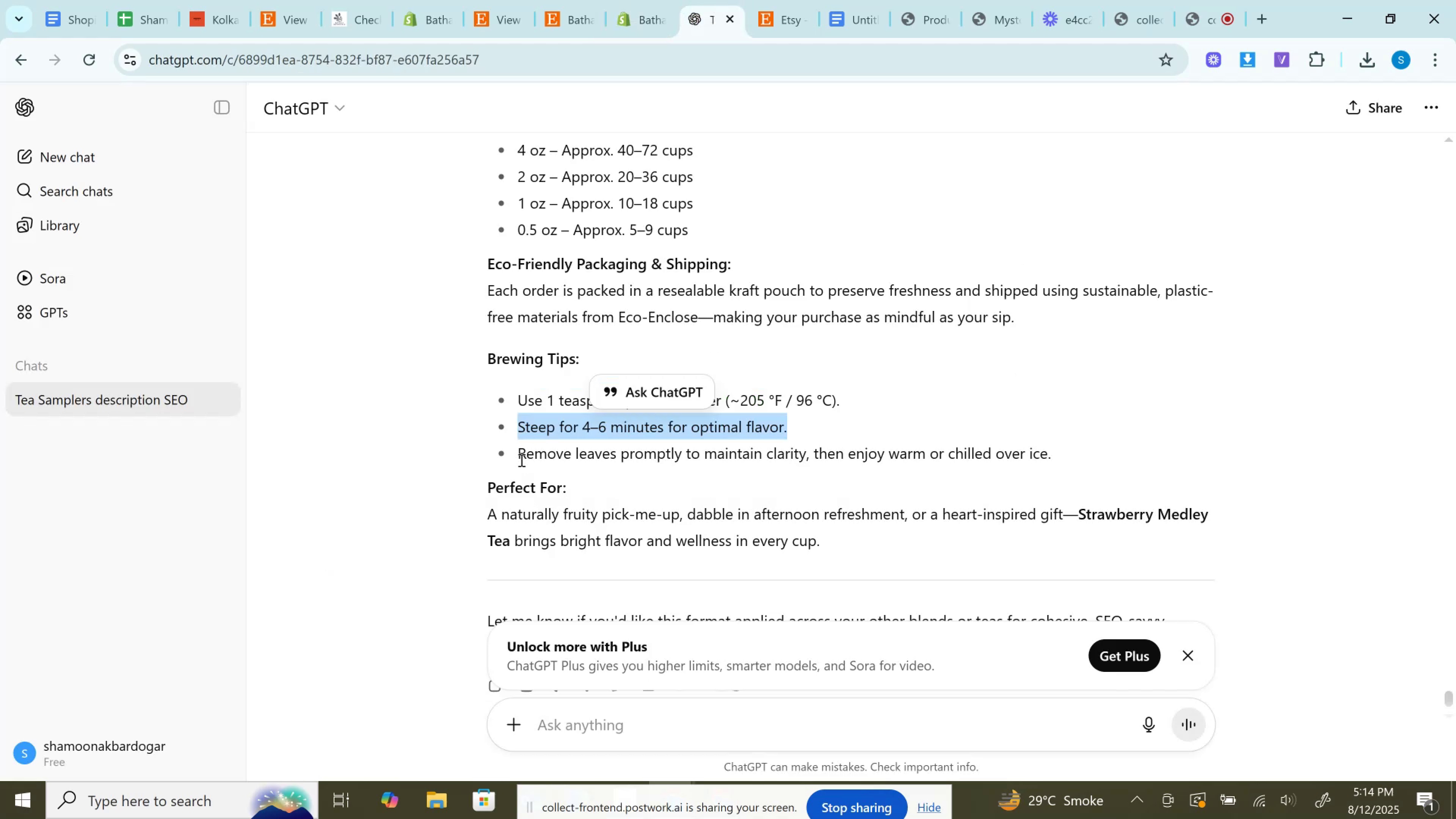 
left_click_drag(start_coordinate=[522, 460], to_coordinate=[1057, 446])
 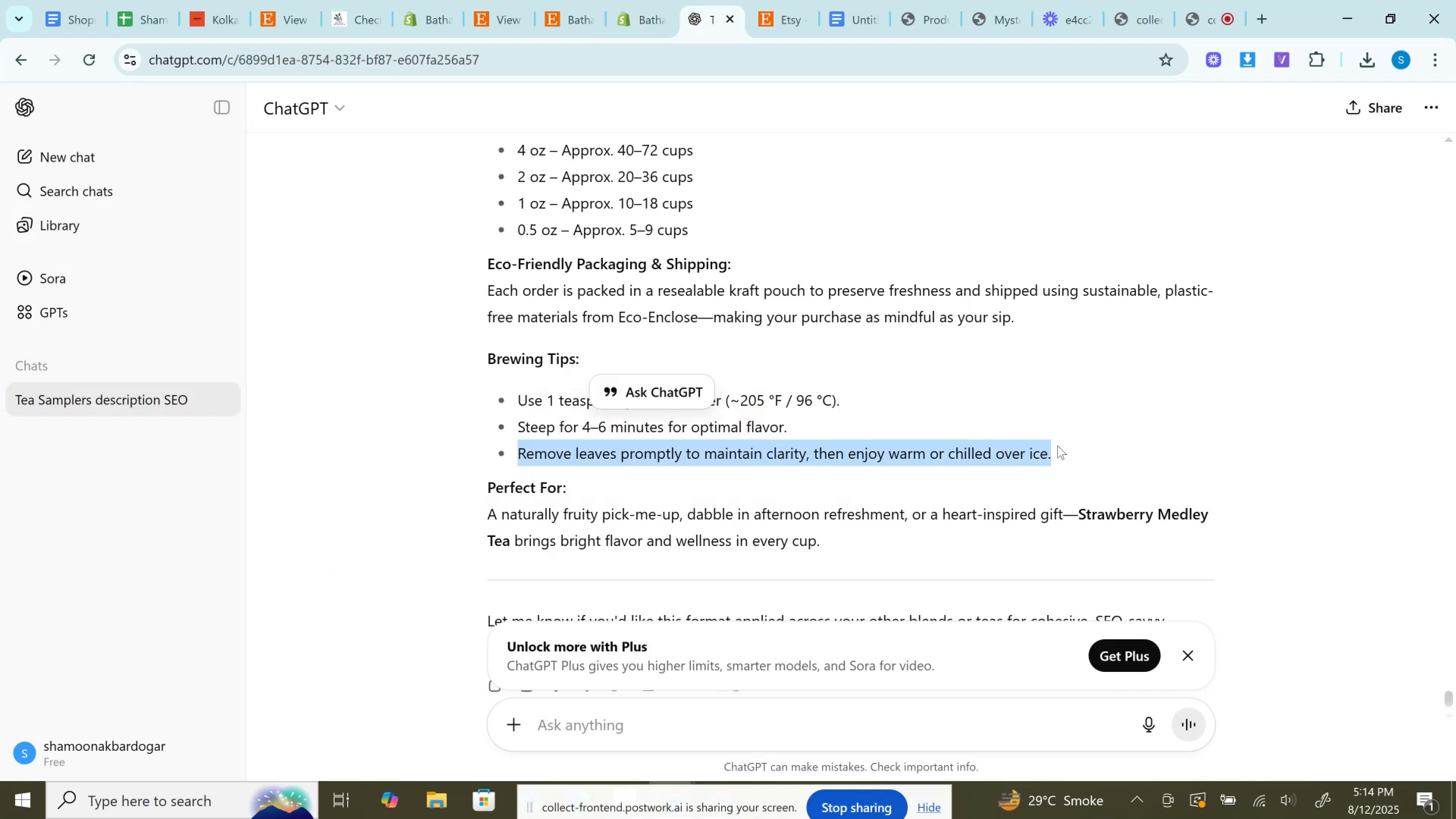 
key(Control+C)
 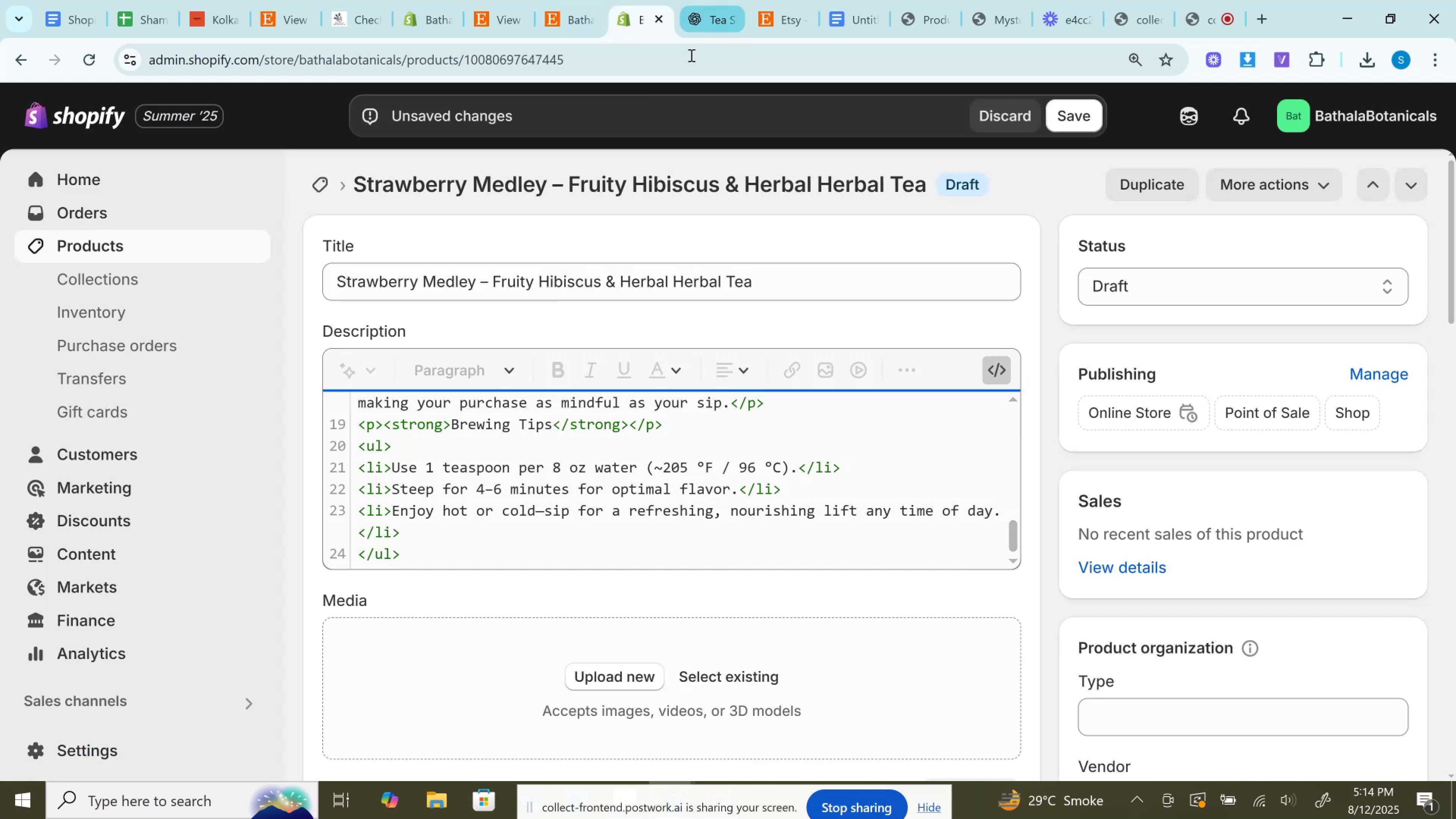 
left_click_drag(start_coordinate=[1003, 512], to_coordinate=[395, 510])
 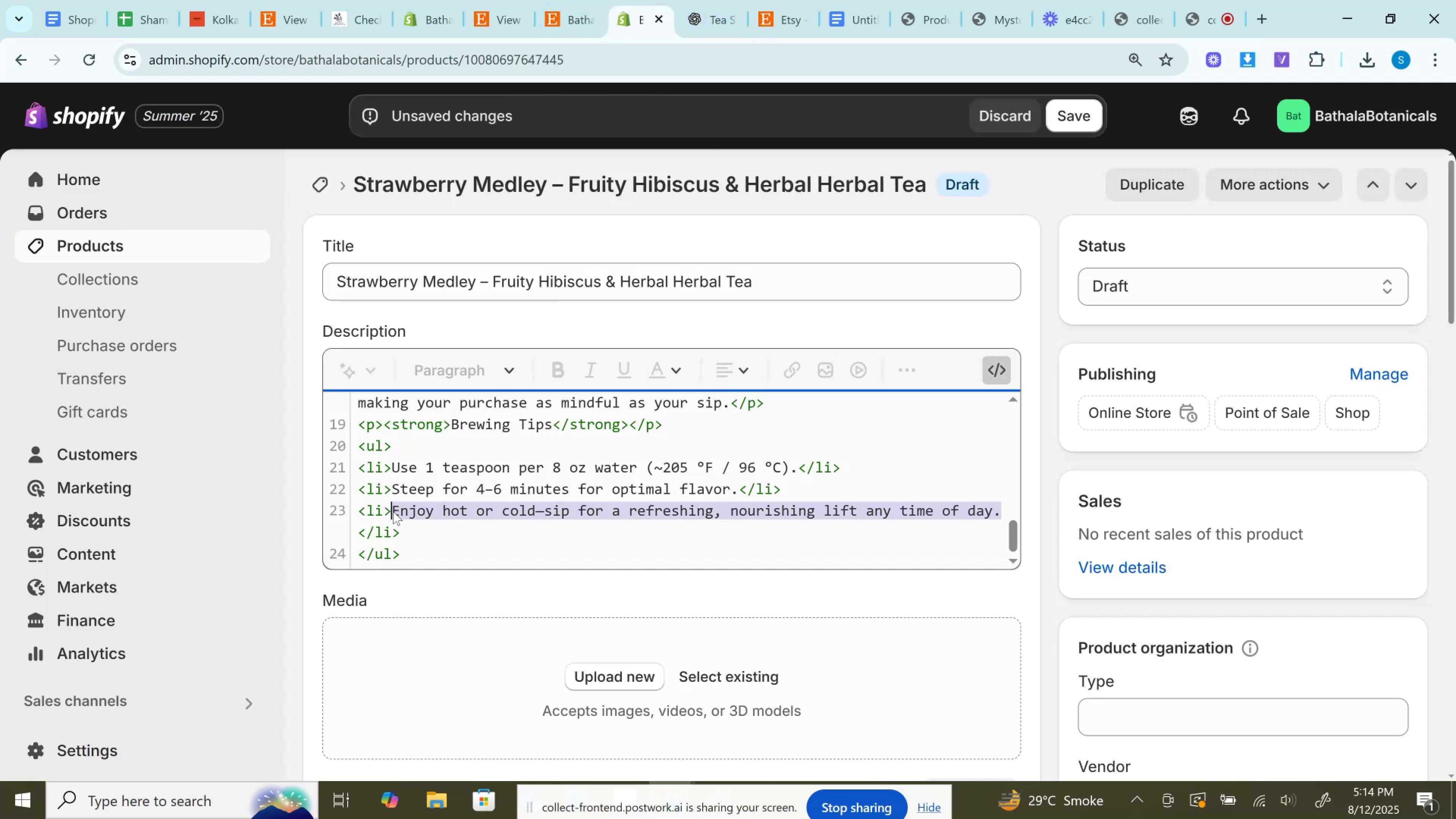 
key(Control+V)
 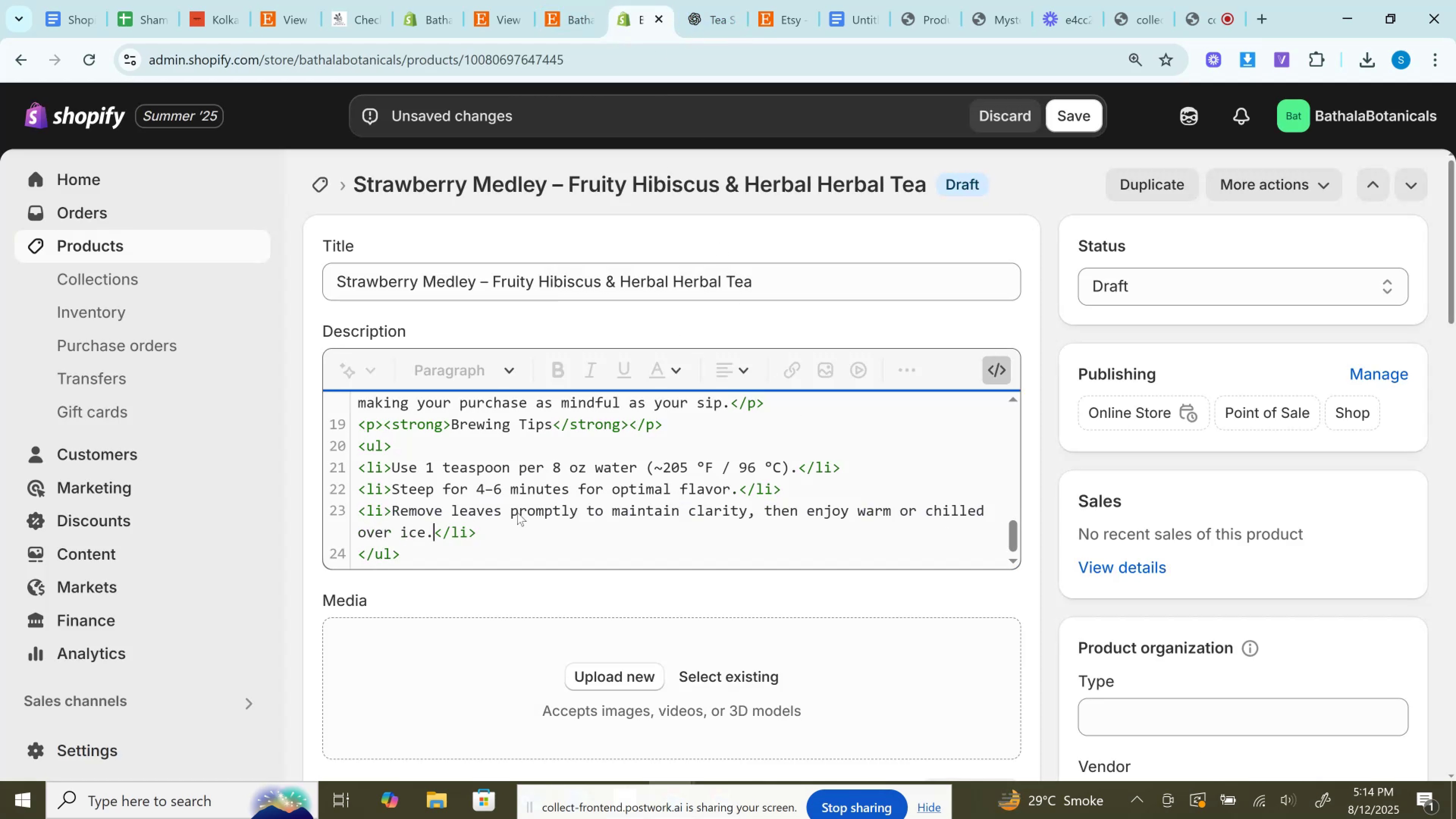 
scroll: coordinate [517, 512], scroll_direction: down, amount: 1.0
 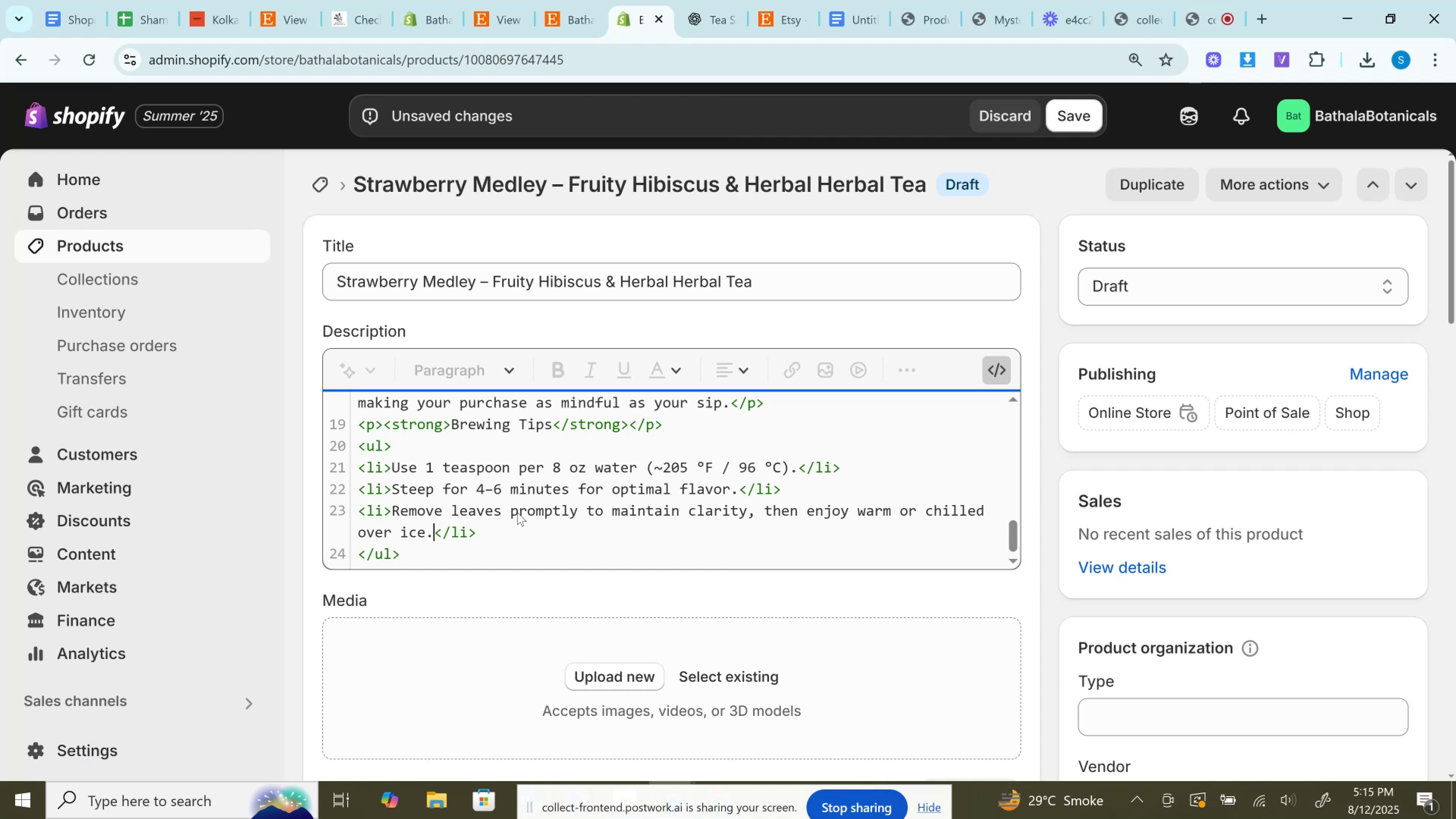 
wait(5.93)
 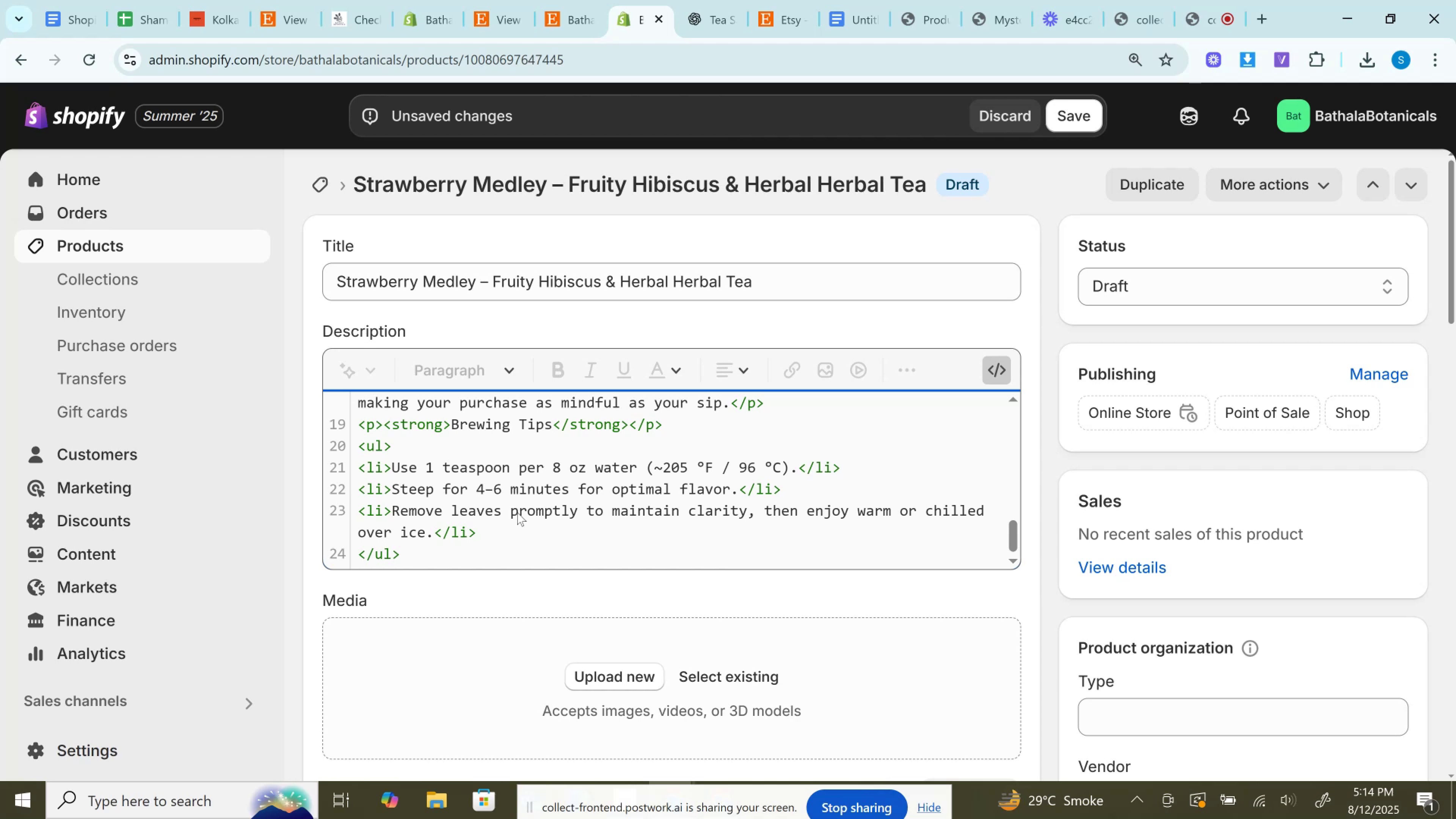 
left_click([574, 0])
 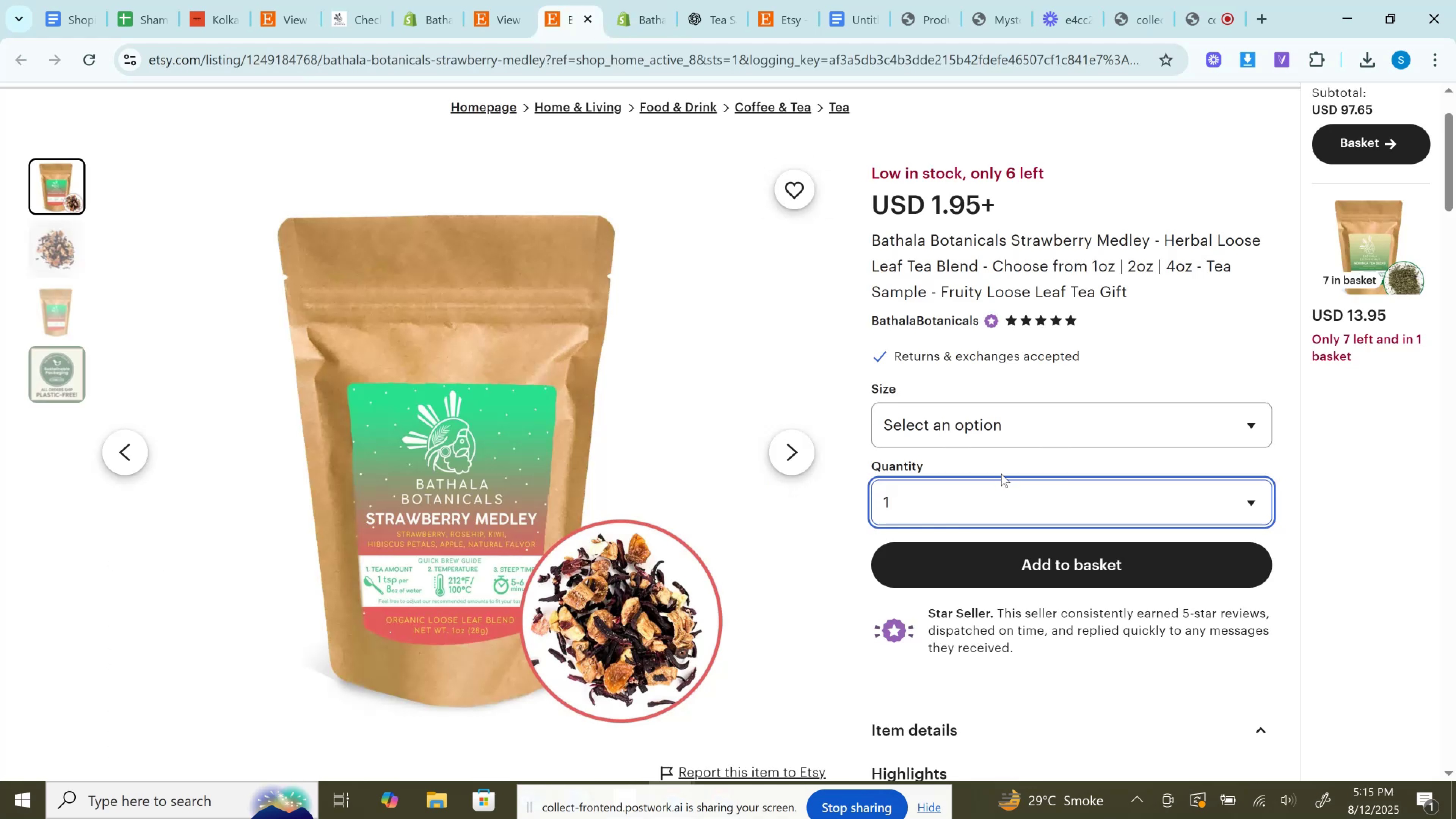 
left_click([974, 420])
 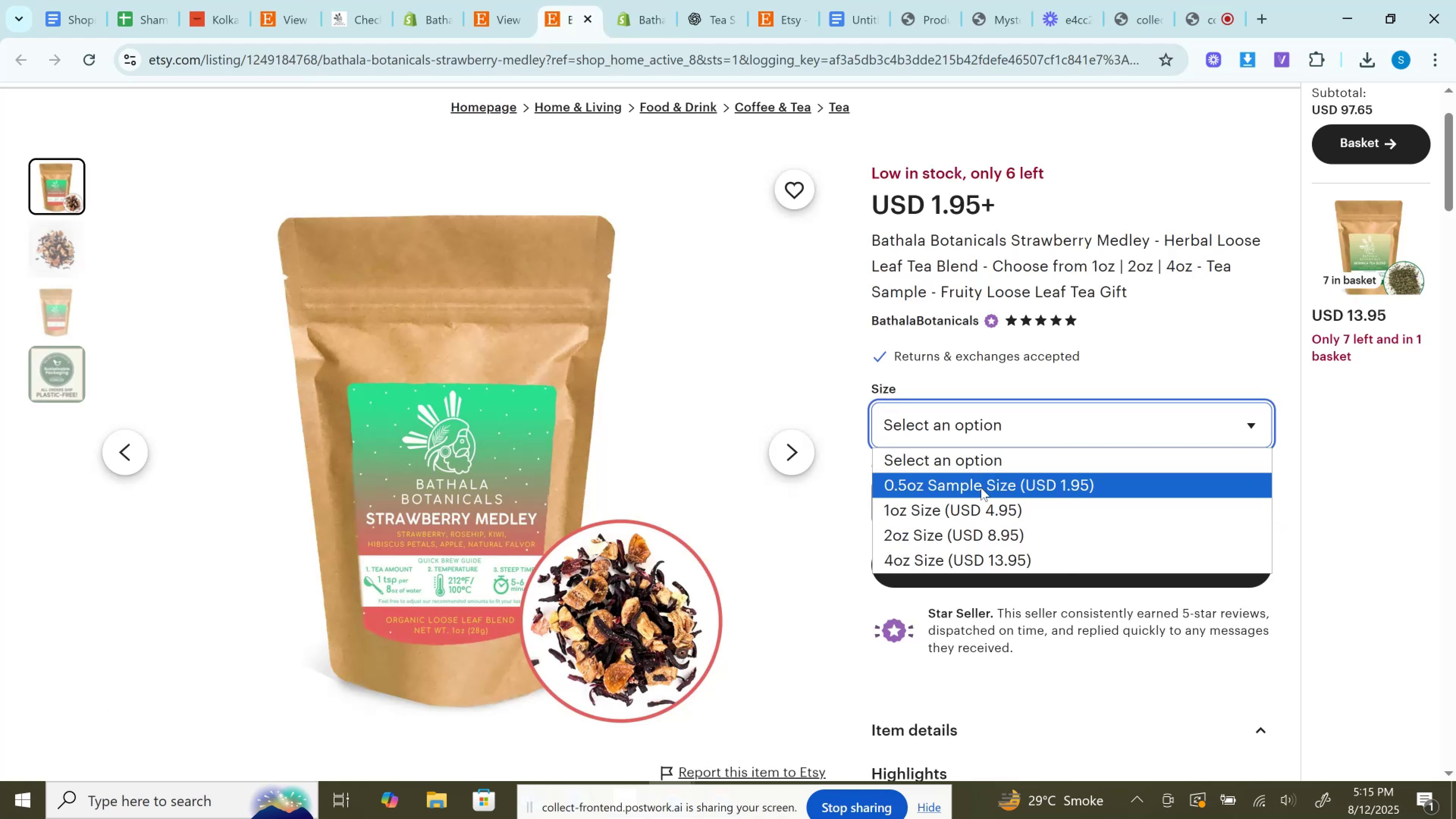 
left_click([981, 488])
 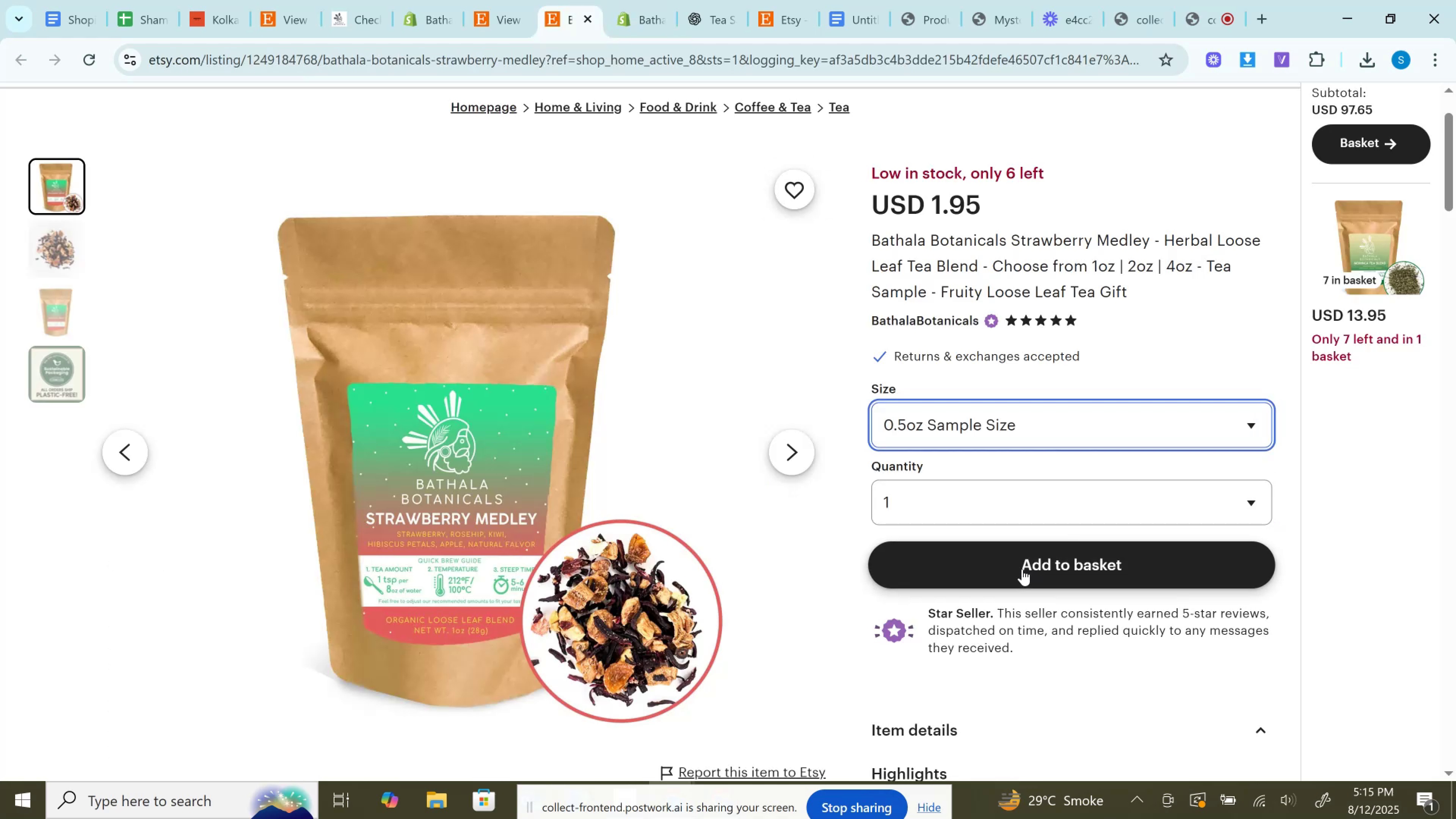 
left_click([1022, 569])
 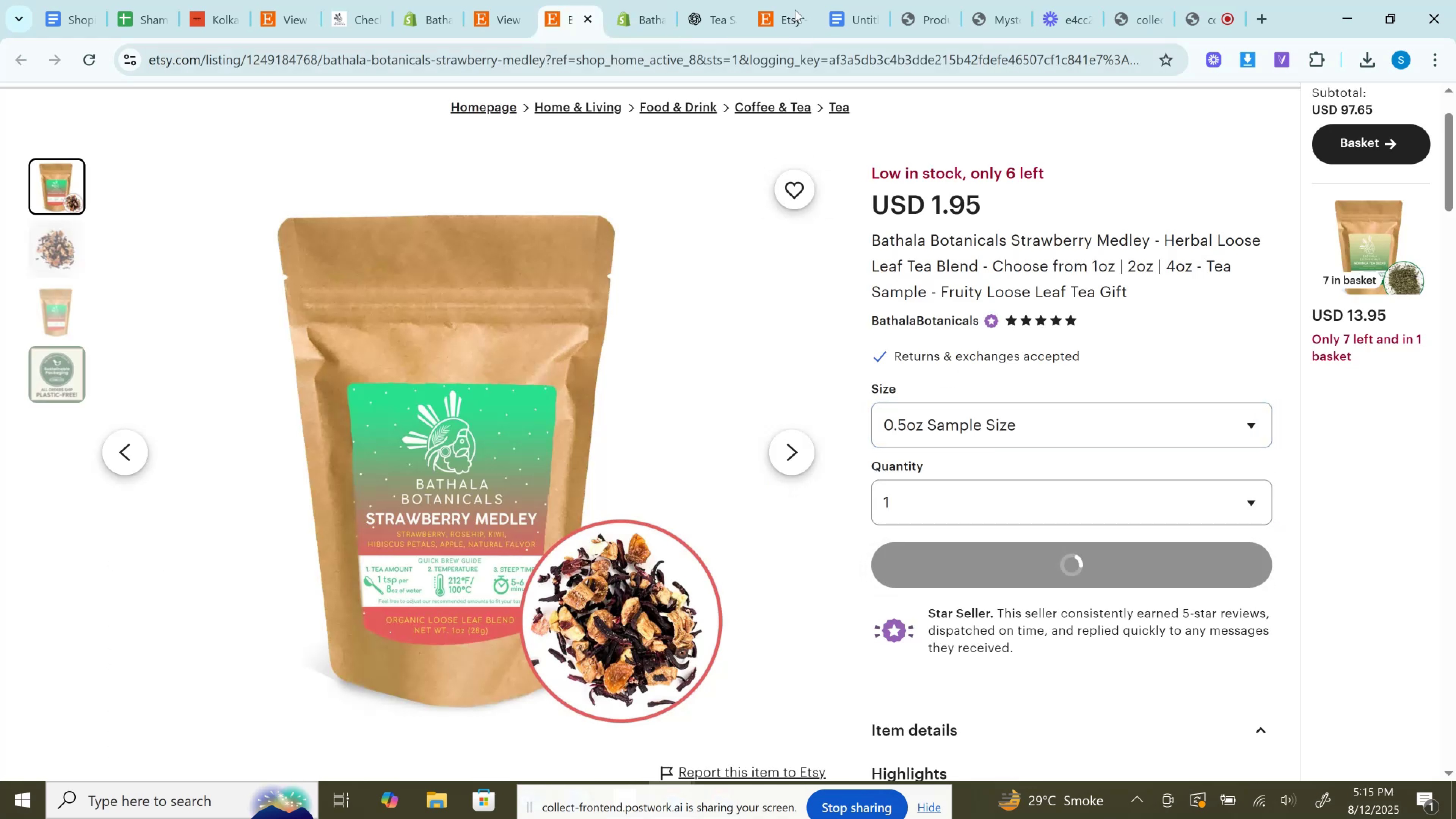 
left_click([778, 0])
 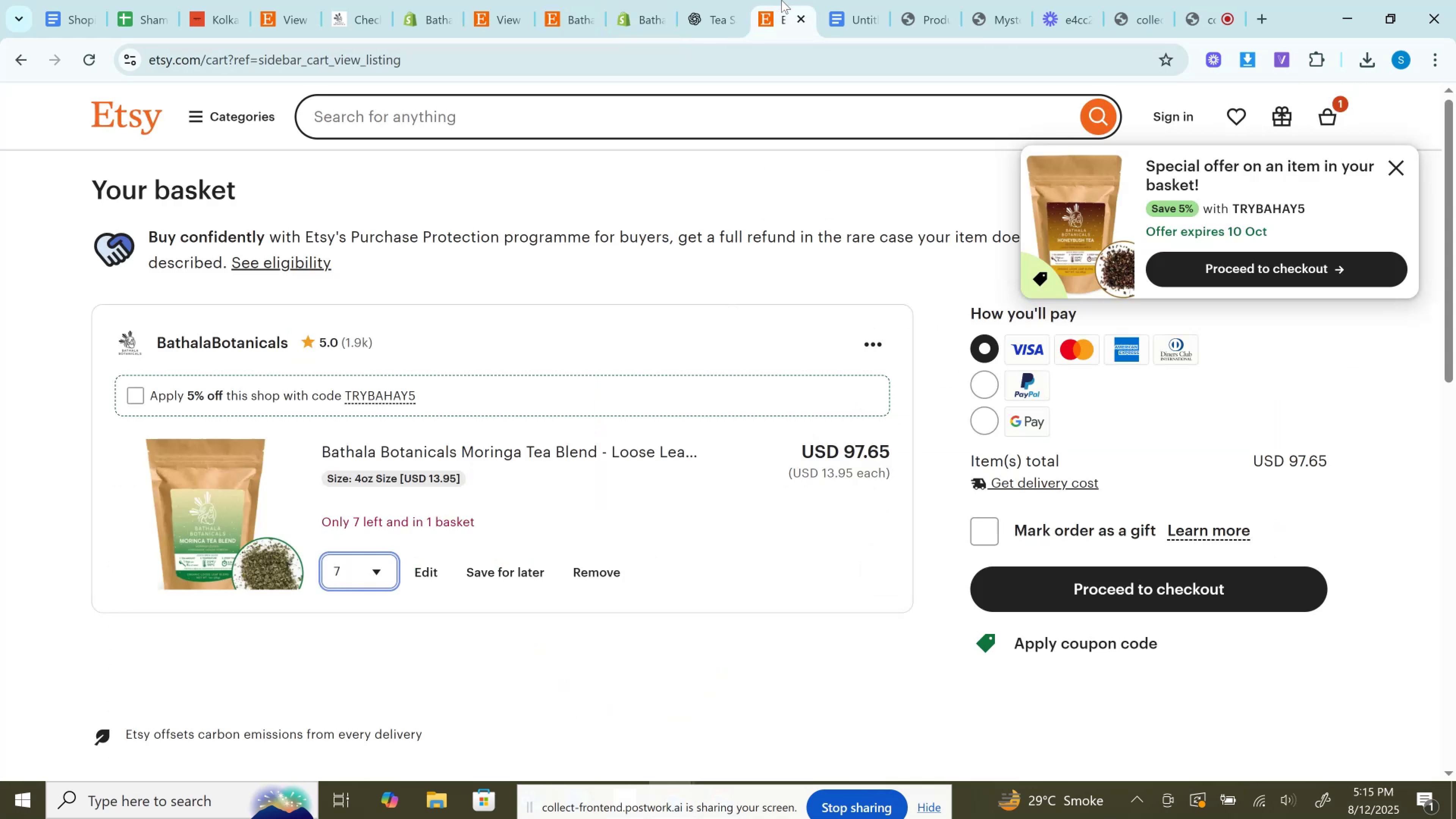 
left_click_drag(start_coordinate=[788, 3], to_coordinate=[638, 0])
 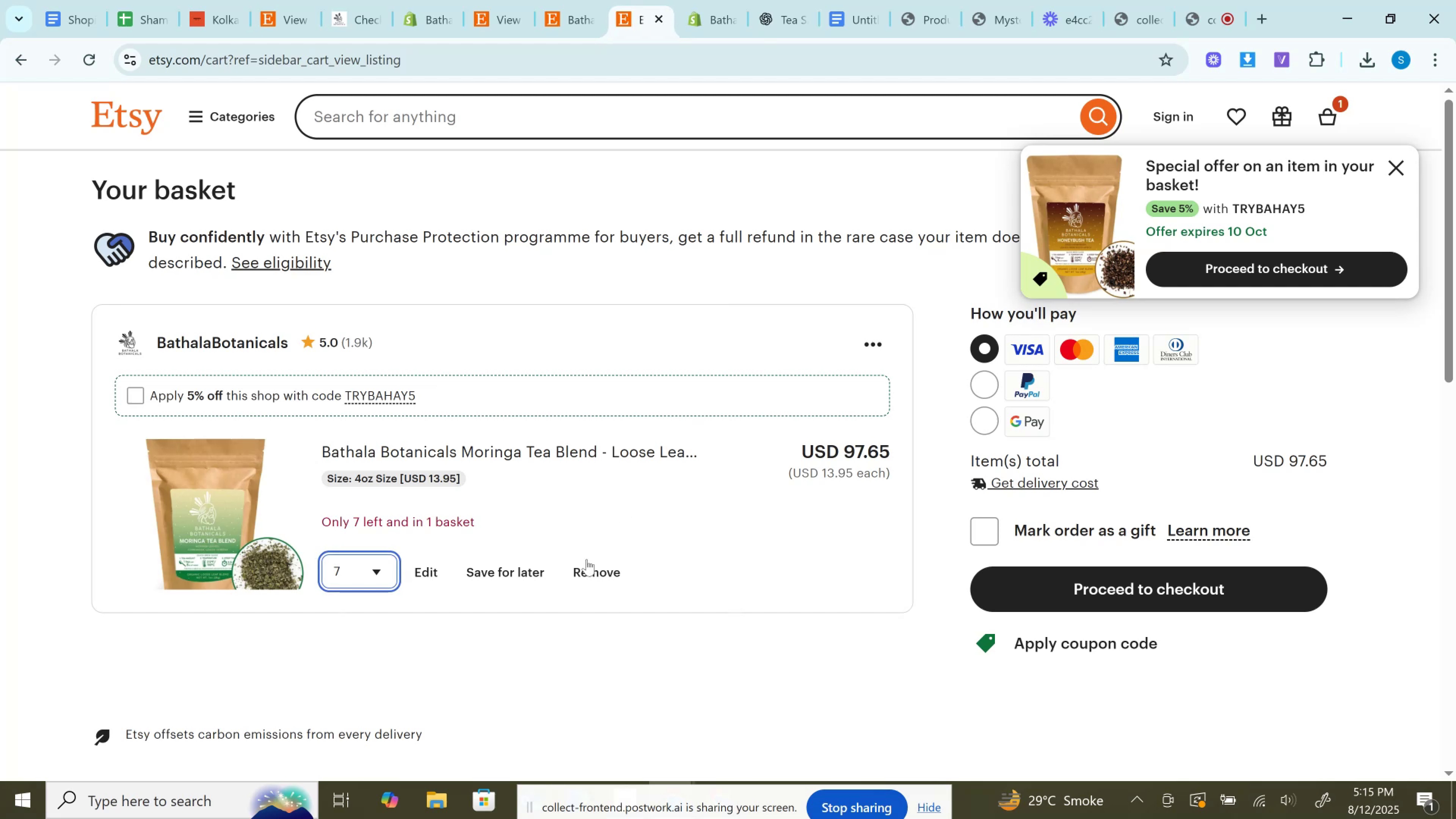 
left_click([586, 565])
 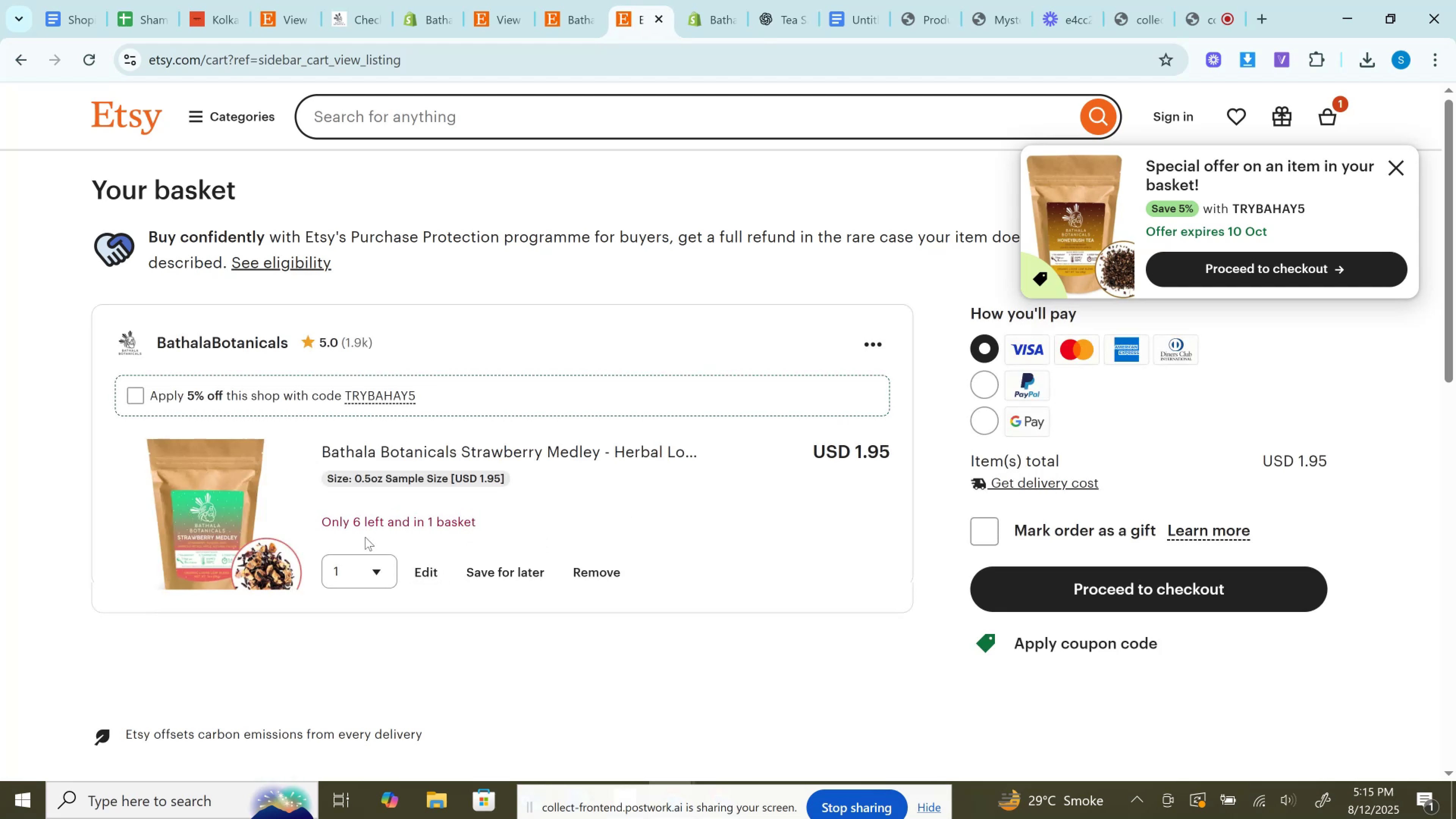 
double_click([362, 562])
 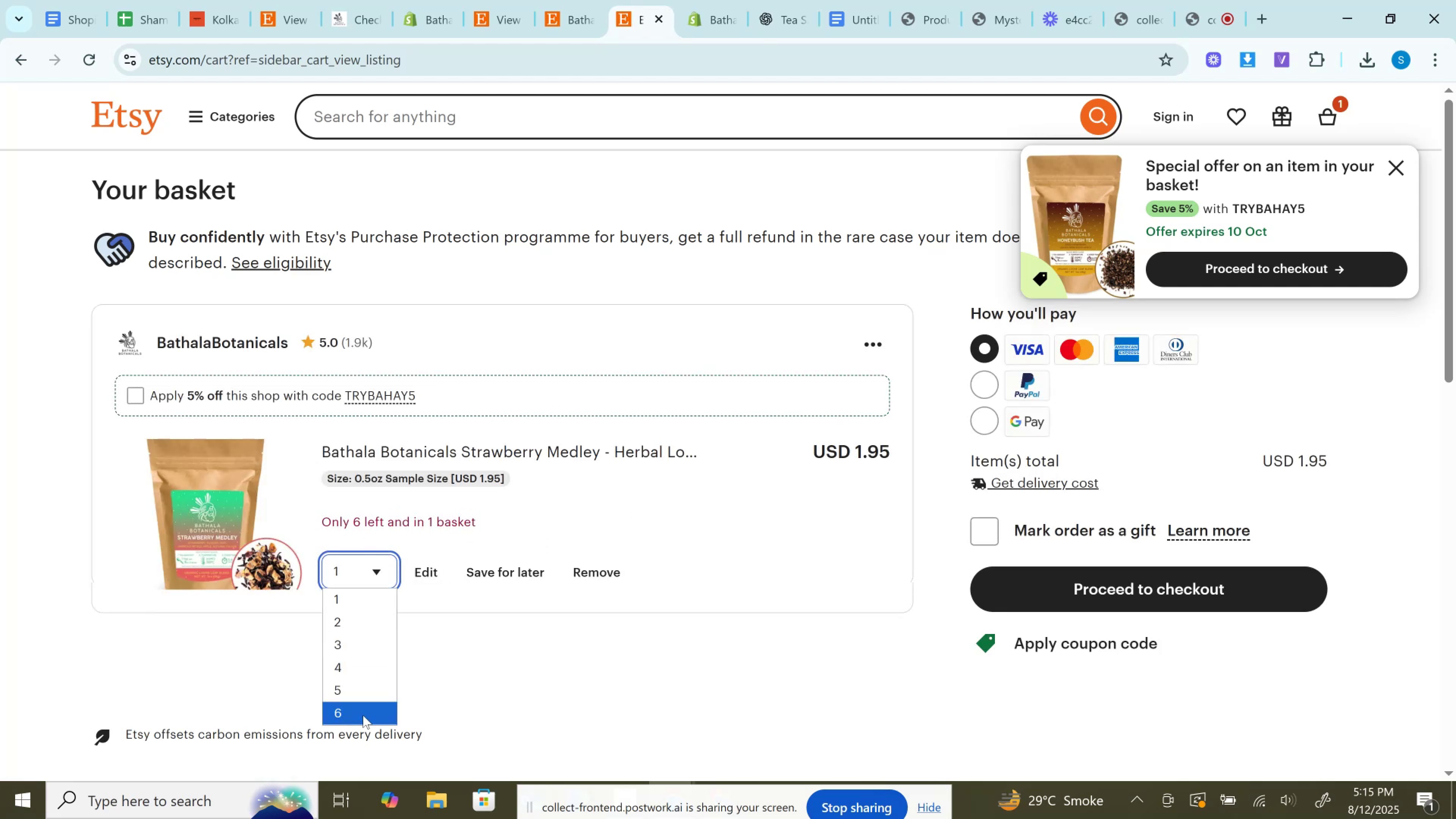 
left_click([363, 715])
 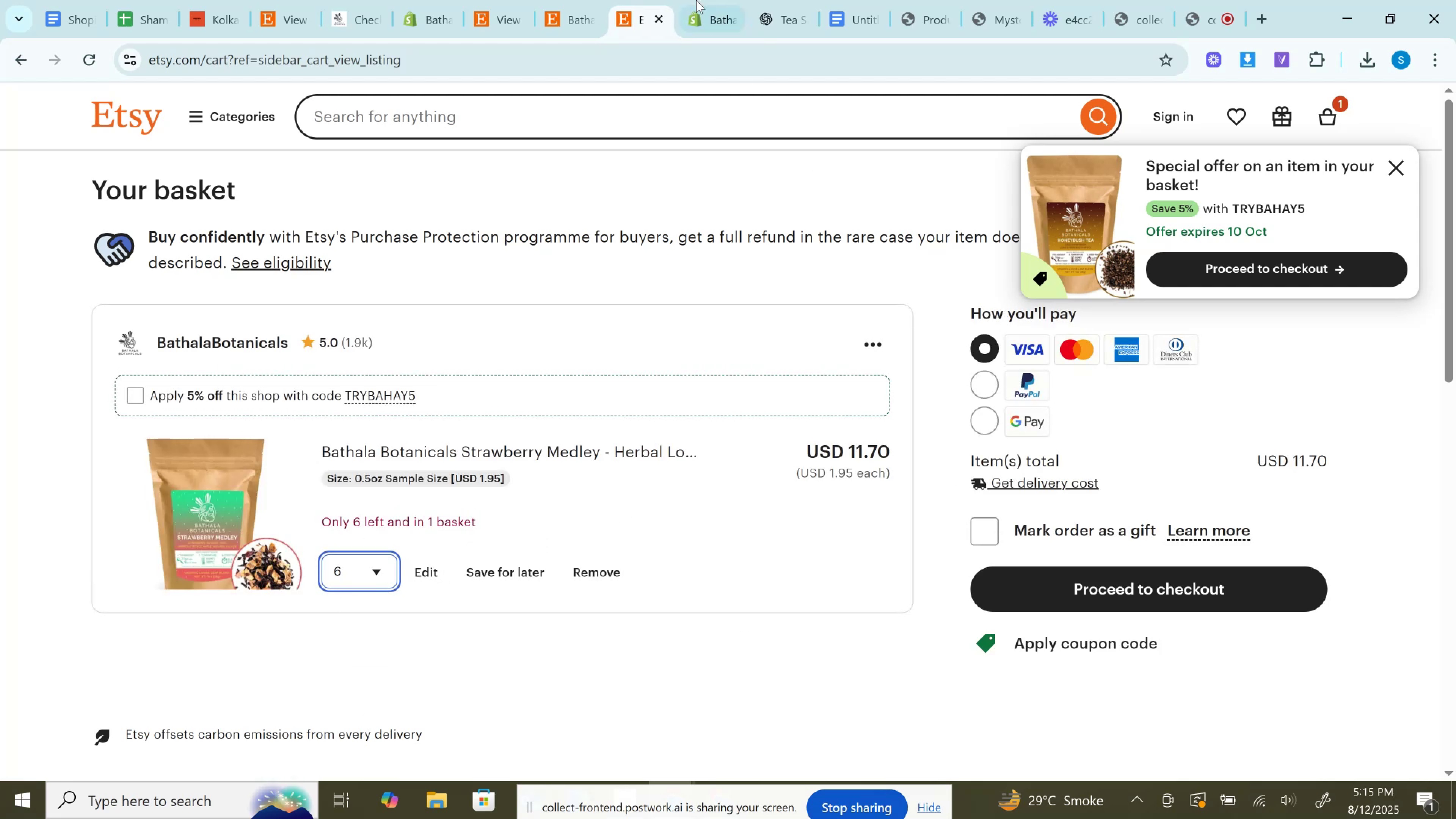 
left_click([695, 0])
 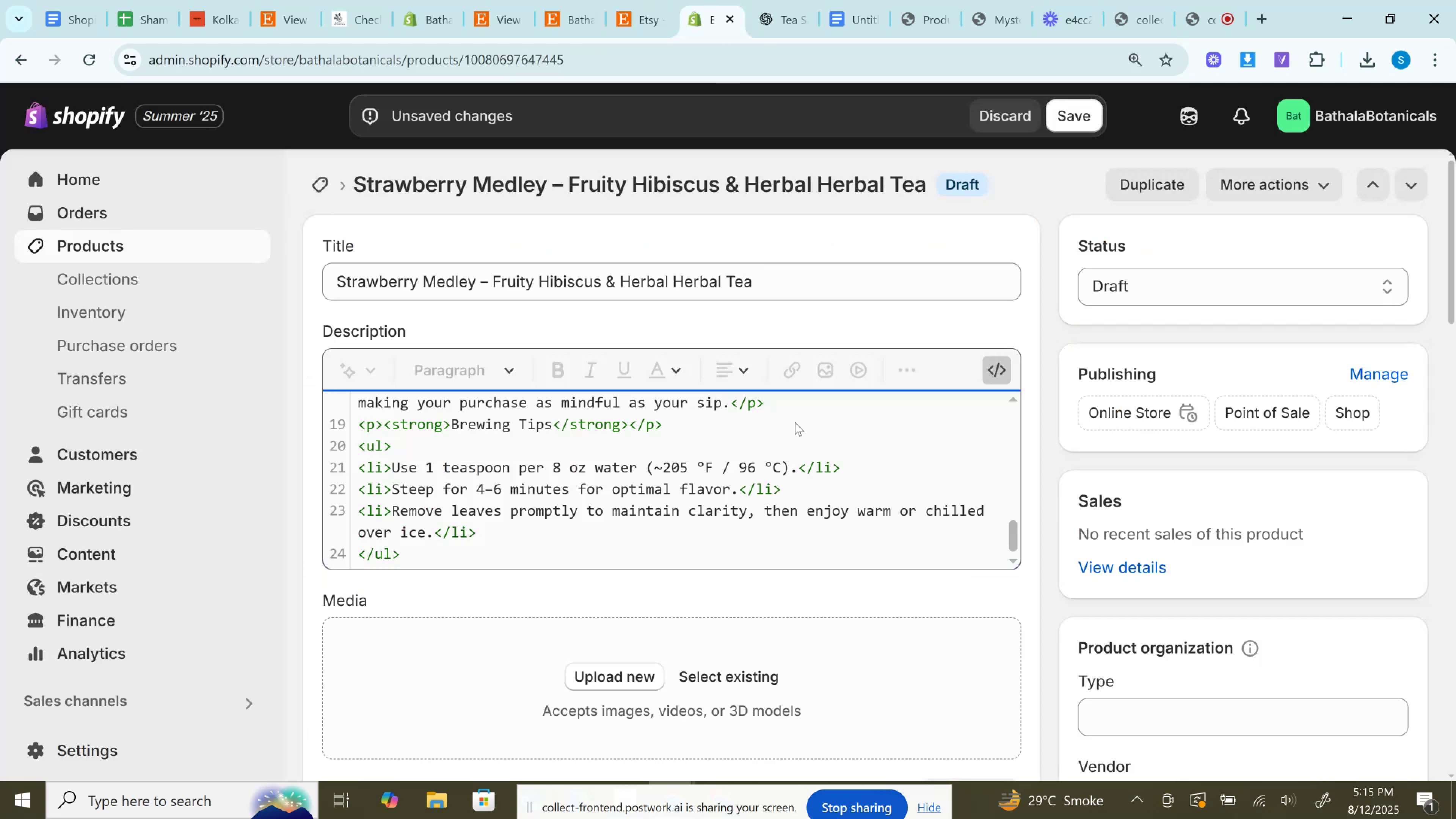 
scroll: coordinate [1030, 456], scroll_direction: down, amount: 16.0
 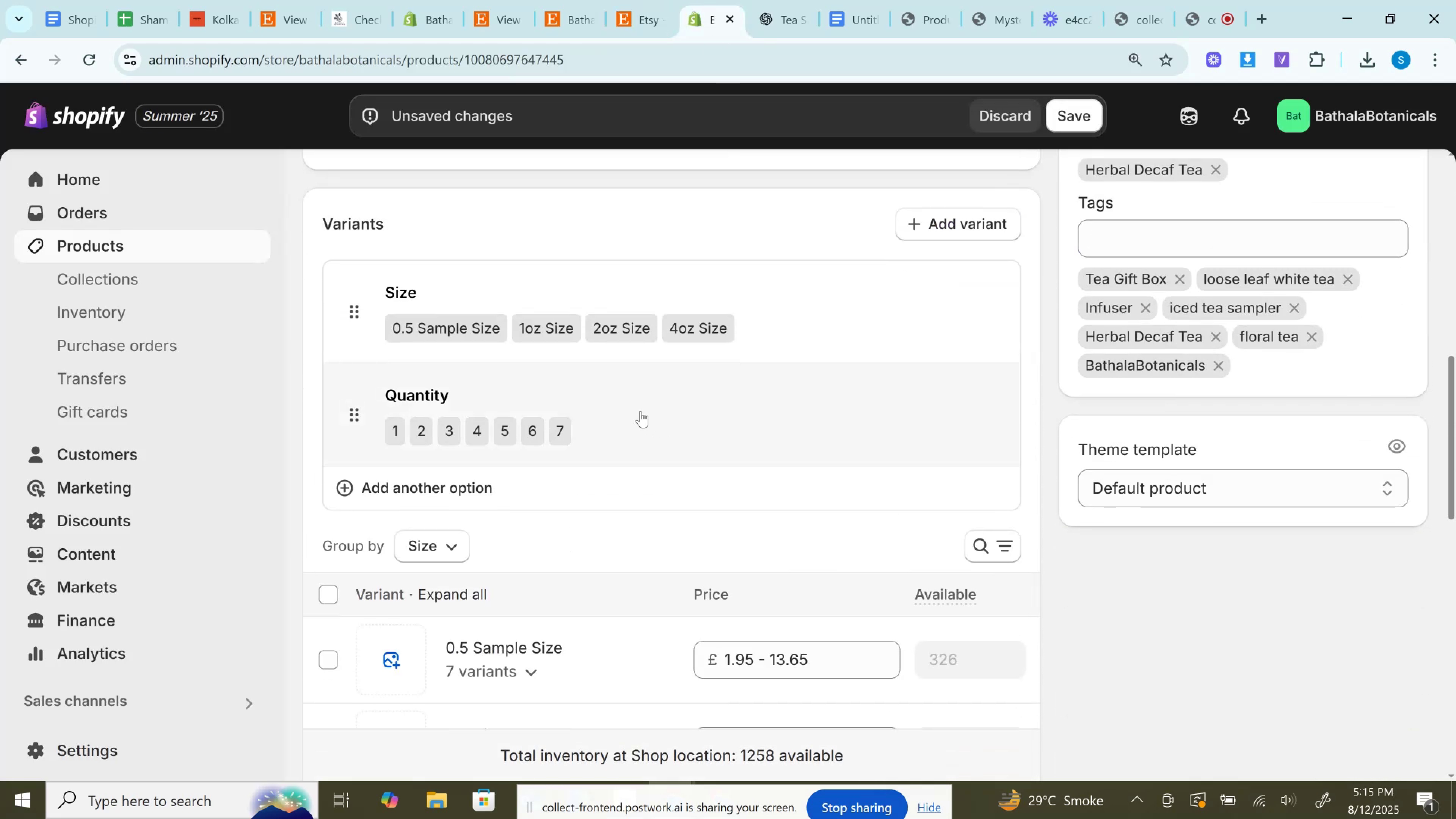 
left_click([640, 409])
 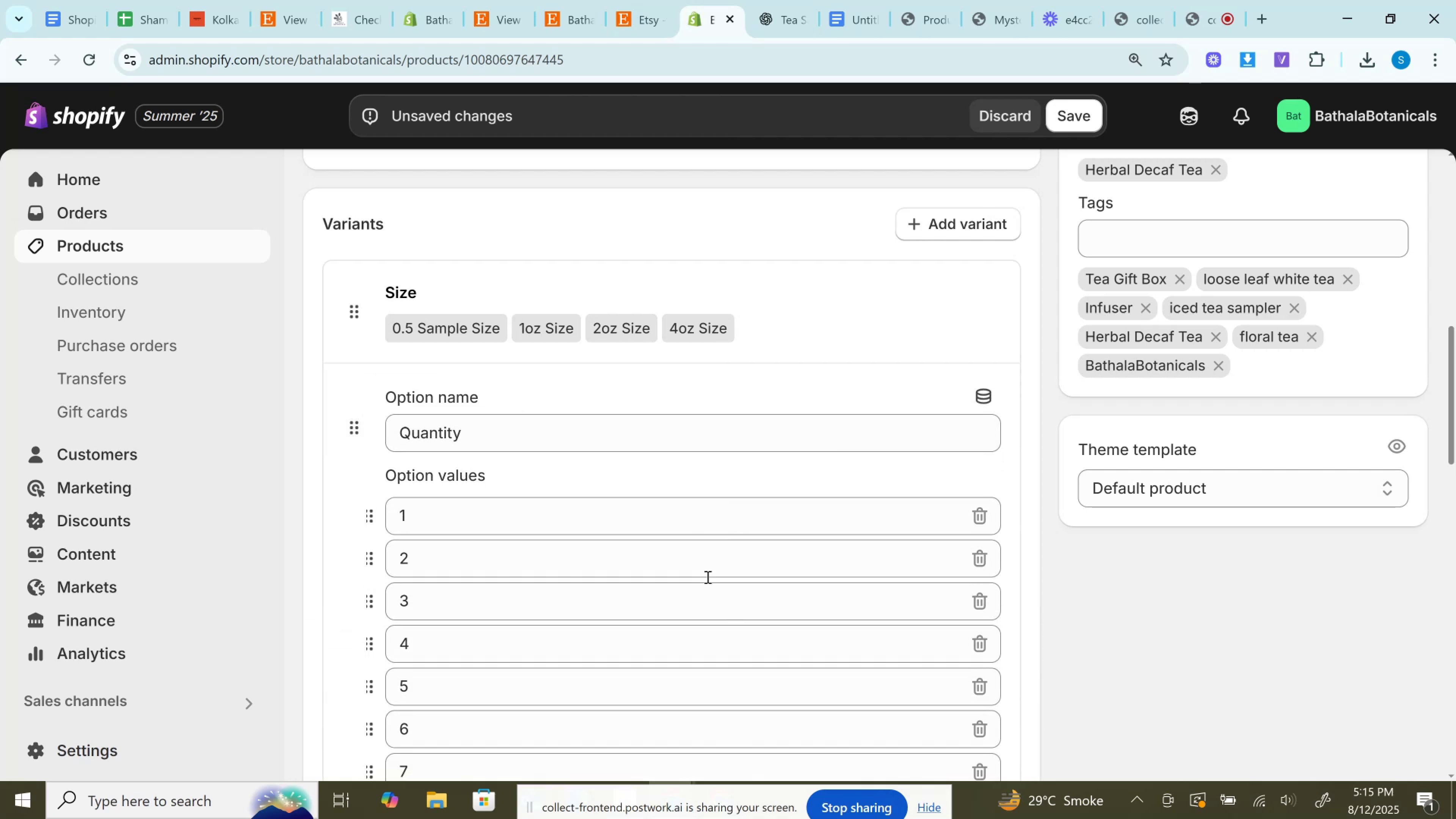 
scroll: coordinate [768, 631], scroll_direction: down, amount: 3.0
 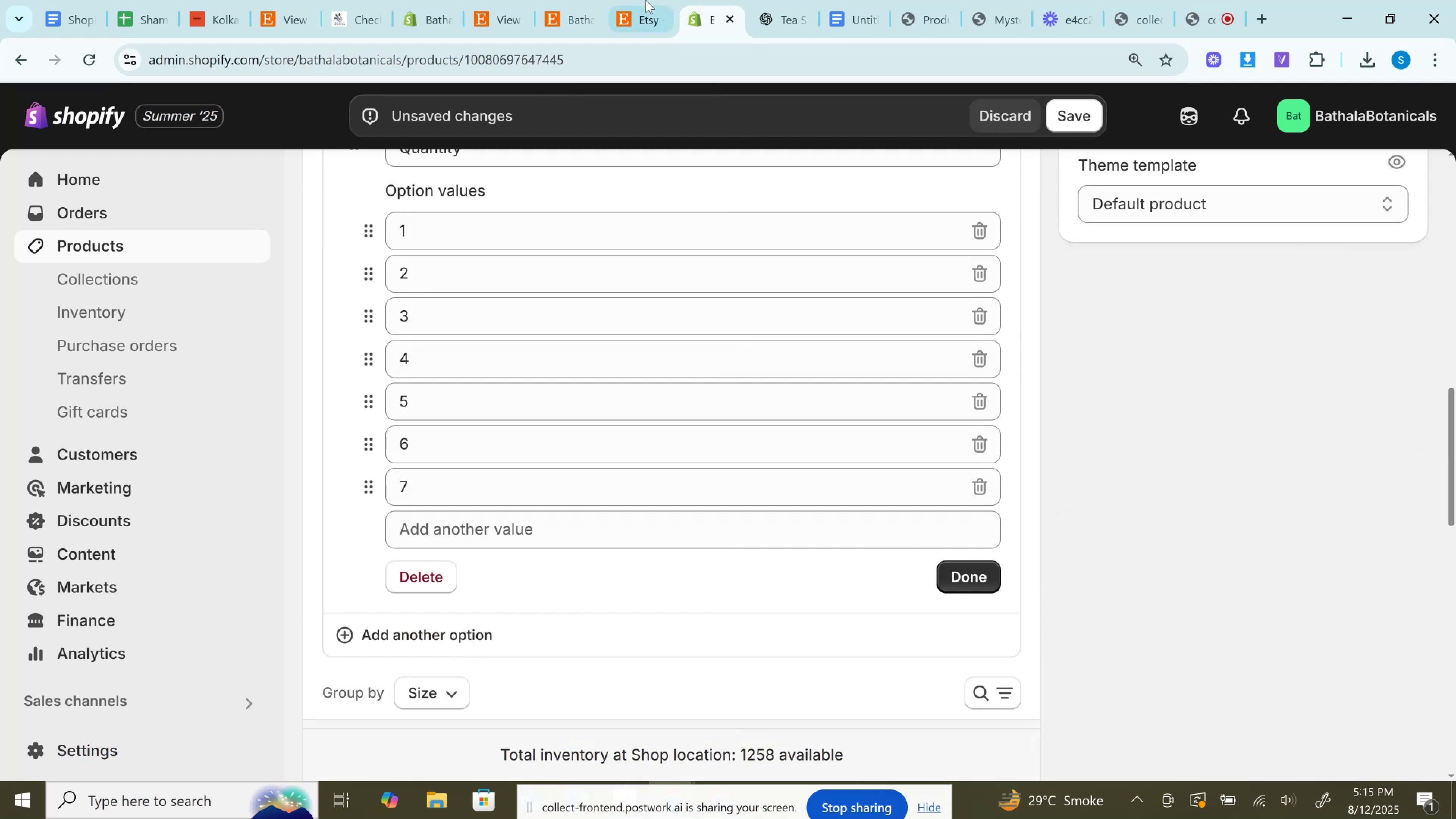 
left_click([646, 0])
 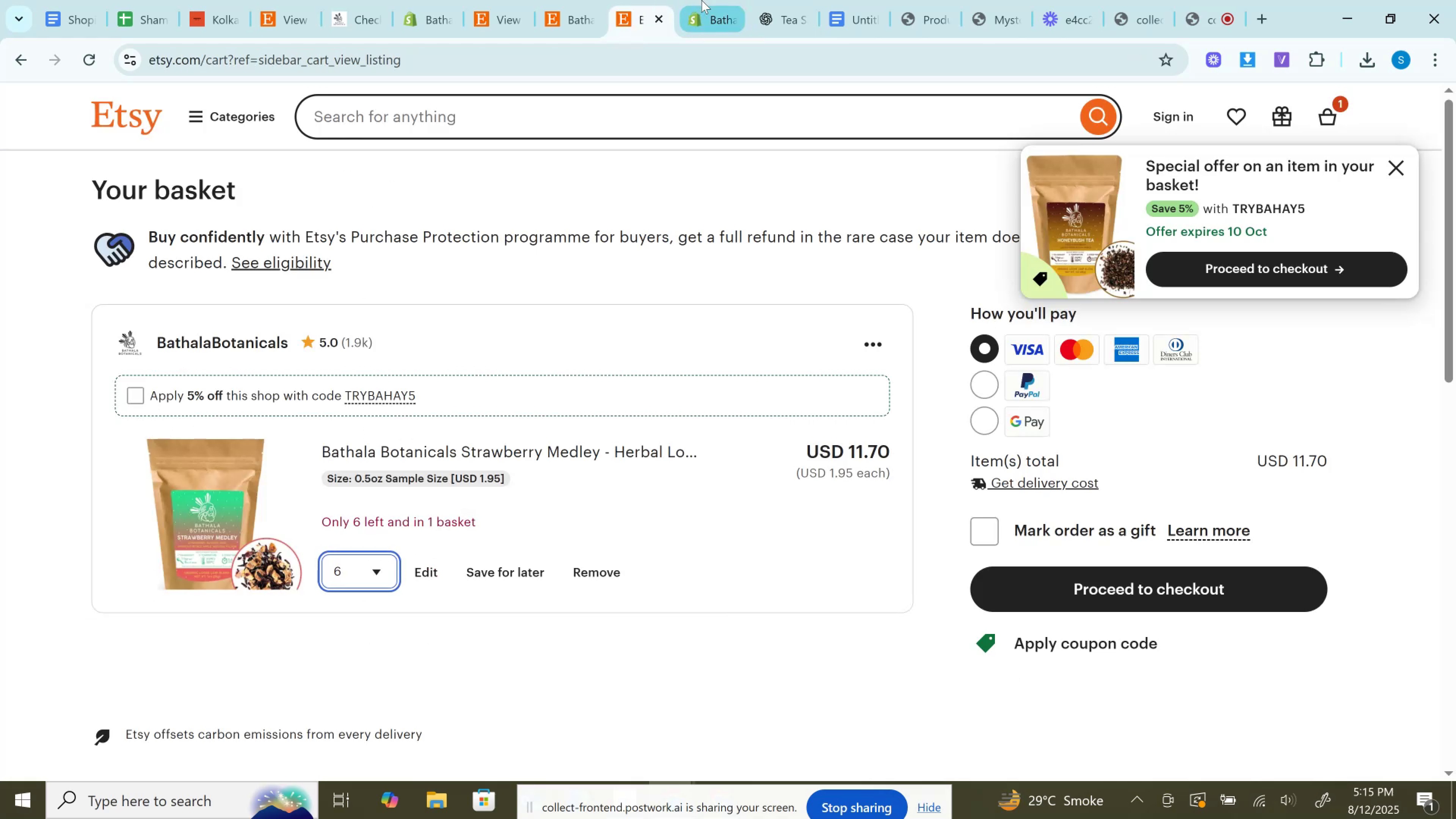 
left_click([701, 0])
 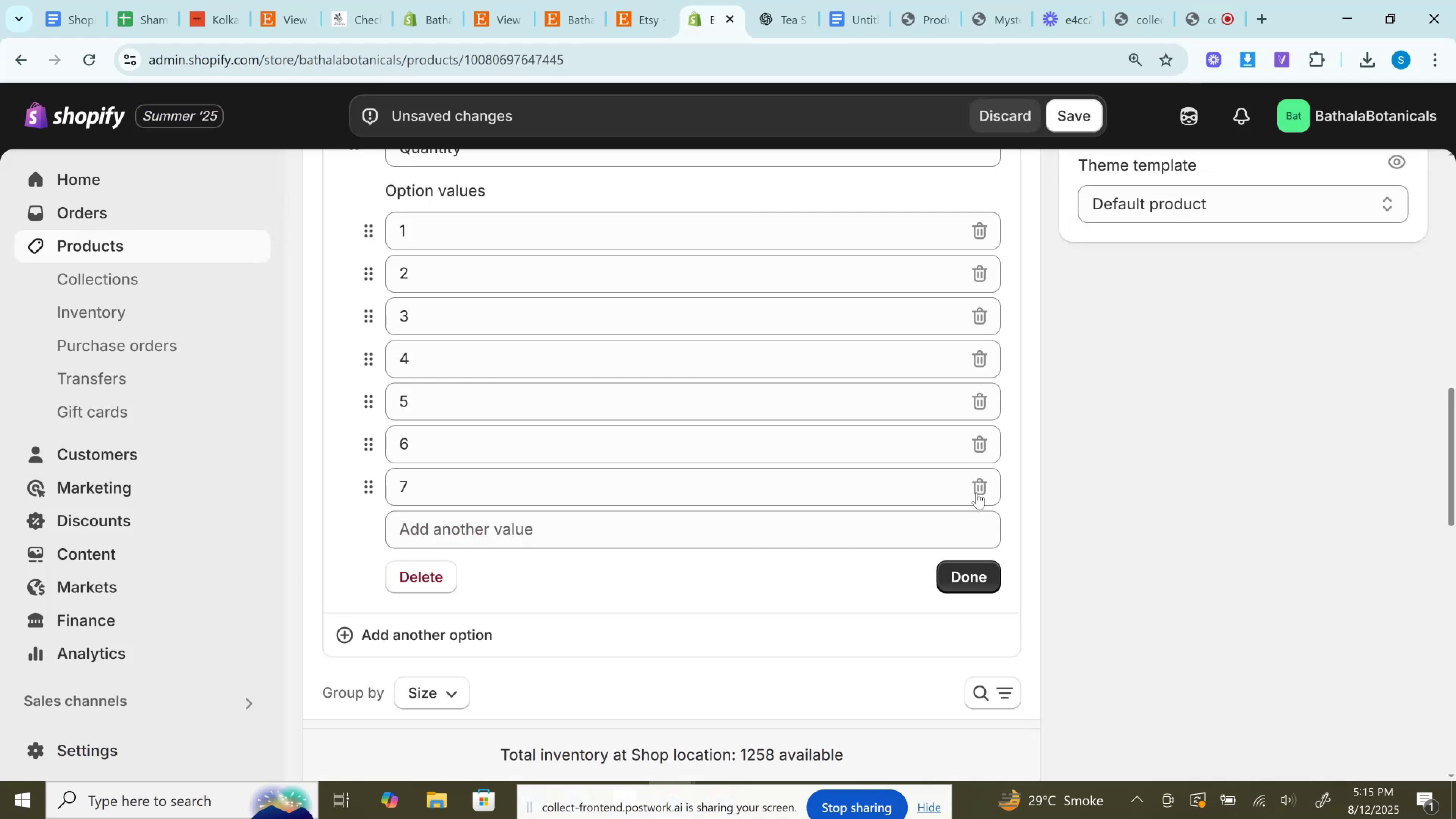 
left_click([981, 493])
 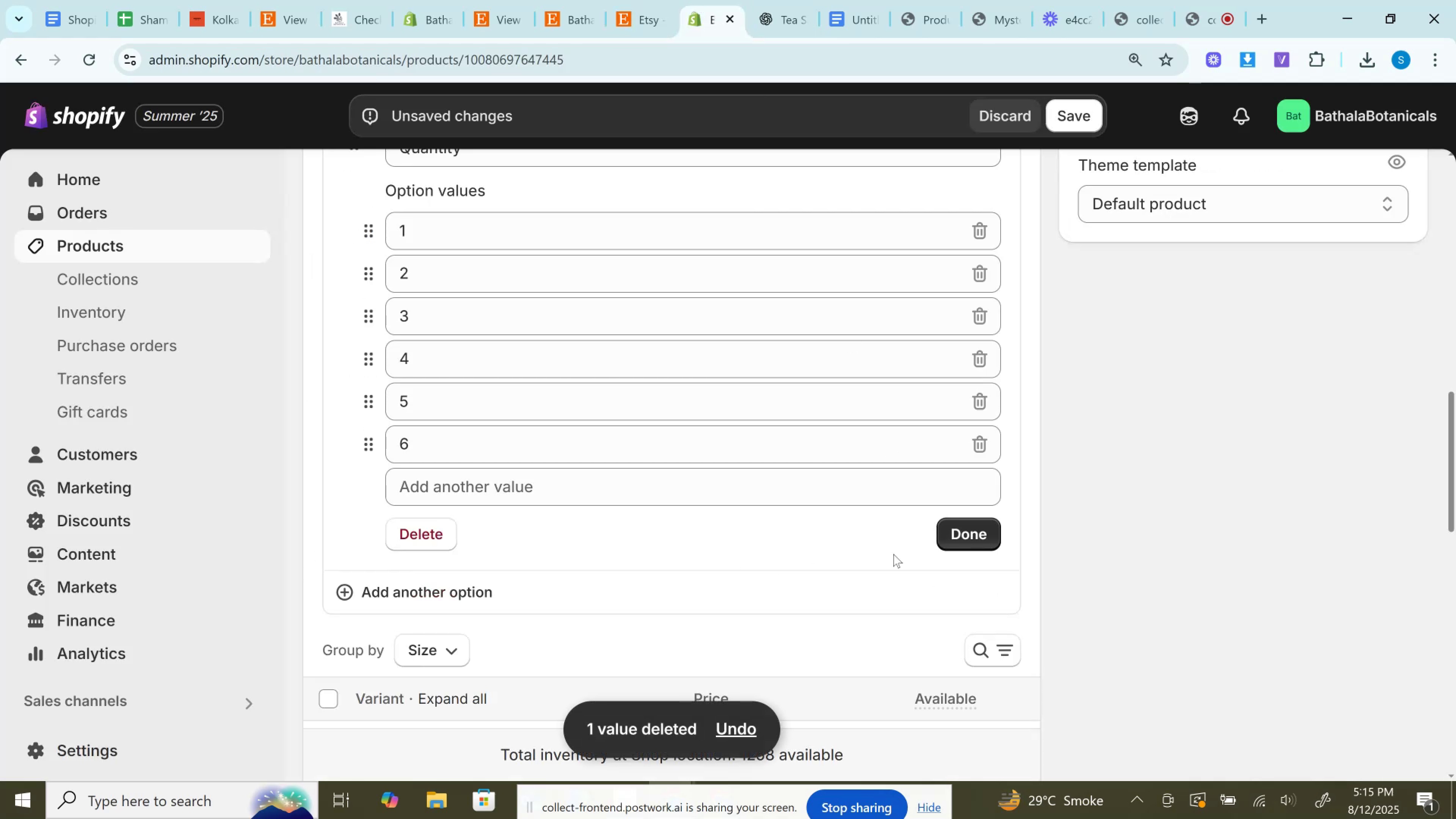 
left_click([968, 537])
 